 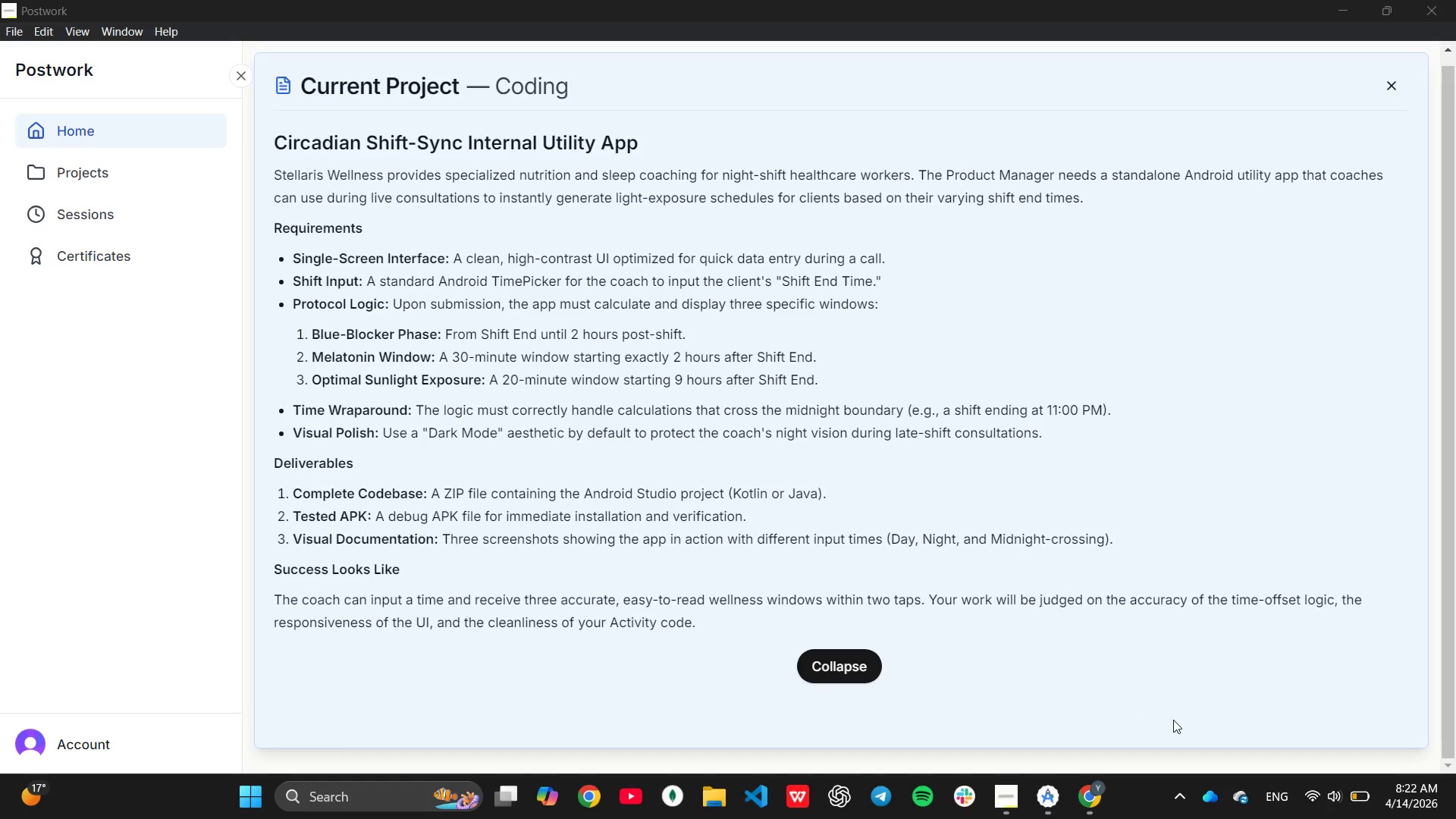 
left_click([1156, 720])
 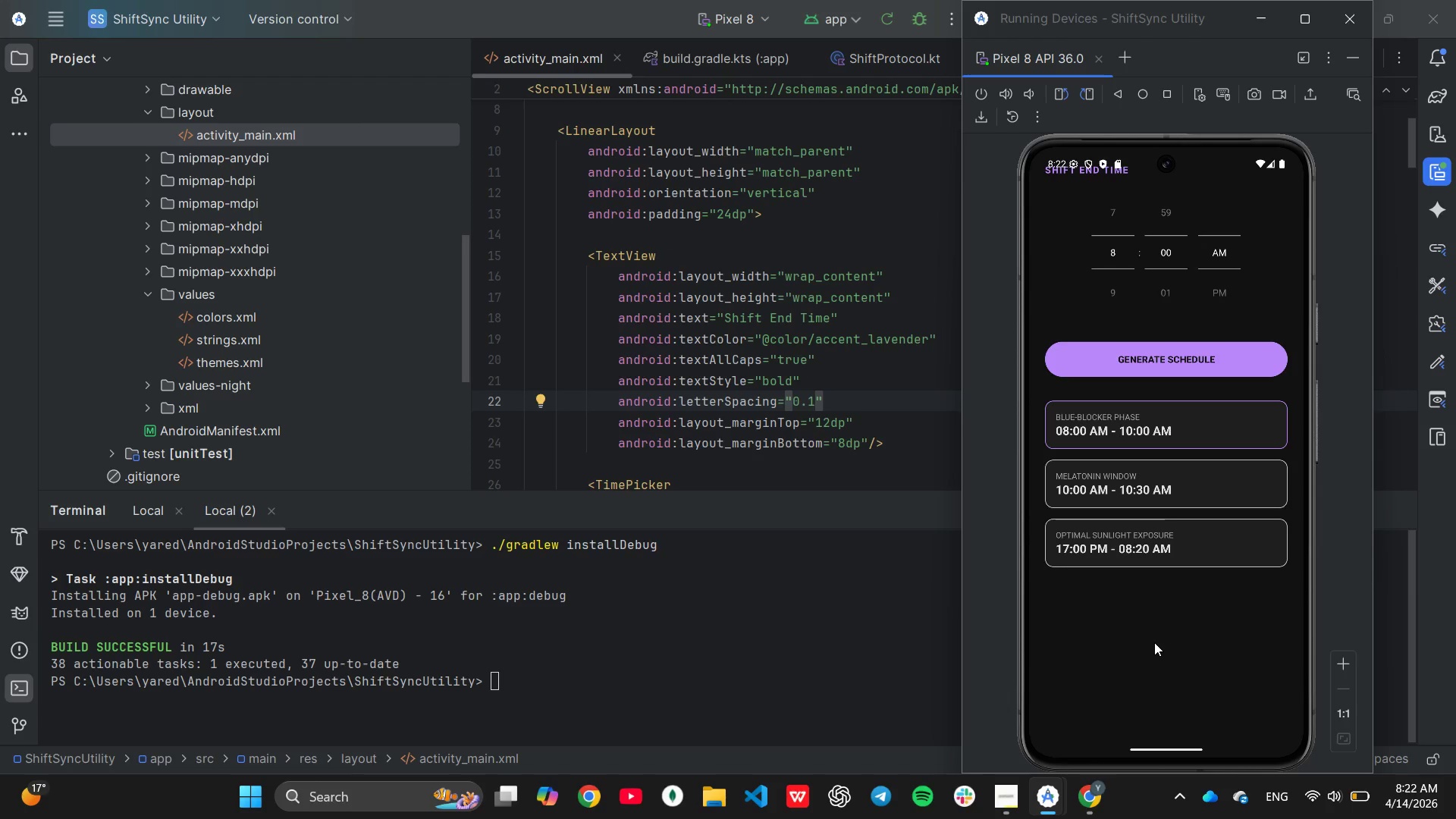 
wait(33.06)
 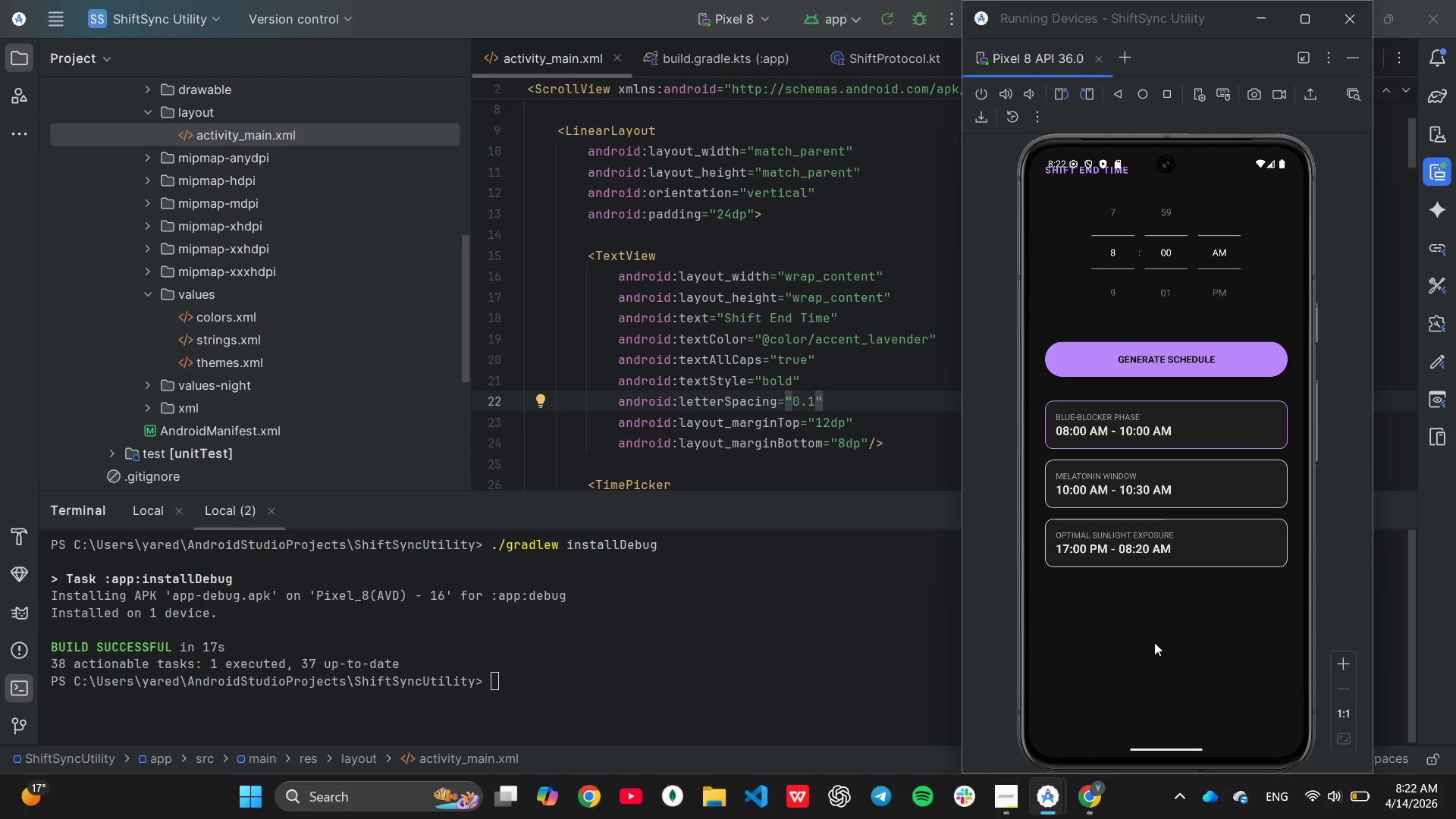 
scroll: coordinate [248, 372], scroll_direction: up, amount: 3.0
 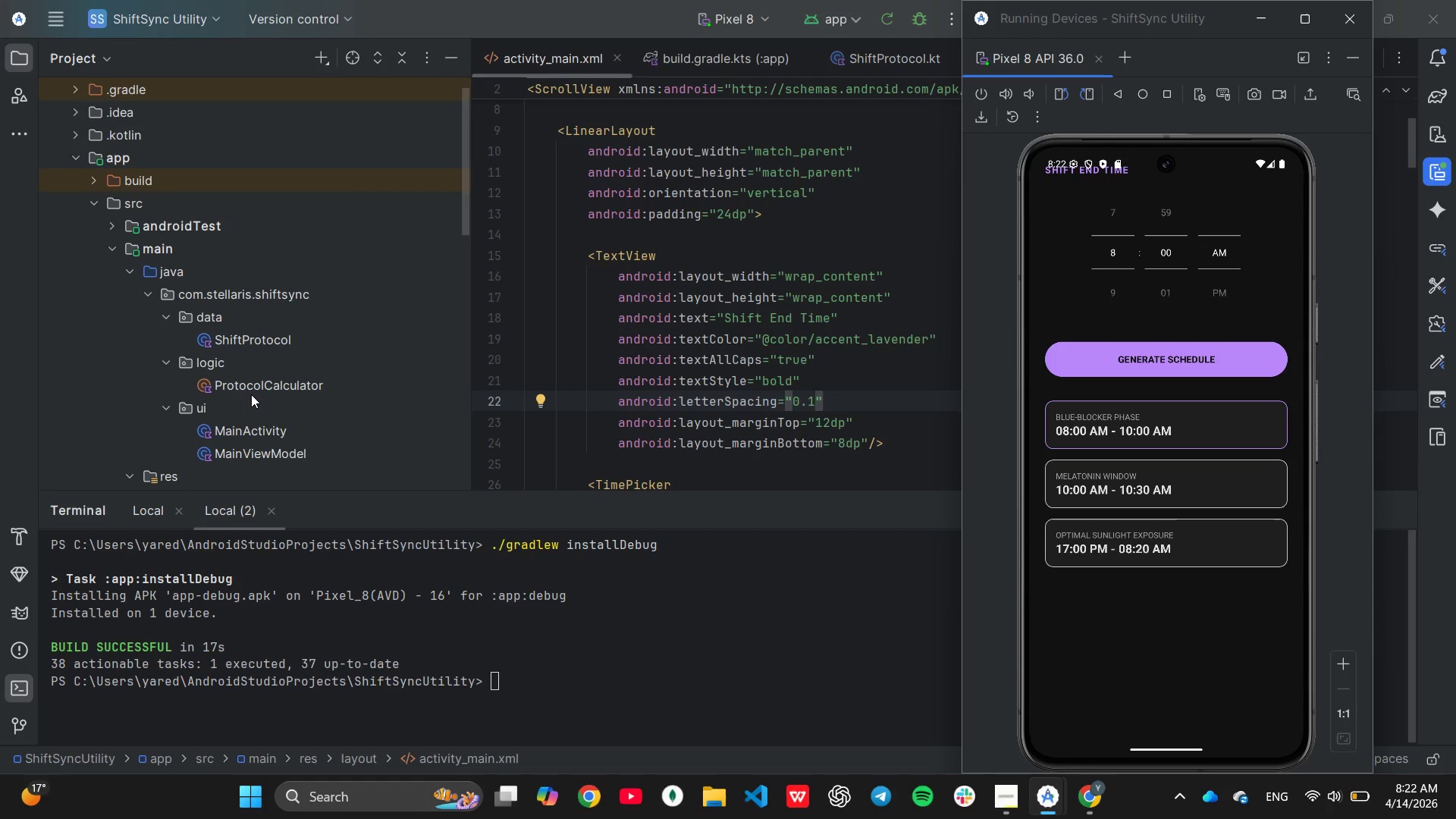 
double_click([251, 384])
 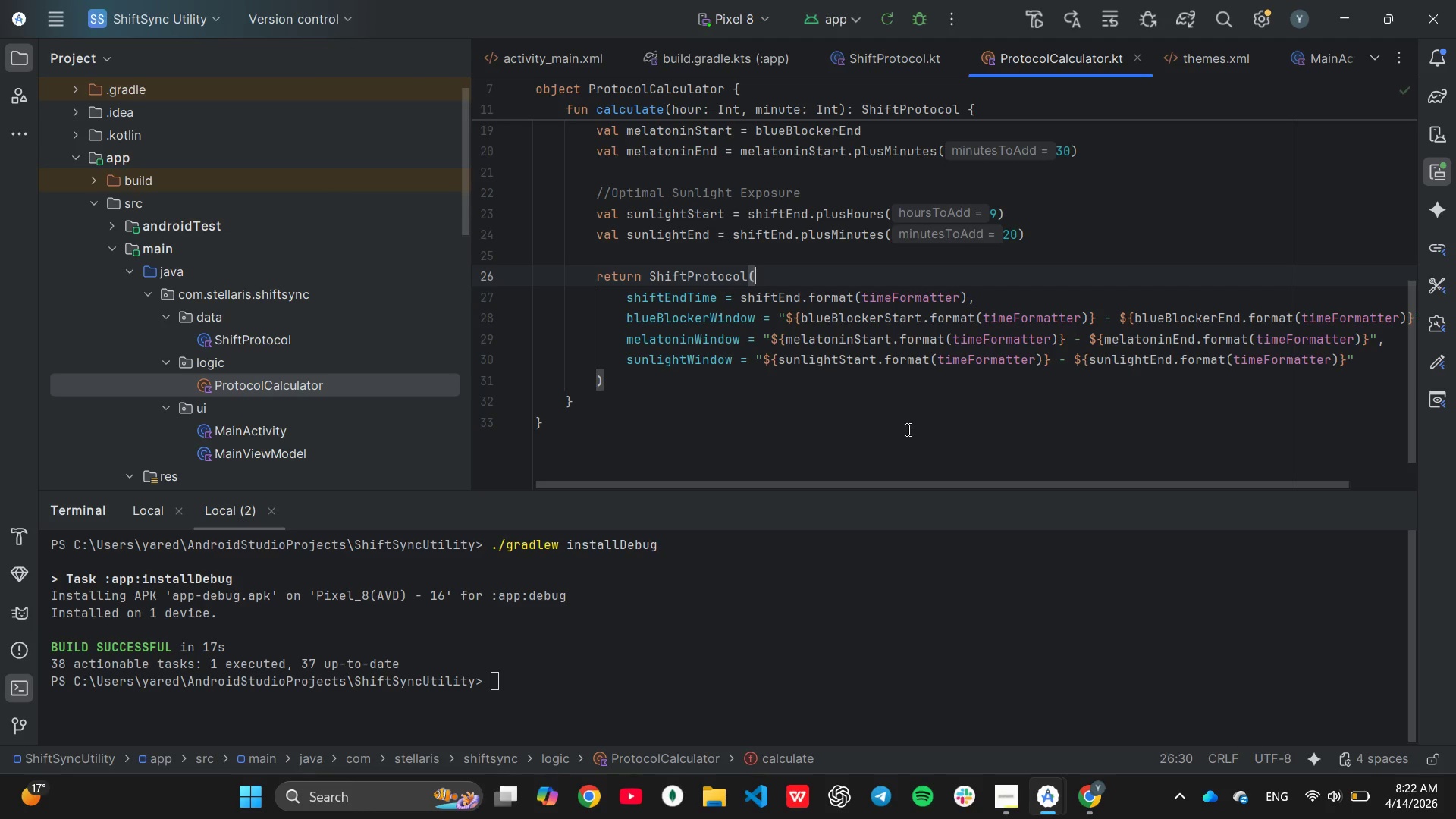 
scroll: coordinate [906, 427], scroll_direction: up, amount: 2.0
 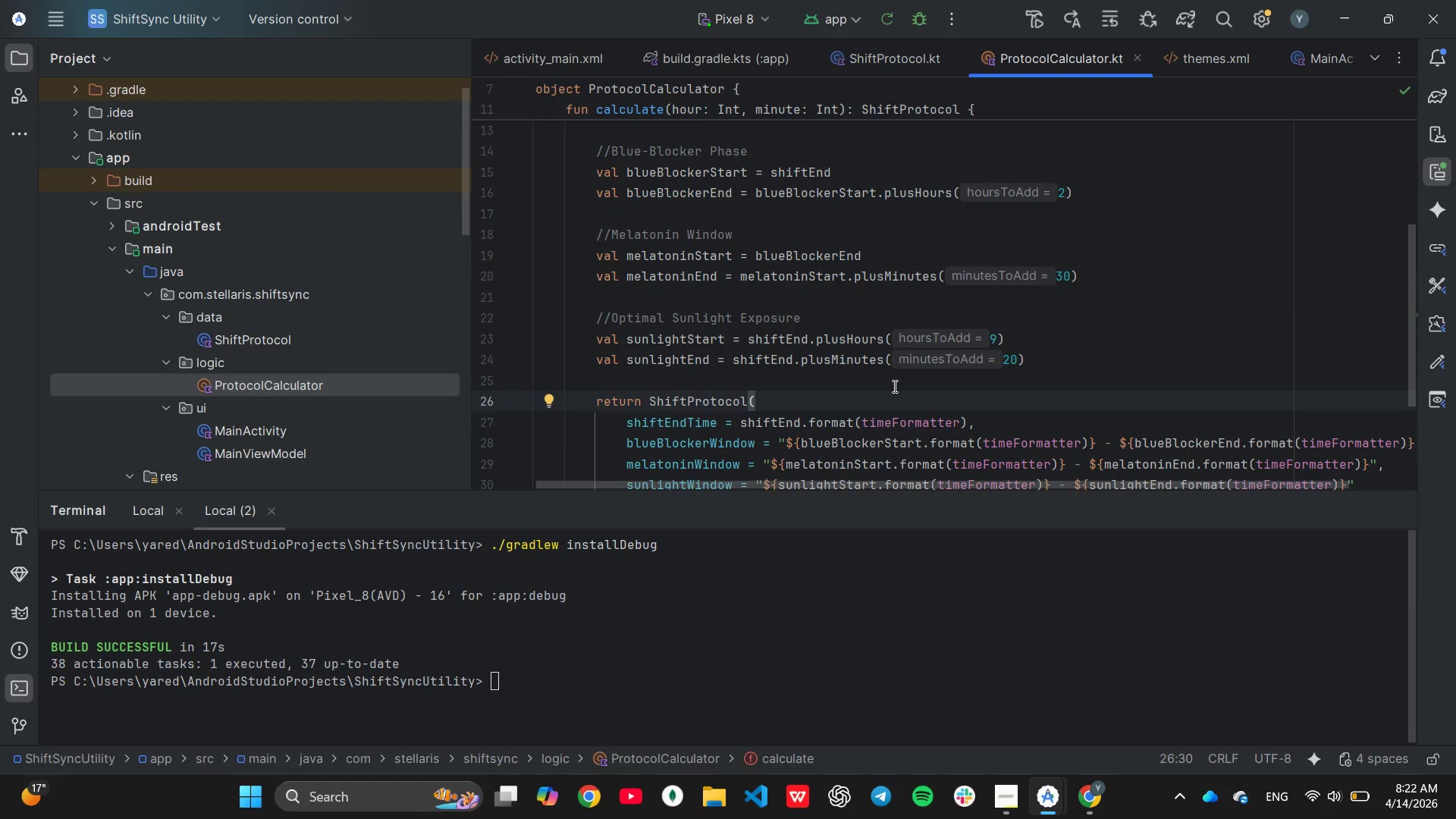 
wait(9.19)
 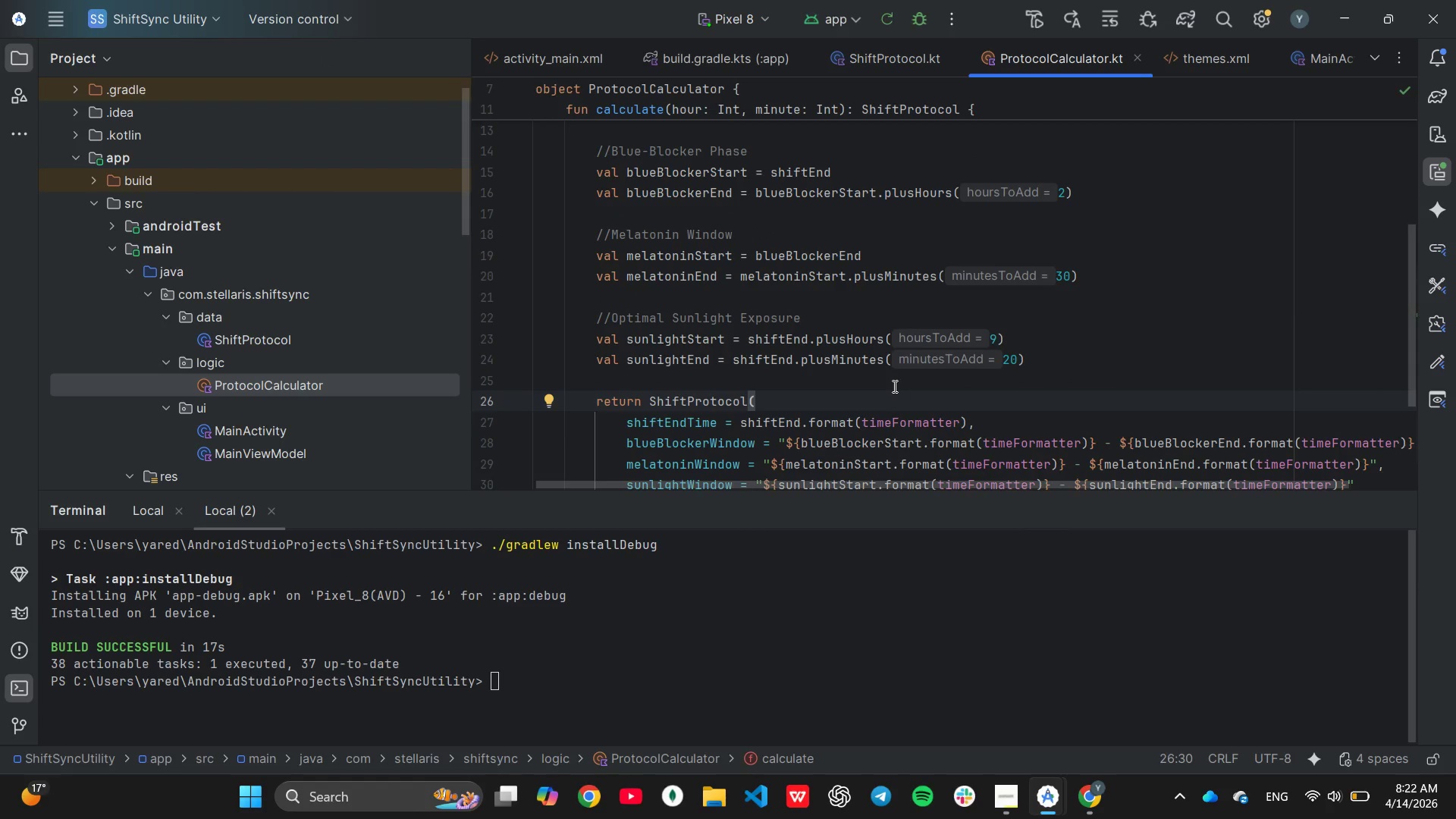 
left_click([794, 362])
 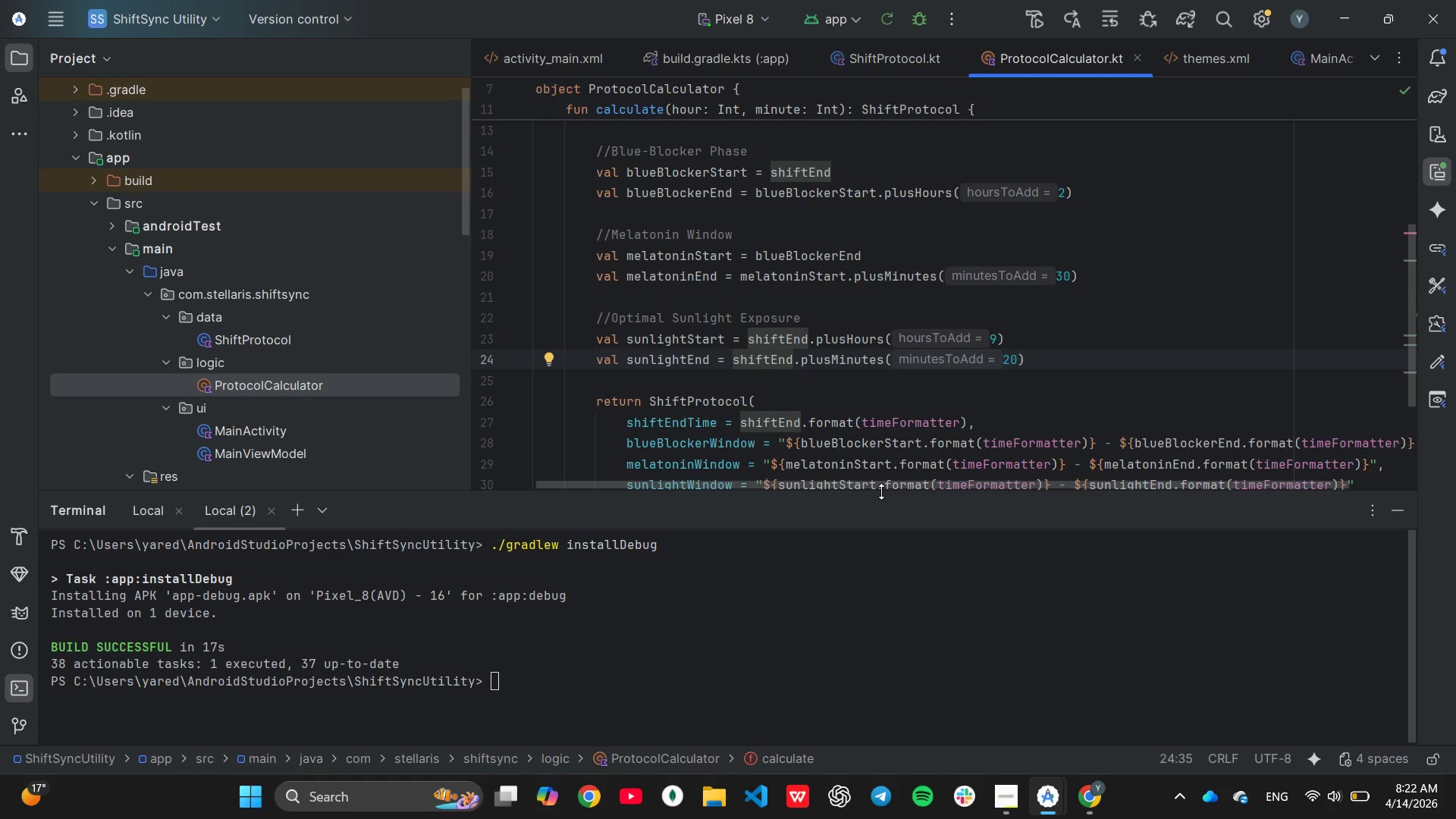 
key(Backspace)
 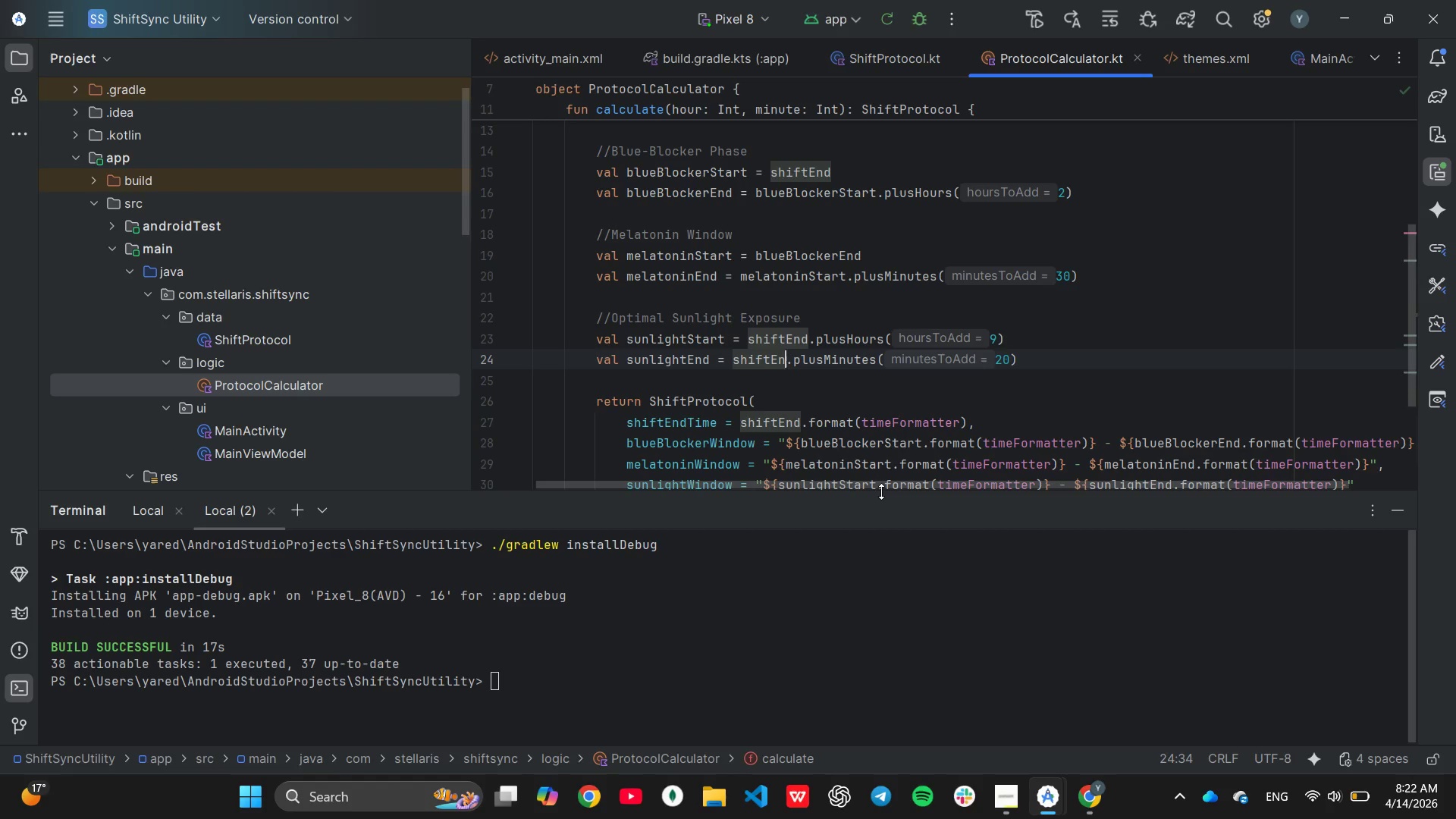 
key(Backspace)
 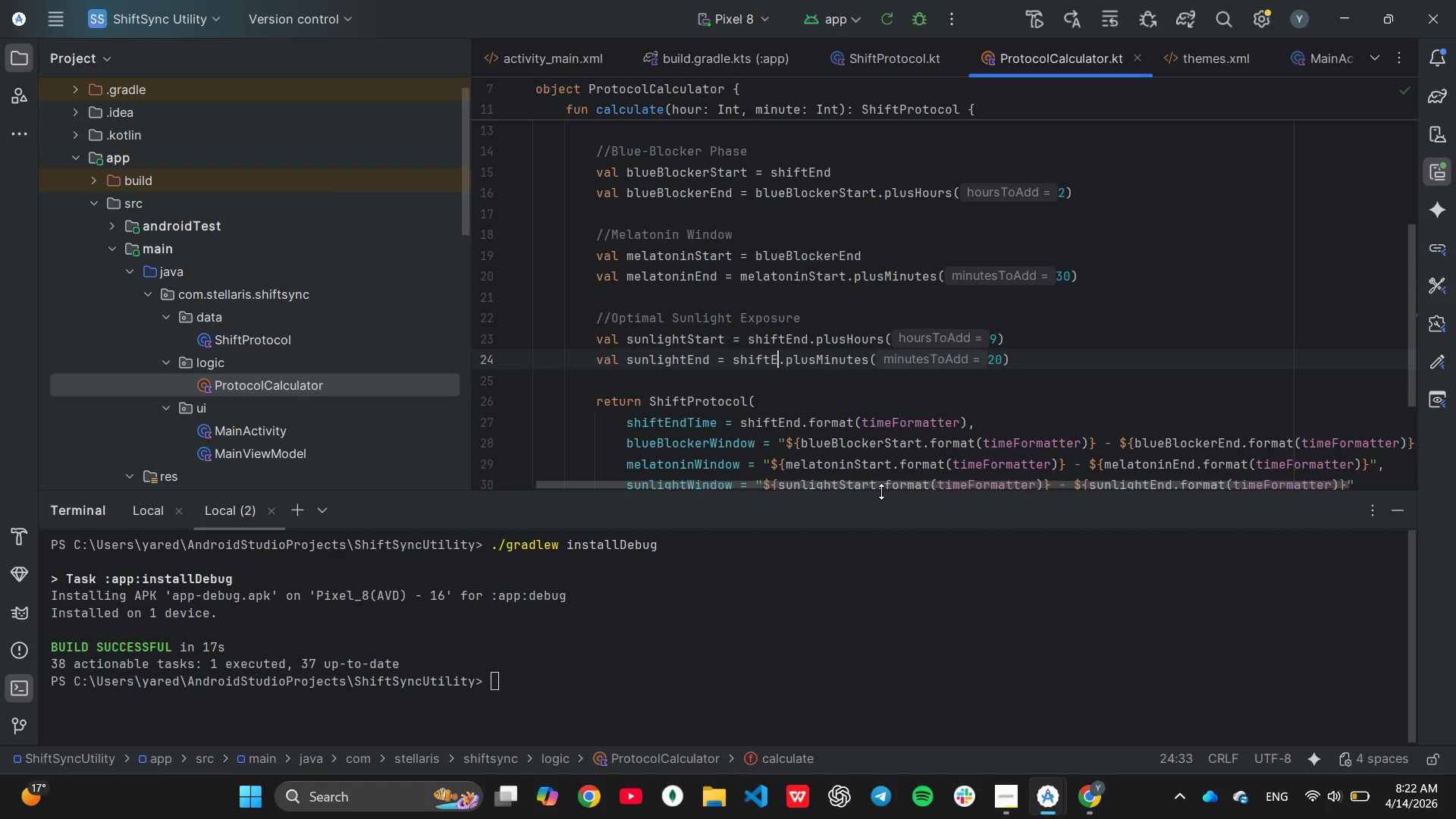 
key(Backspace)
 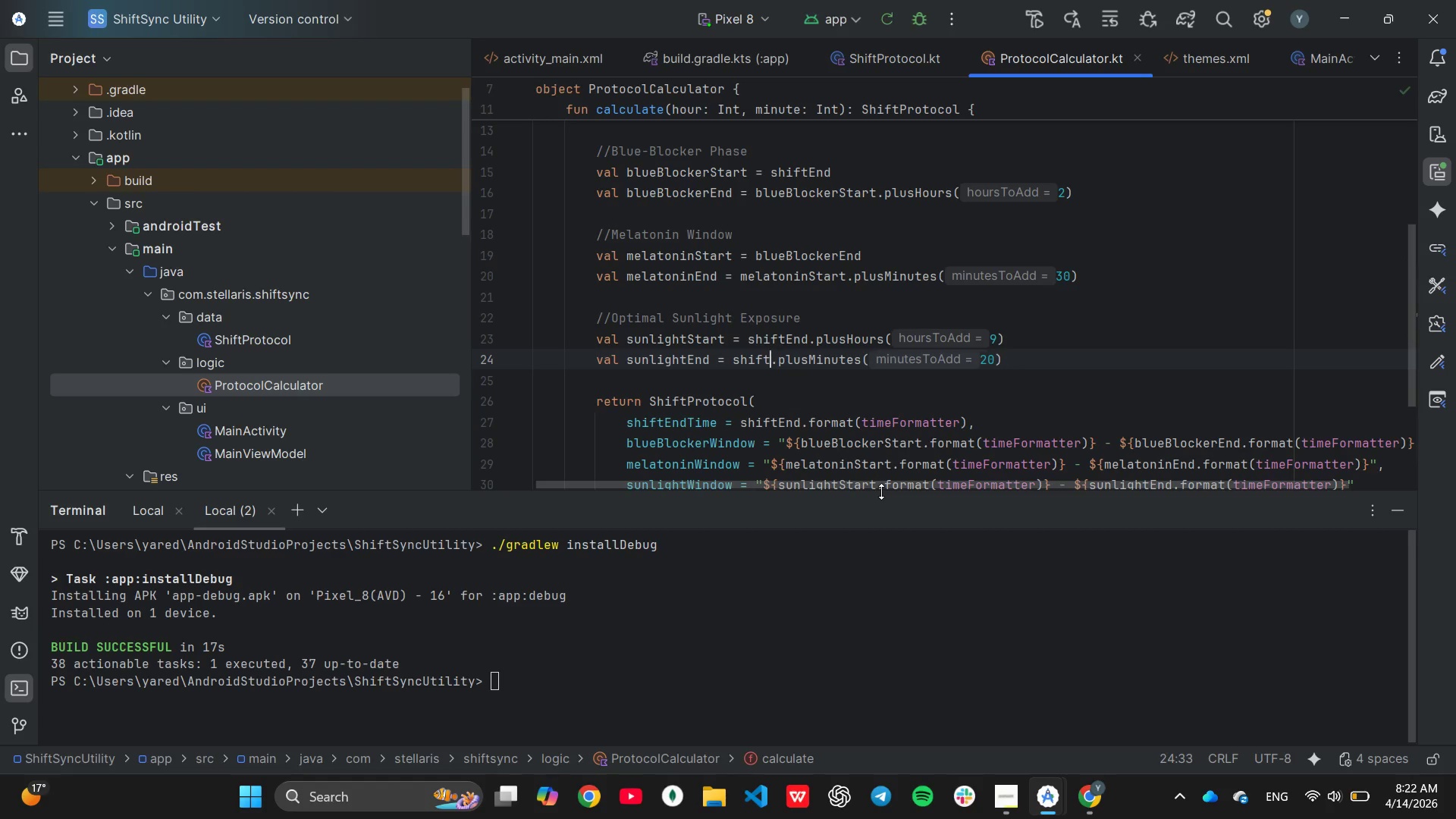 
key(Backspace)
 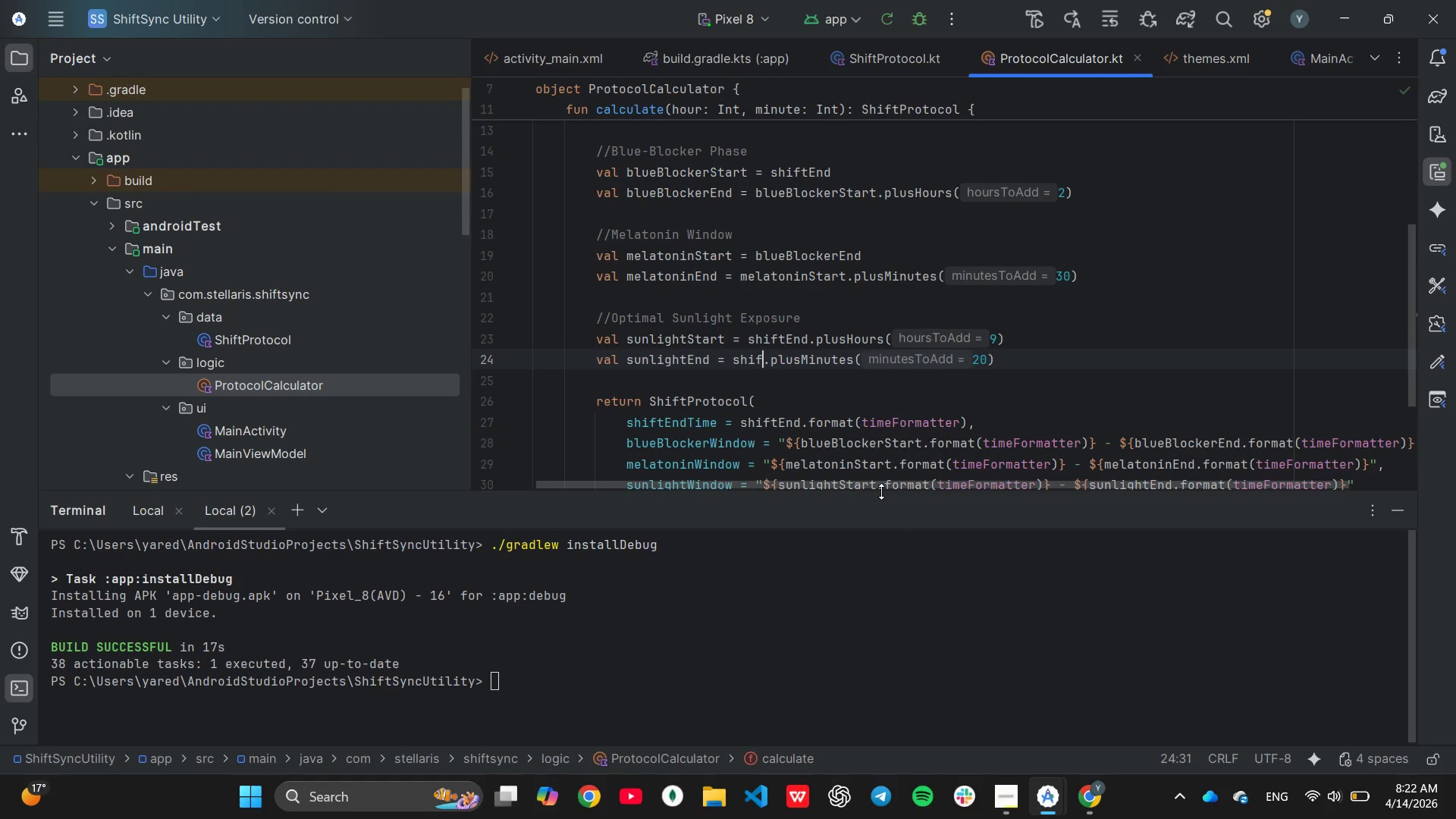 
key(Backspace)
 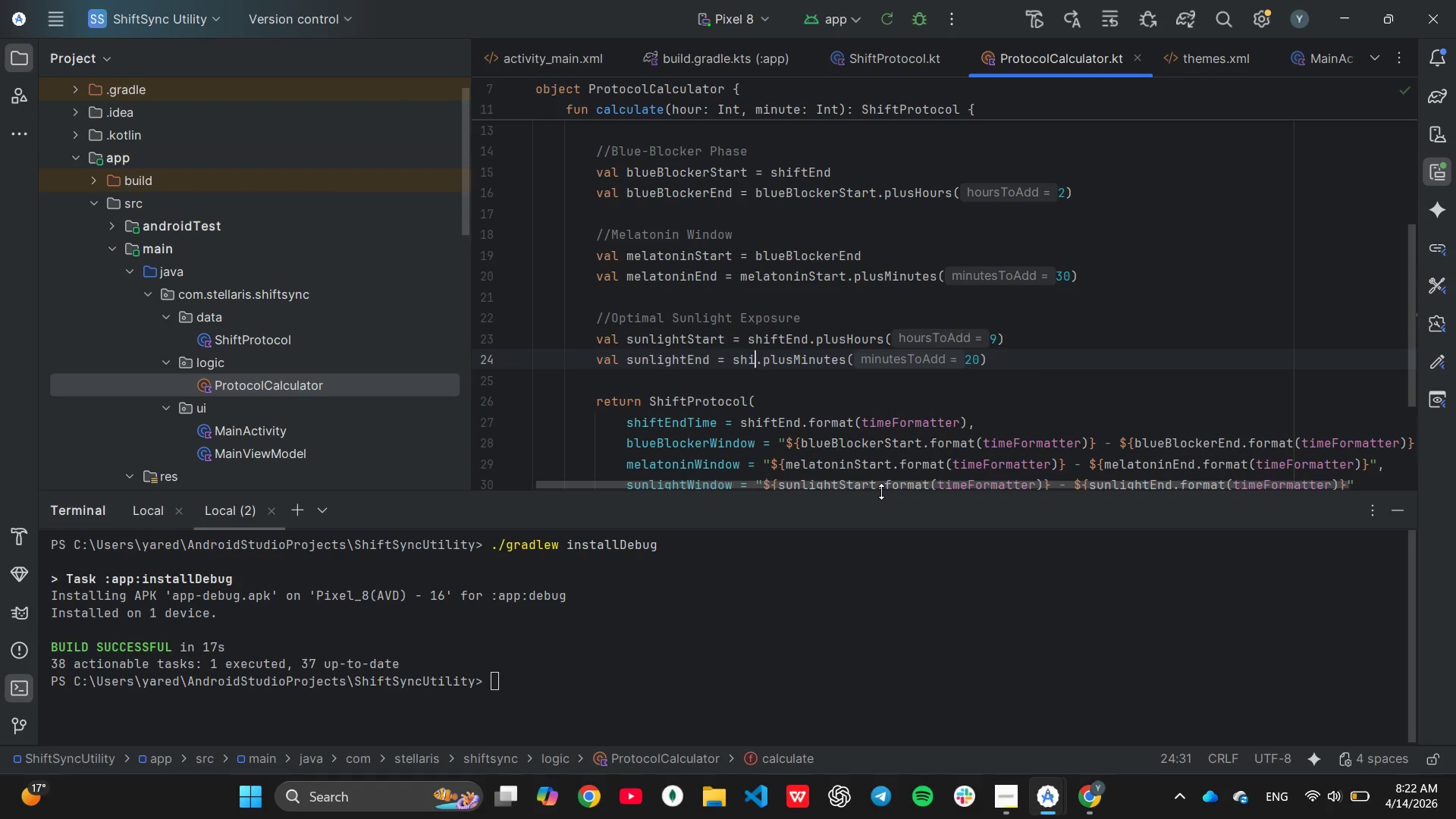 
key(Backspace)
 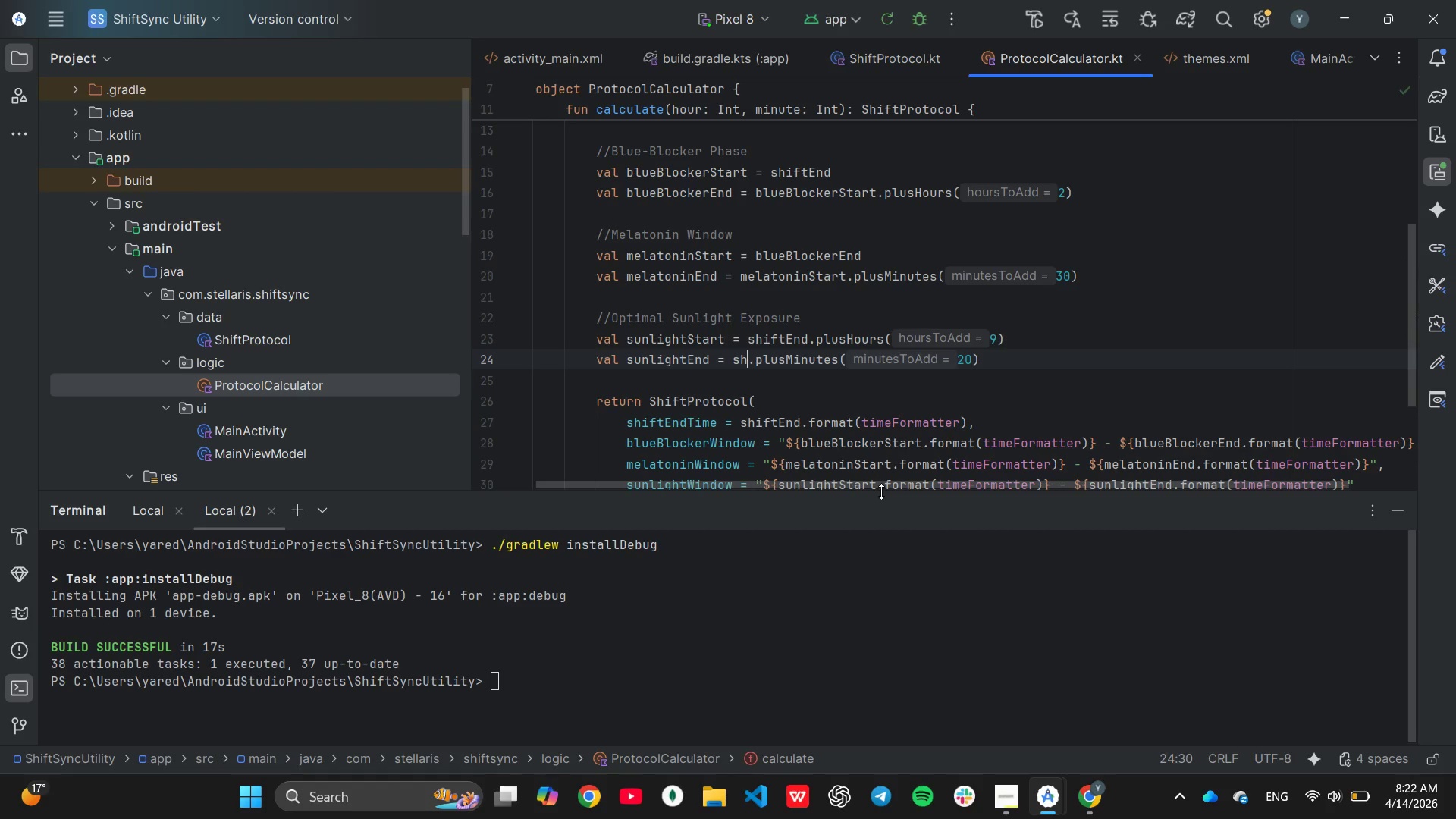 
key(Backspace)
 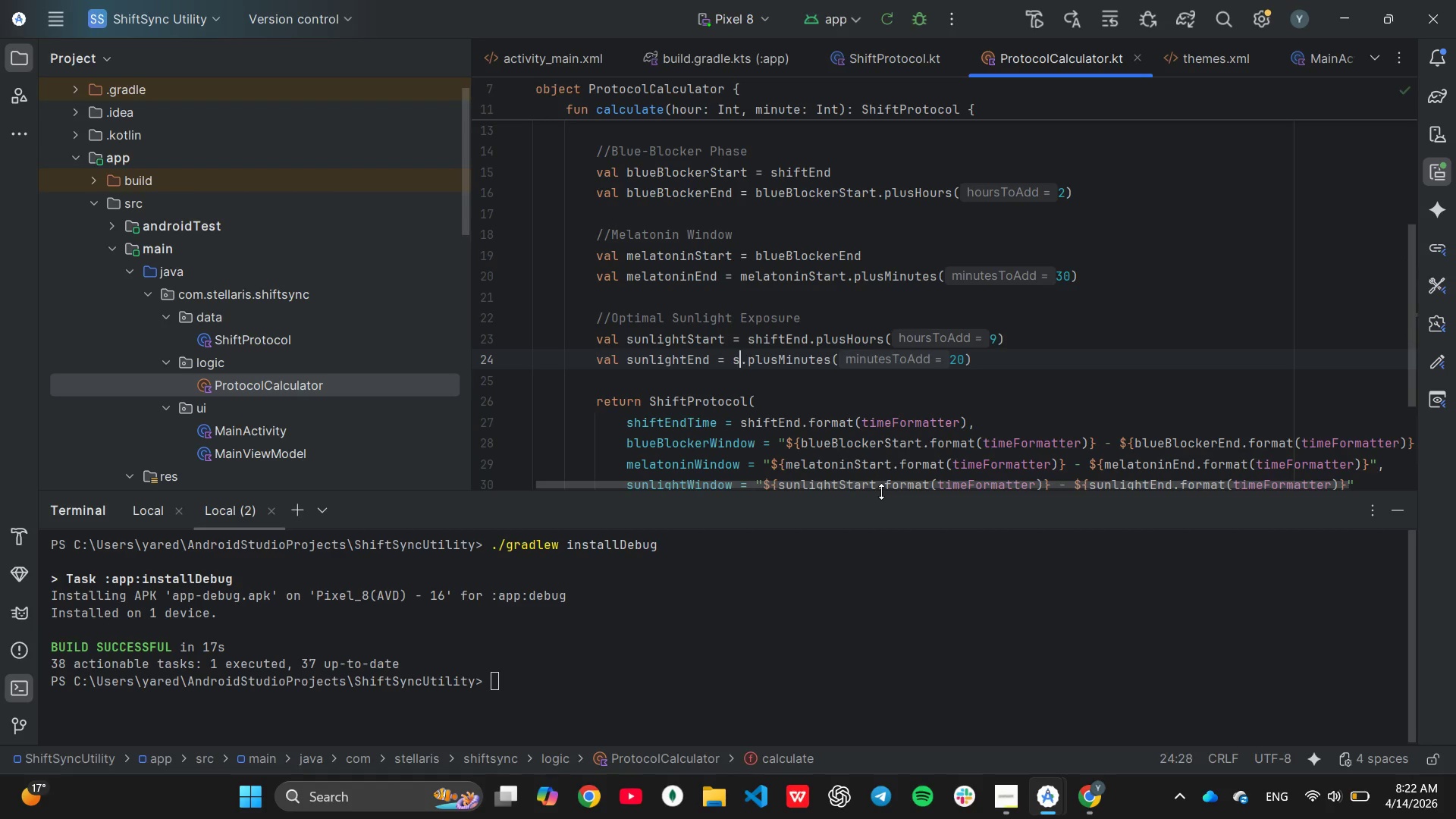 
key(Backspace)
 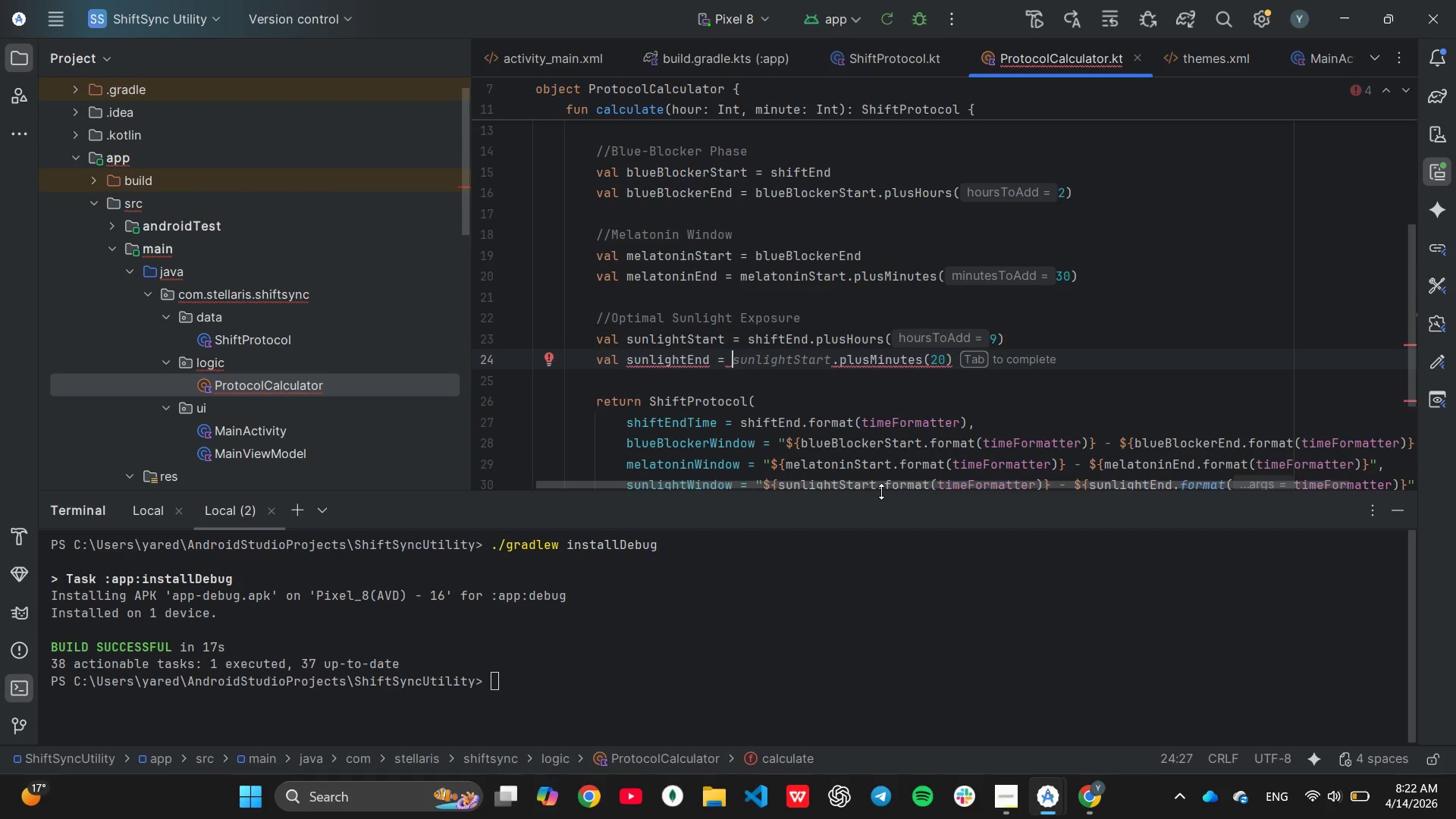 
key(Tab)
 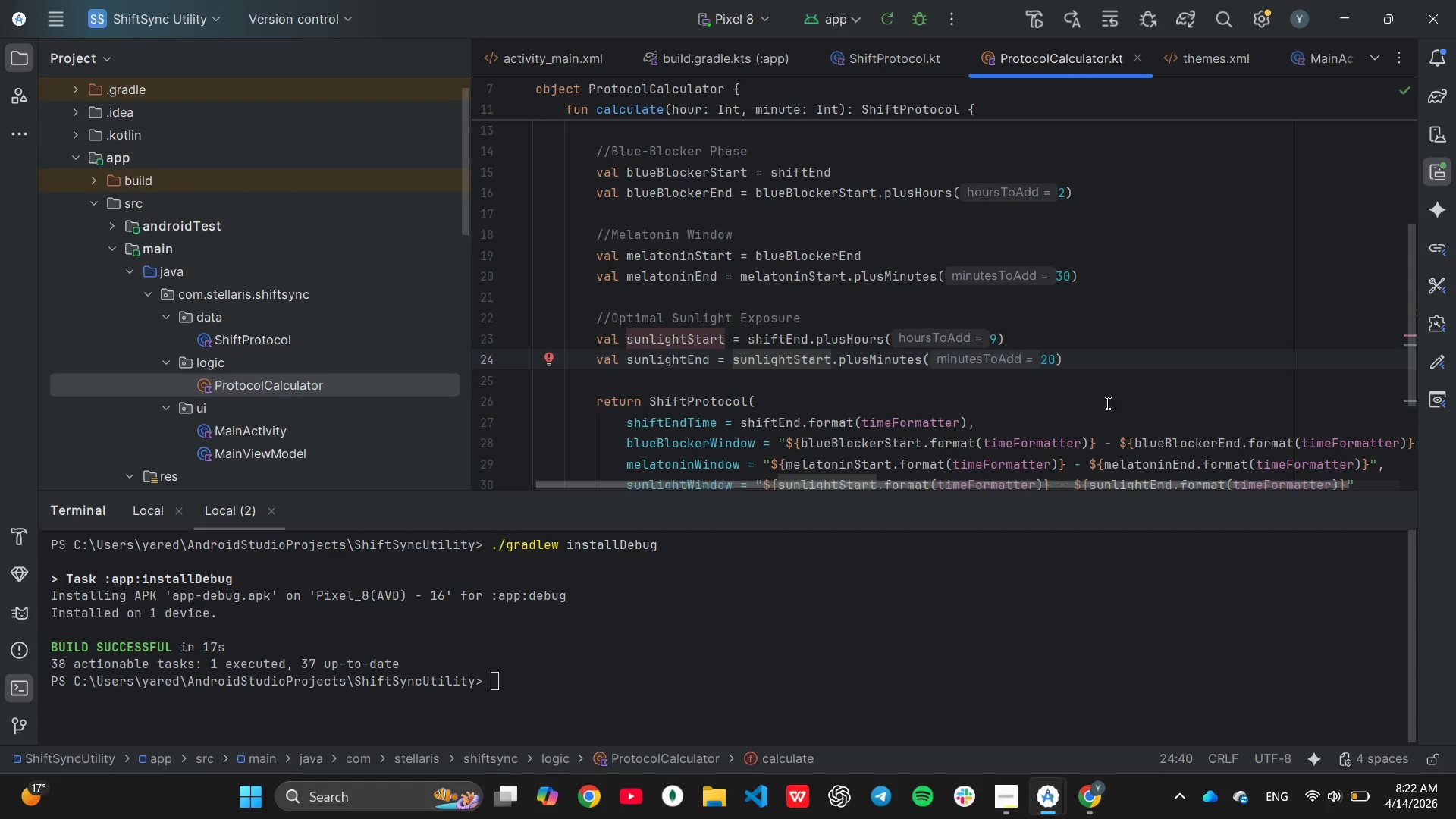 
left_click([1108, 364])
 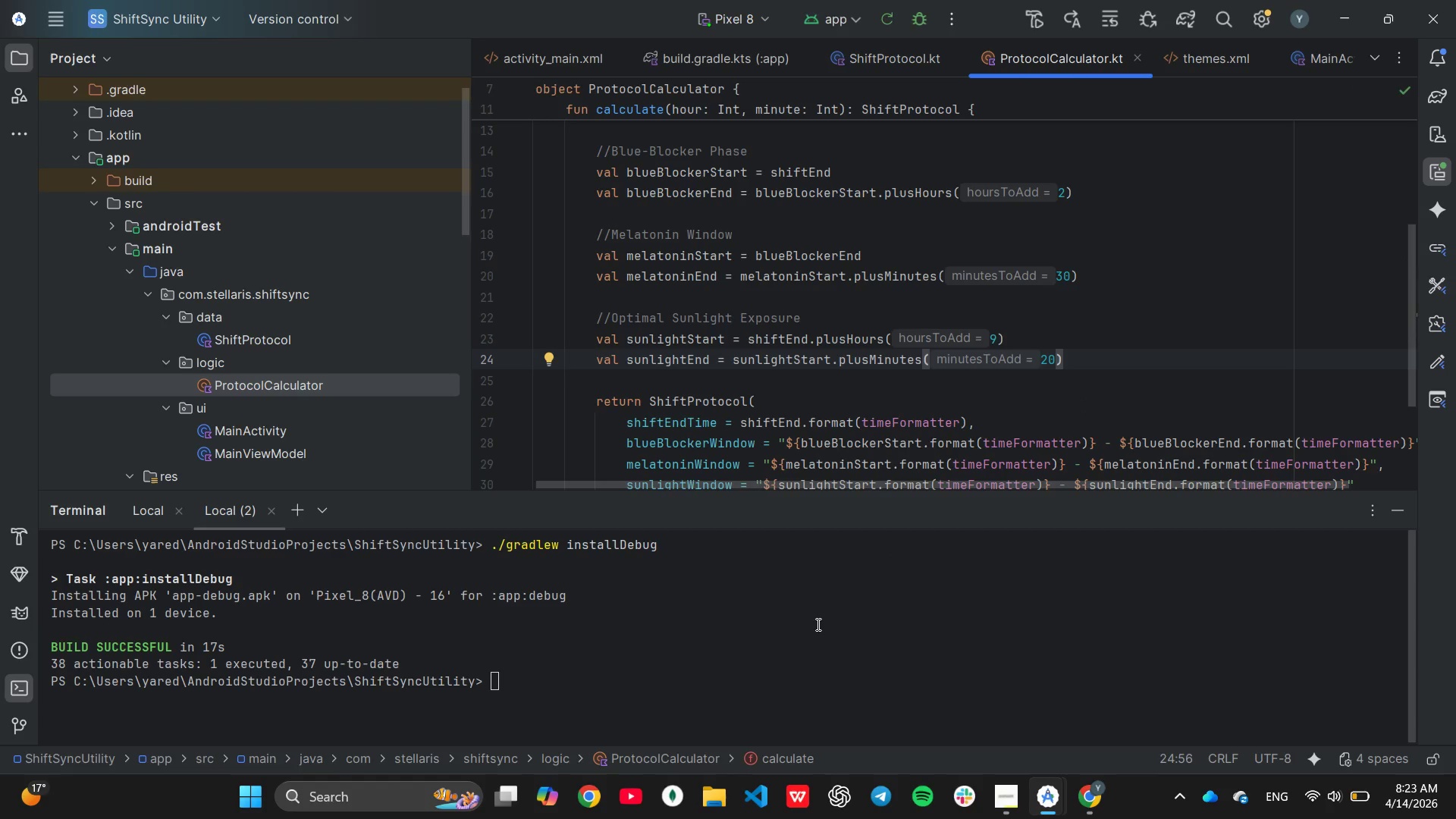 
left_click([670, 687])
 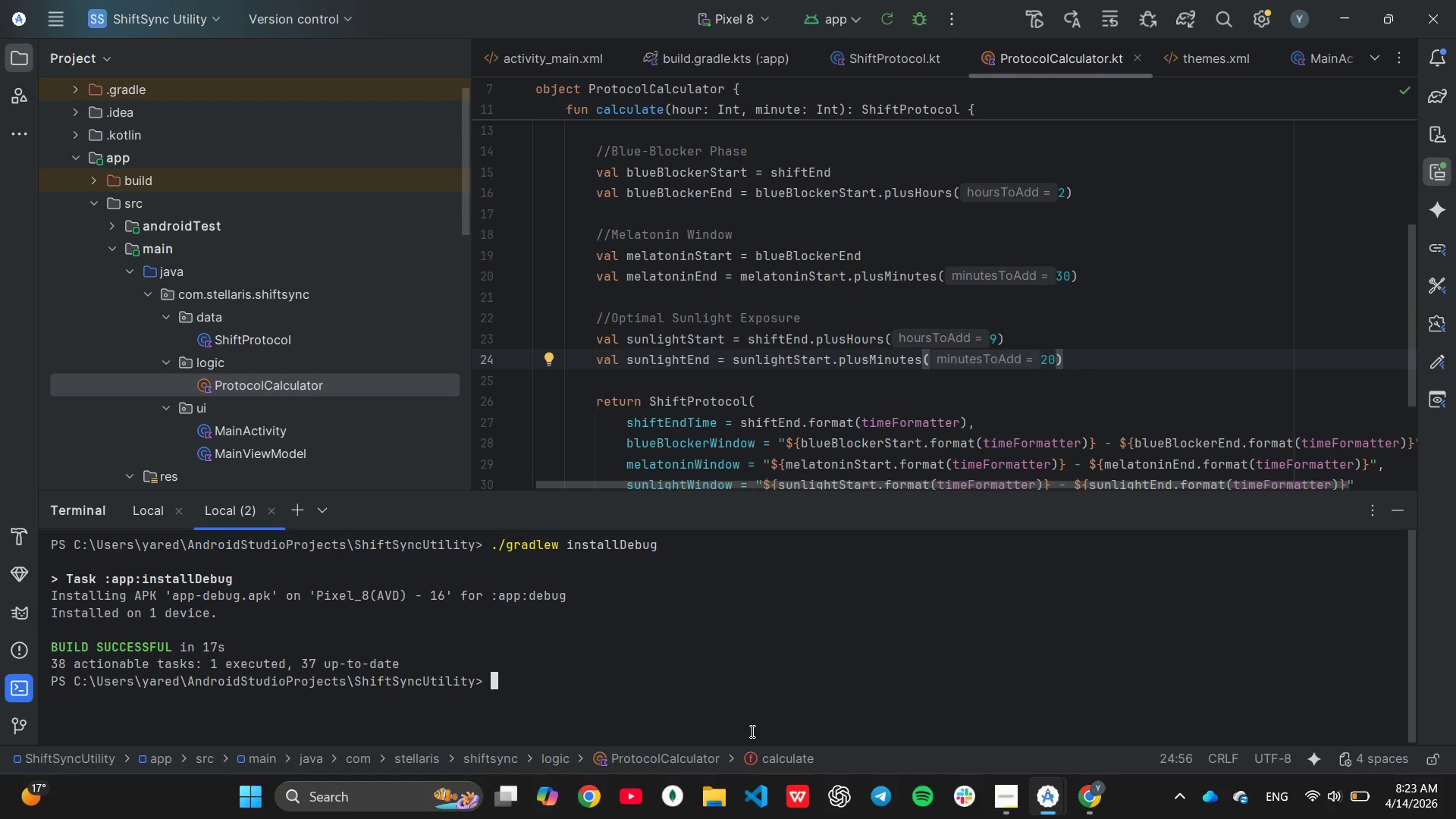 
key(ArrowUp)
 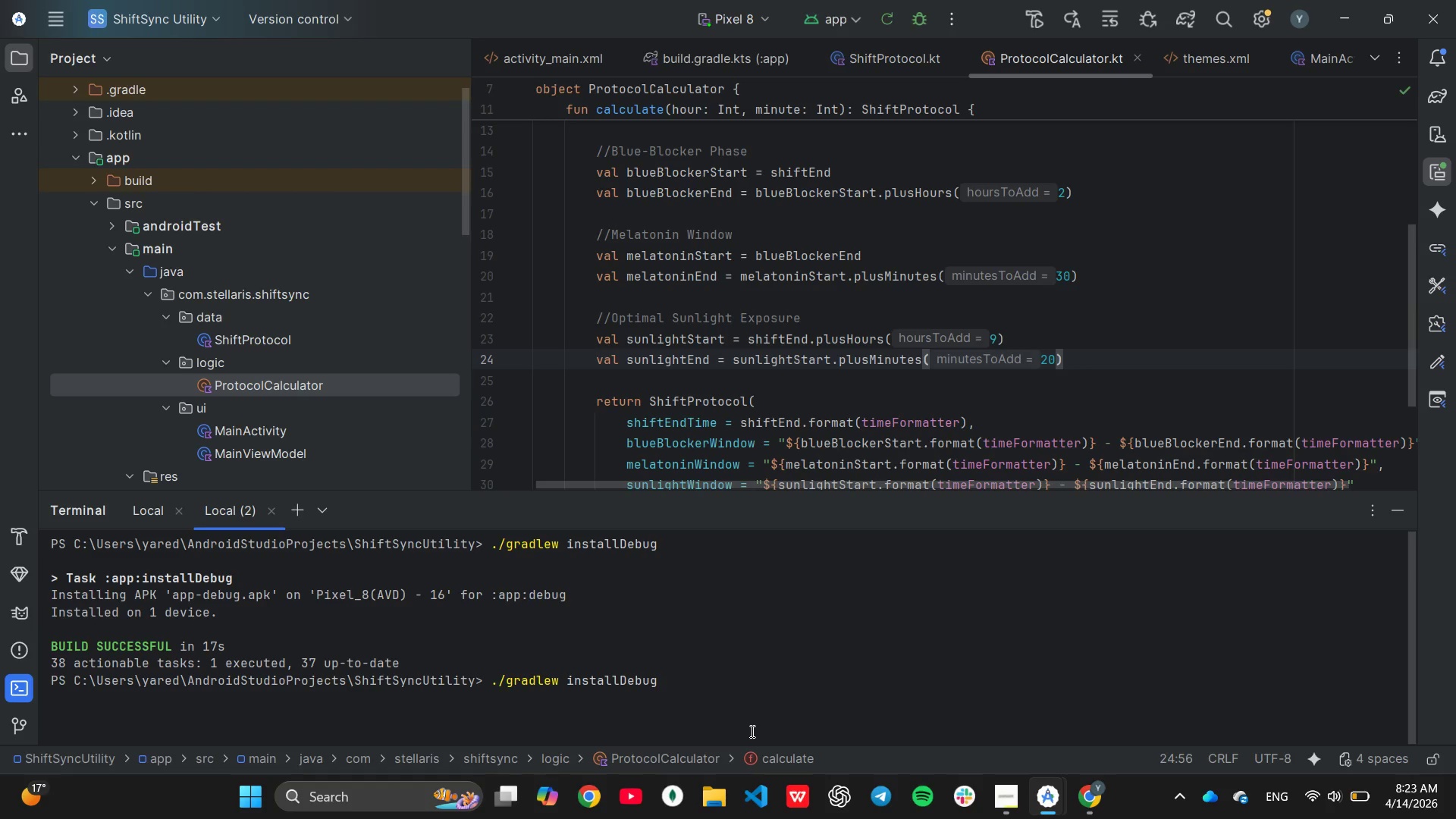 
key(Backspace)
key(Backspace)
key(Backspace)
key(Backspace)
key(Backspace)
key(Backspace)
key(Backspace)
key(Backspace)
type(clean)
key(Backspace)
type(r)
 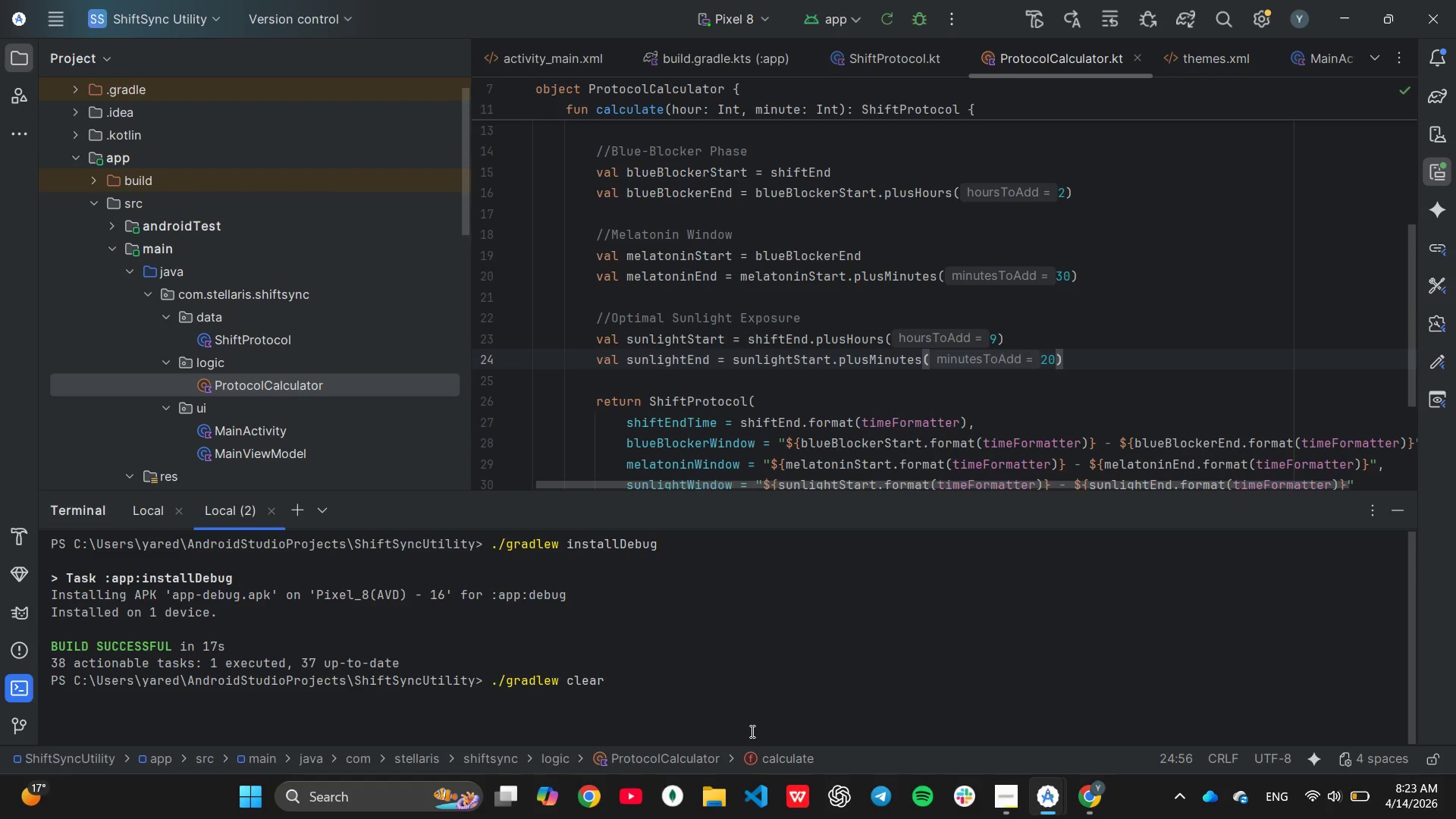 
key(Enter)
 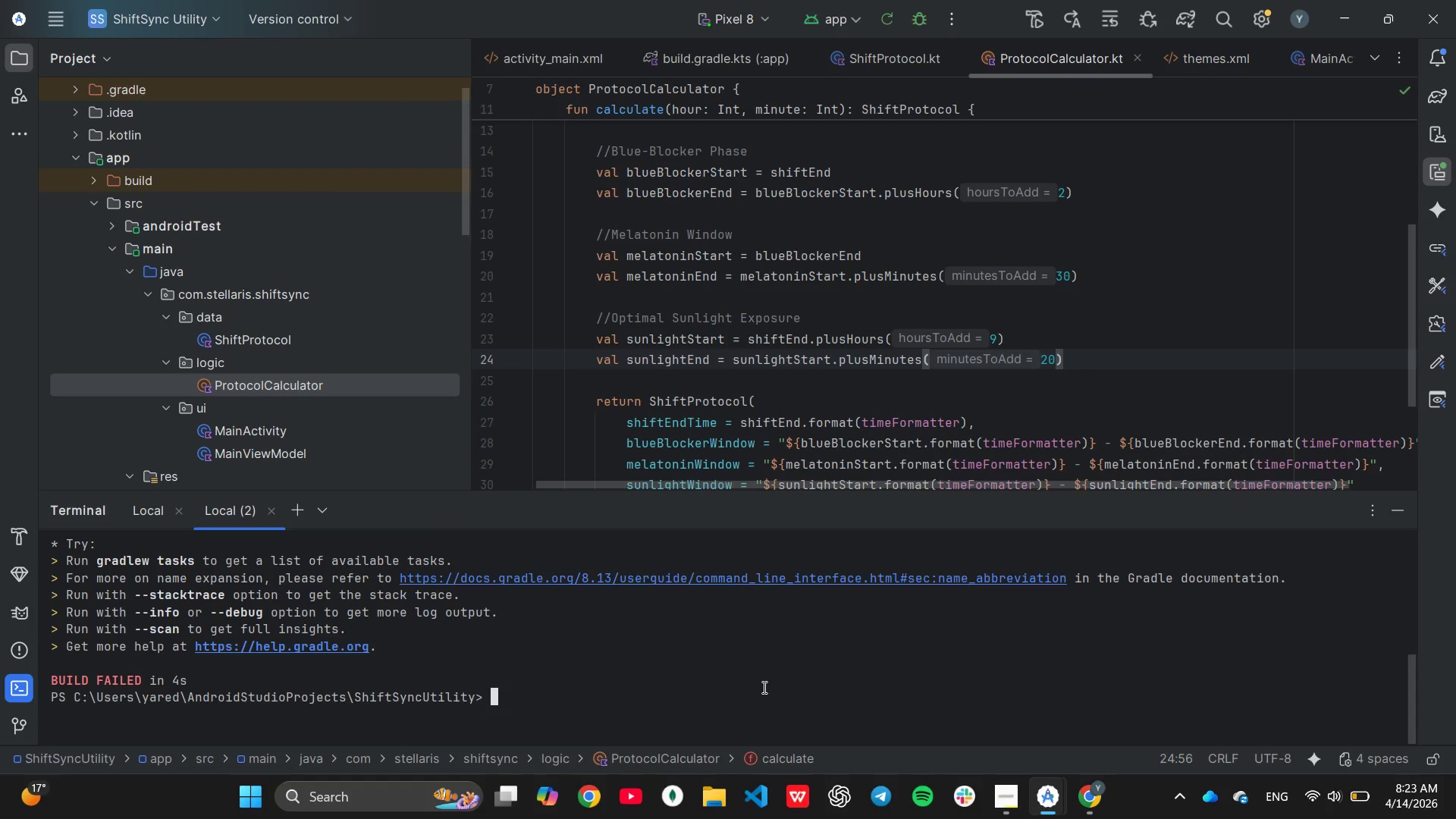 
wait(7.45)
 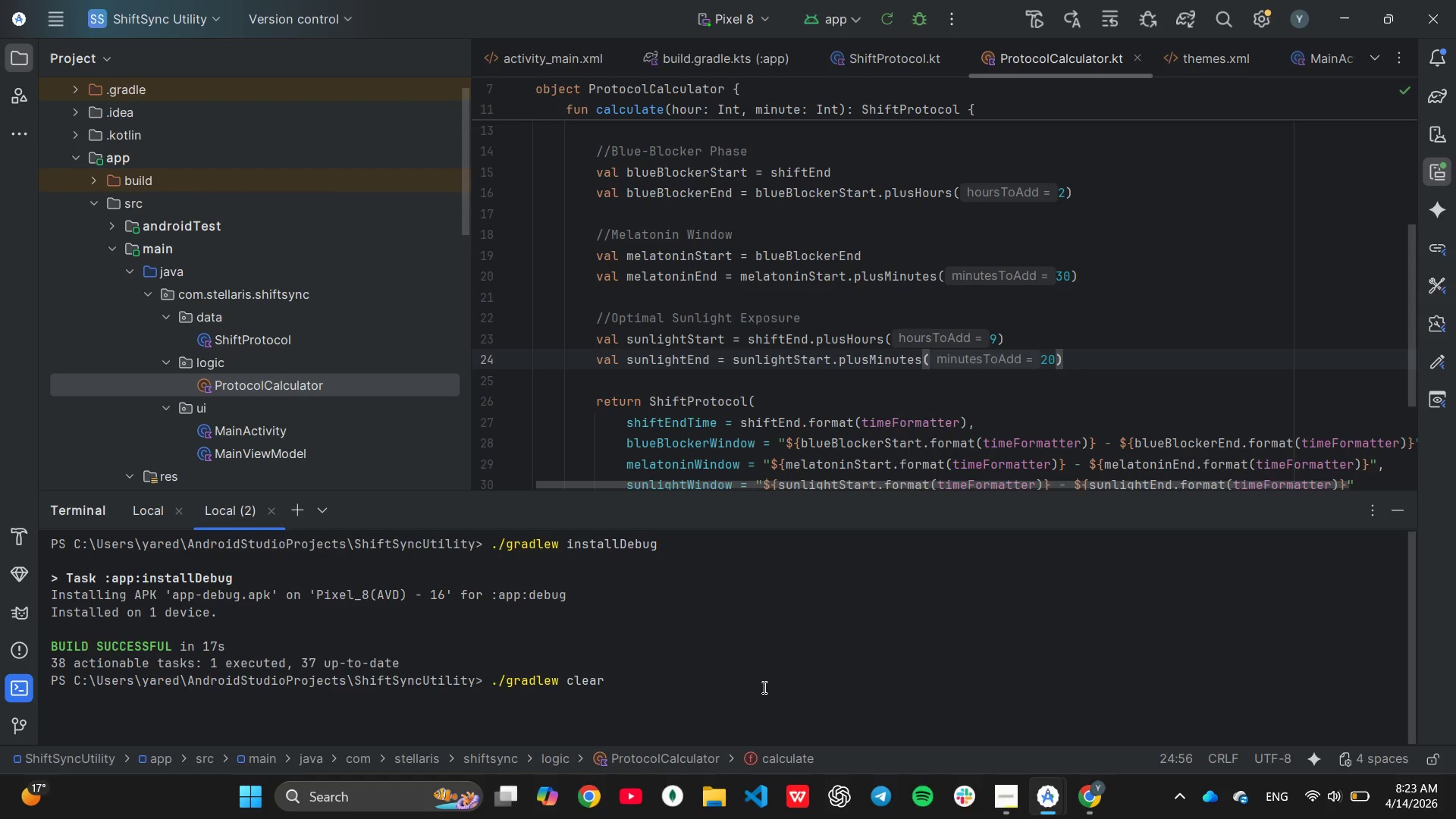 
scroll: coordinate [763, 687], scroll_direction: up, amount: 4.0
 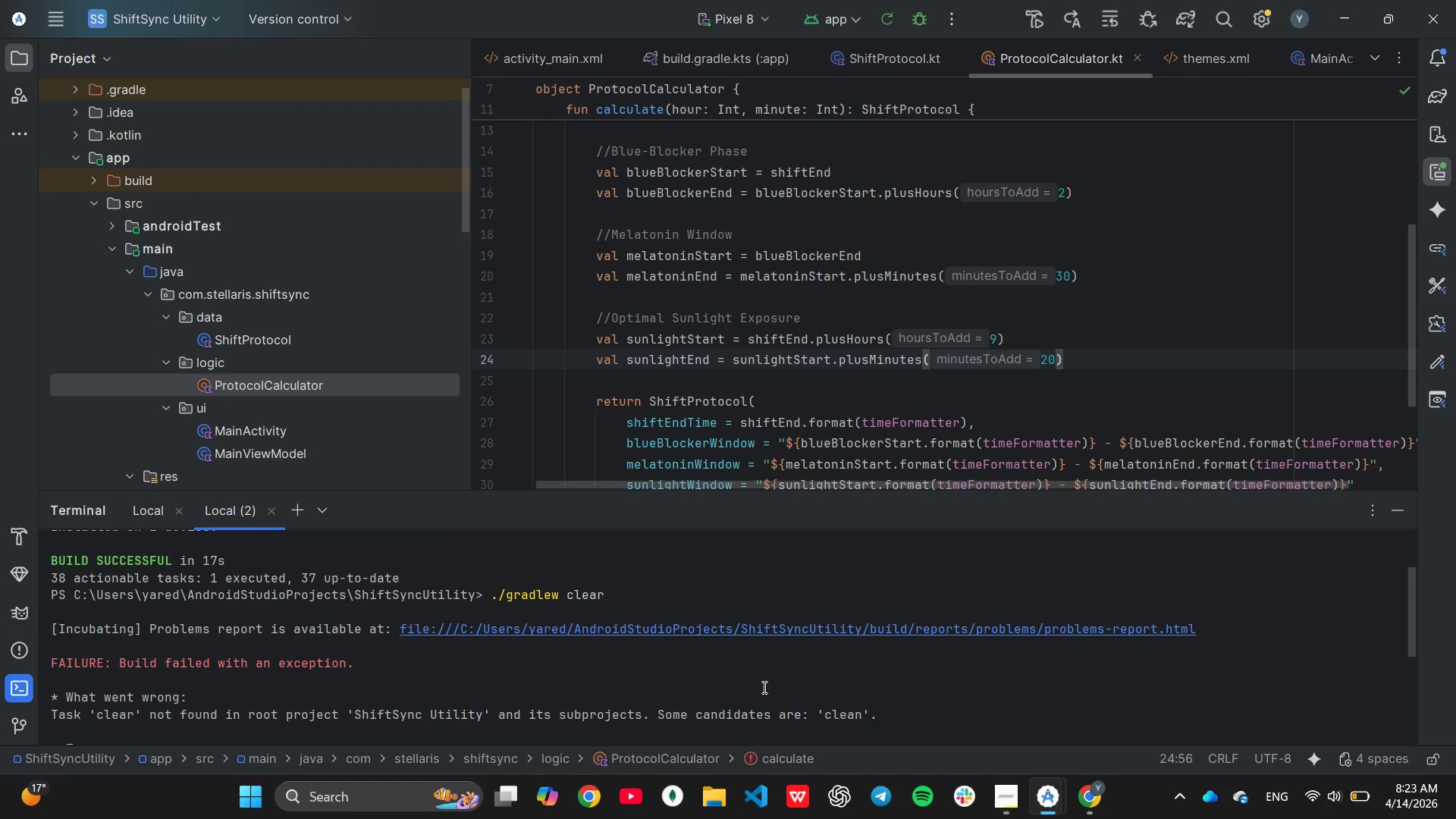 
scroll: coordinate [763, 687], scroll_direction: down, amount: 4.0
 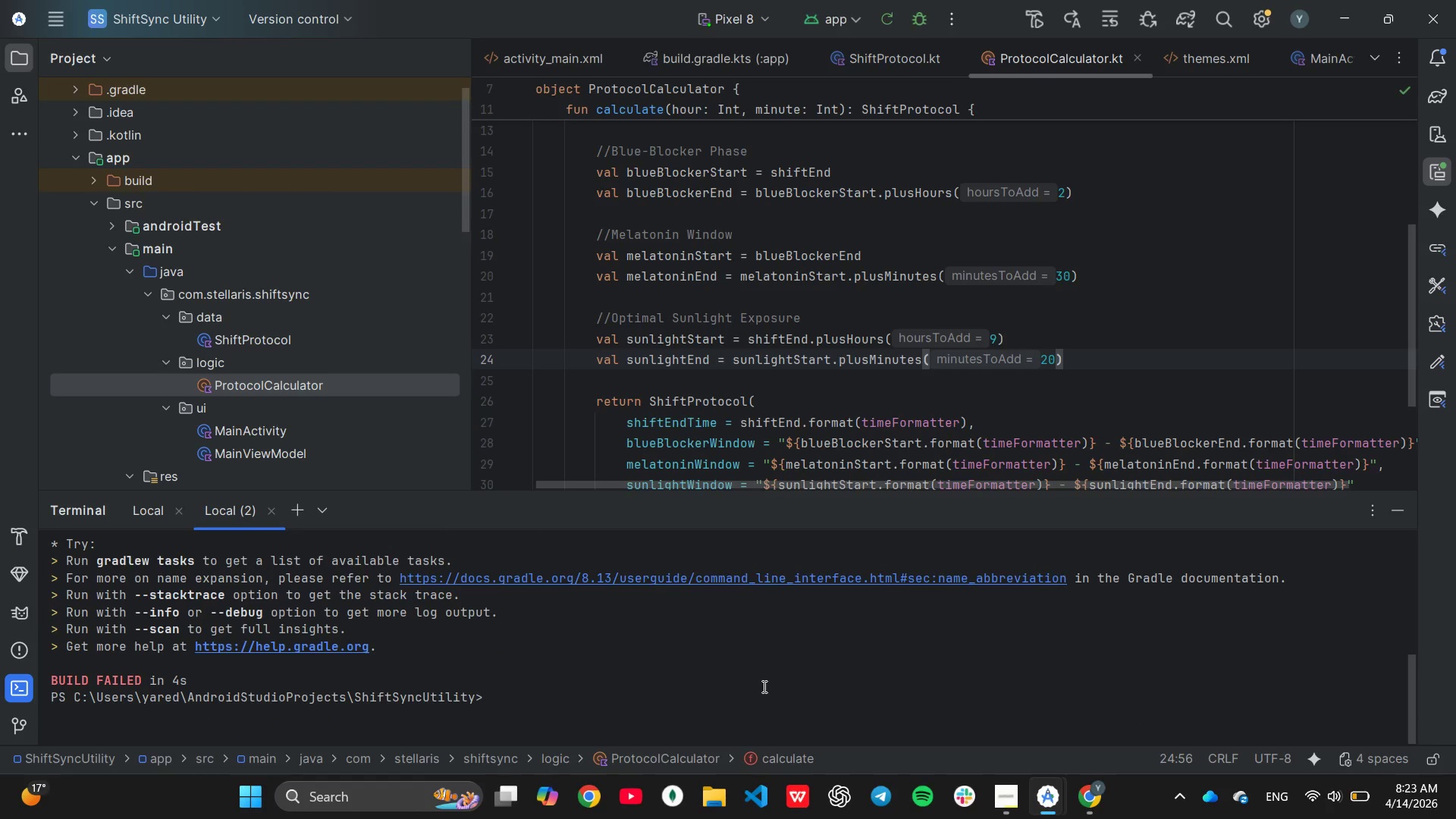 
key(ArrowUp)
 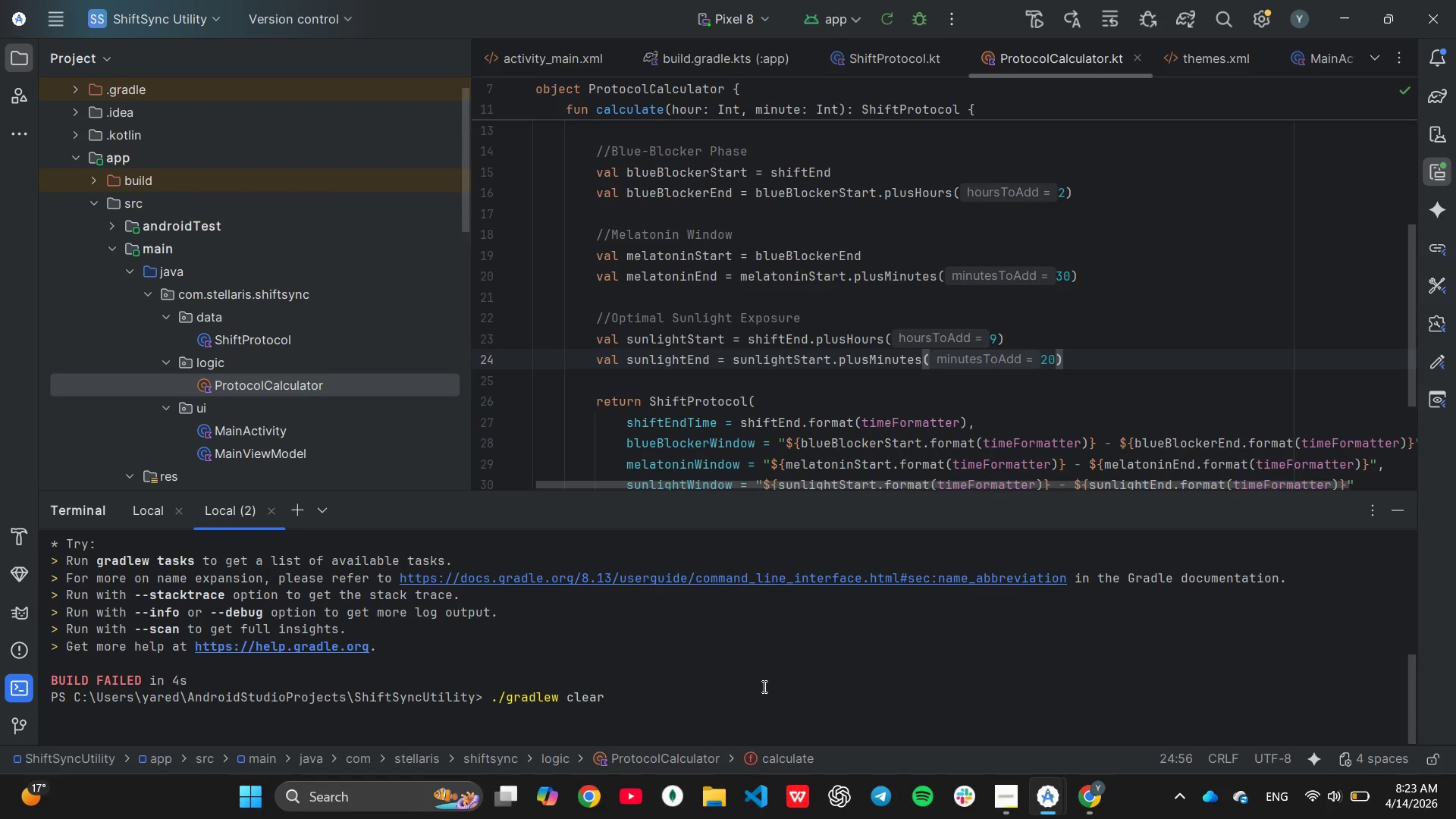 
key(Backspace)
 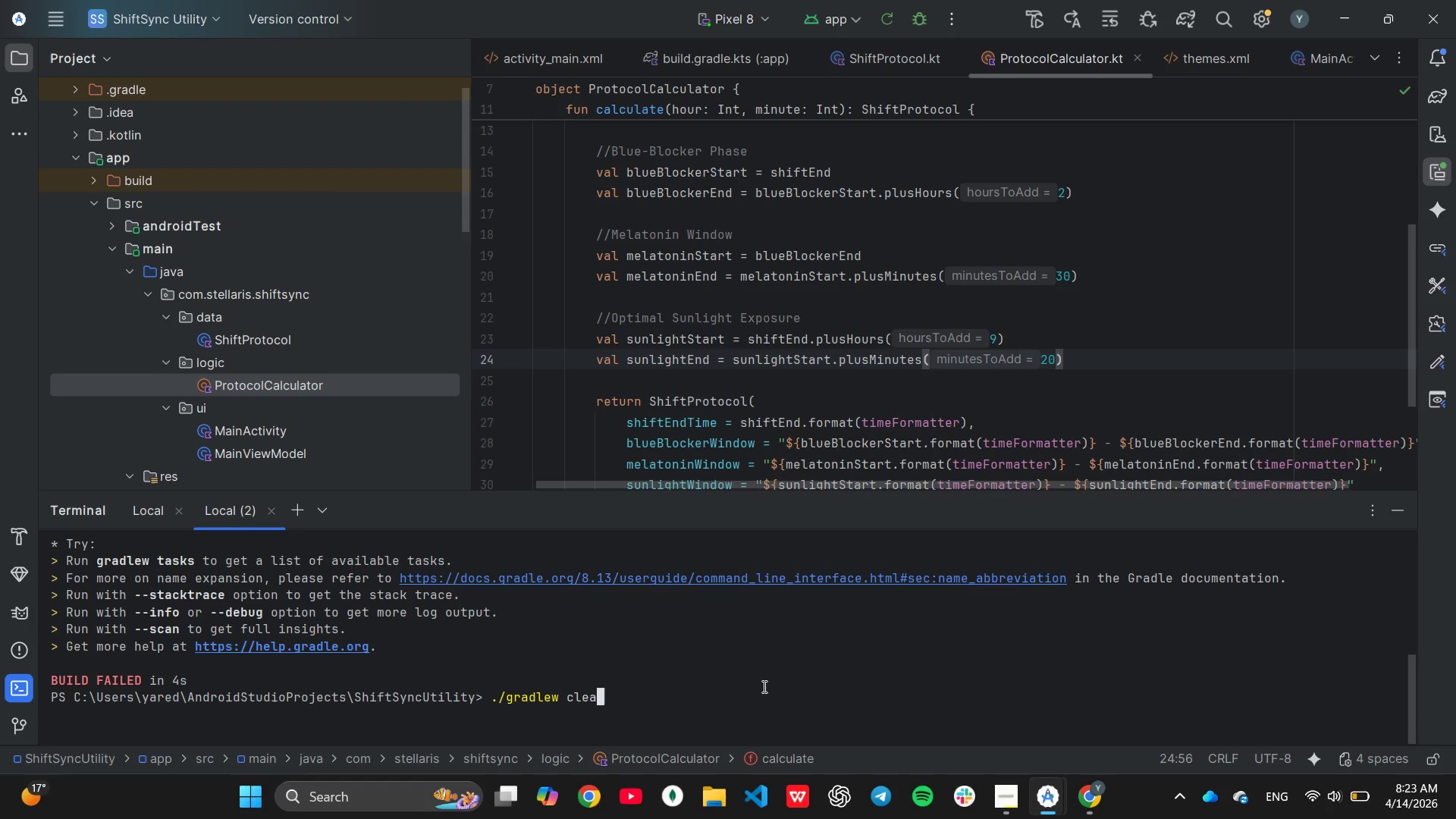 
key(N)
 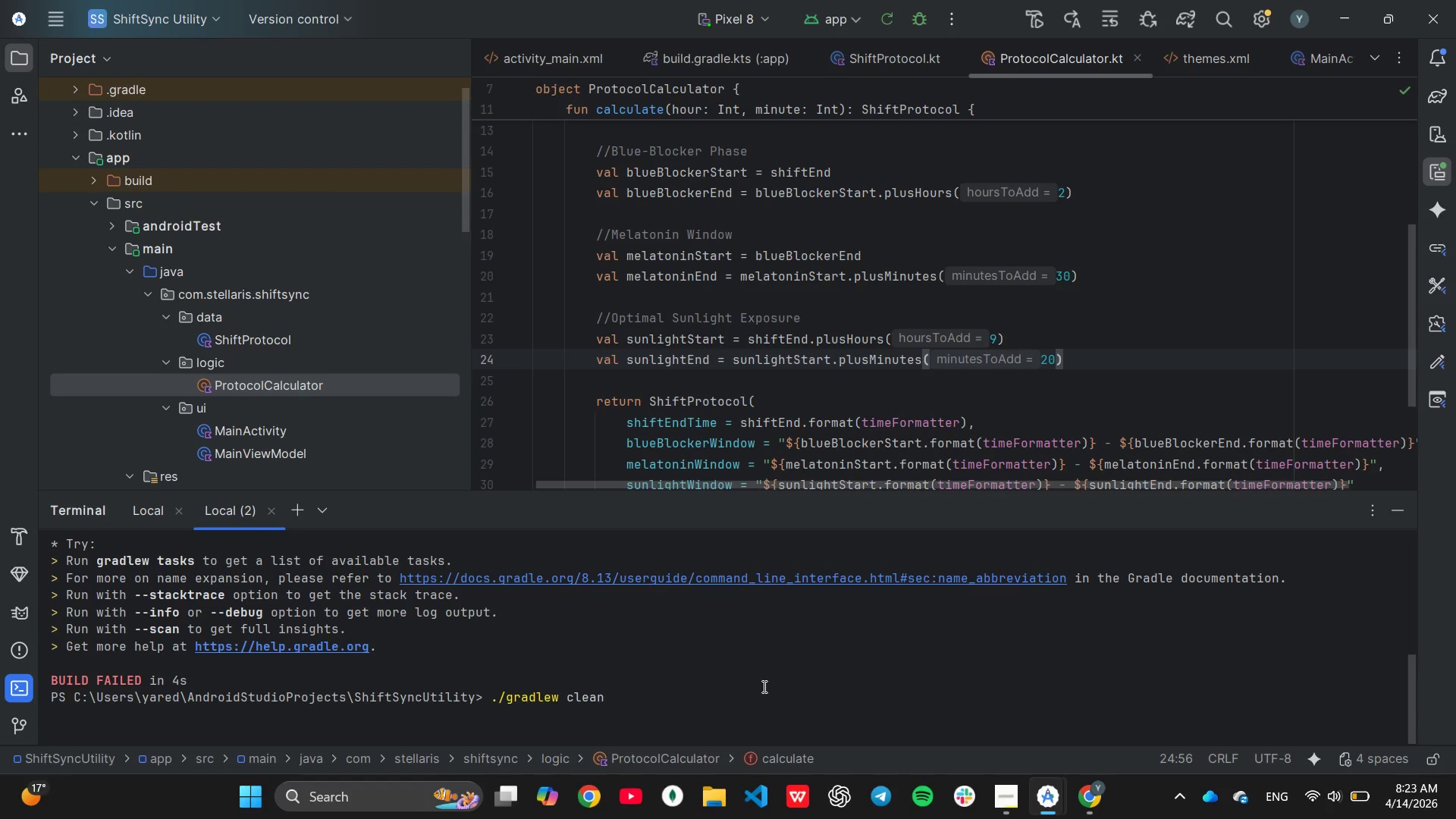 
key(Enter)
 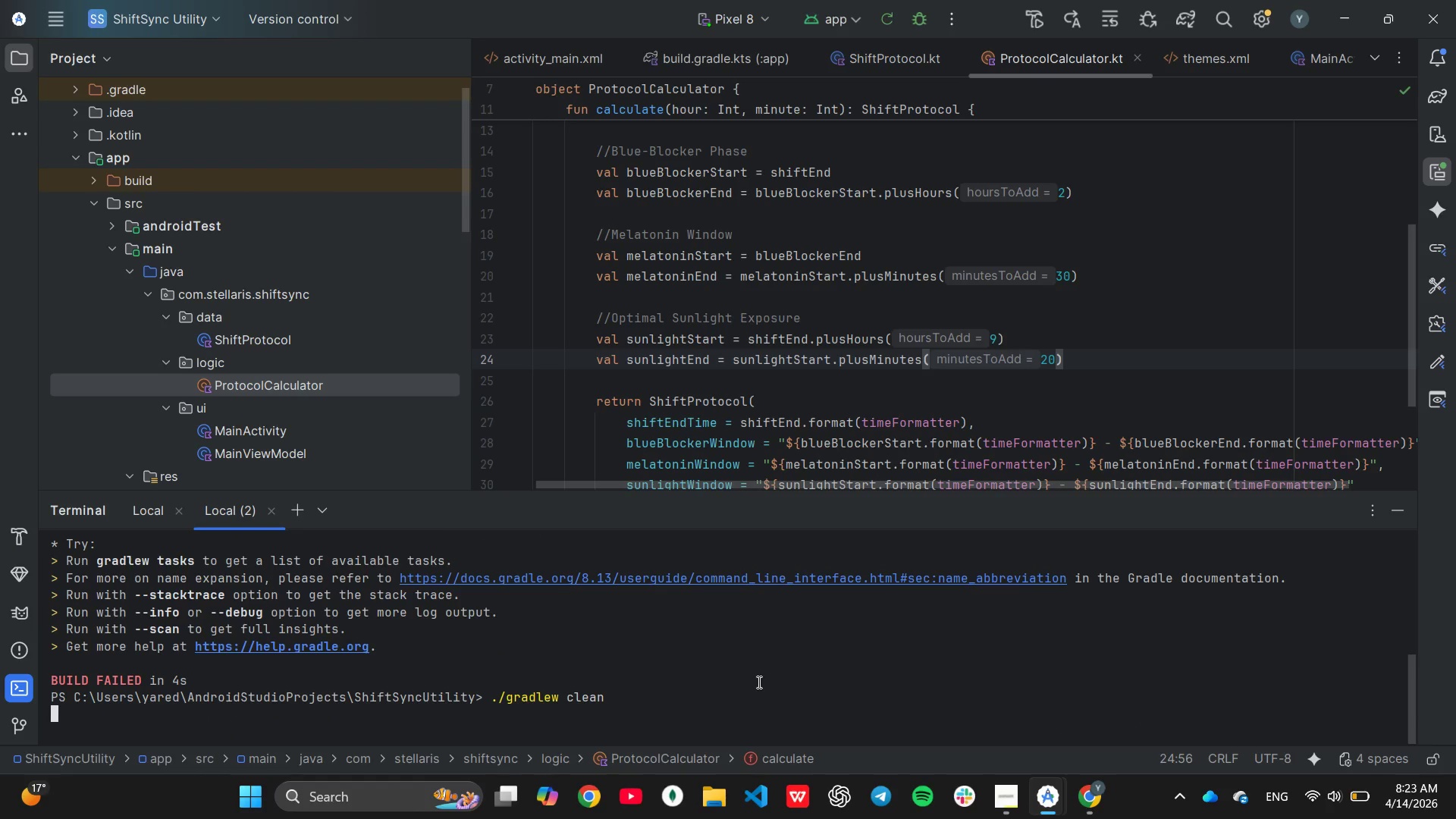 
scroll: coordinate [758, 682], scroll_direction: down, amount: 2.0
 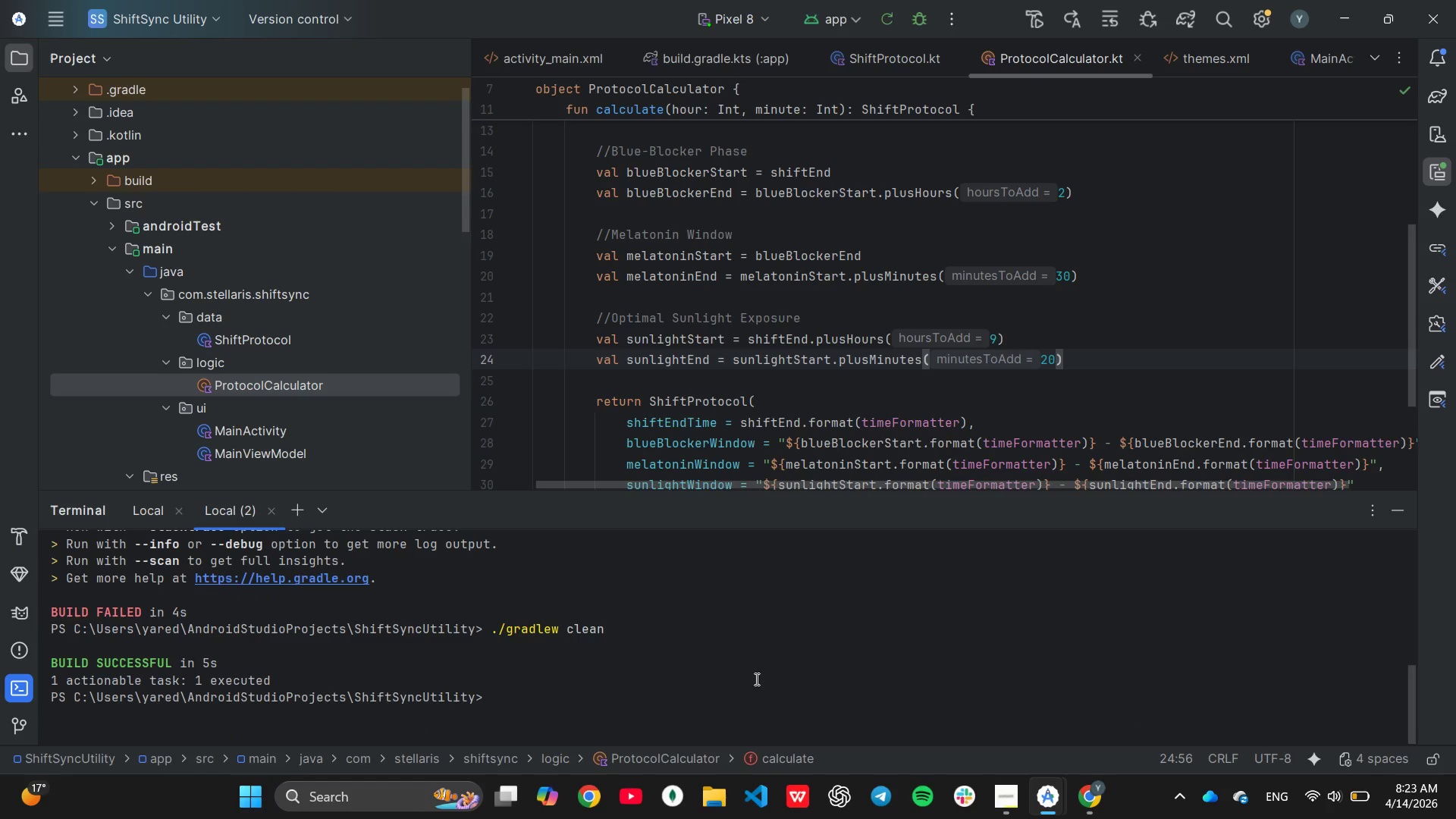 
wait(5.73)
 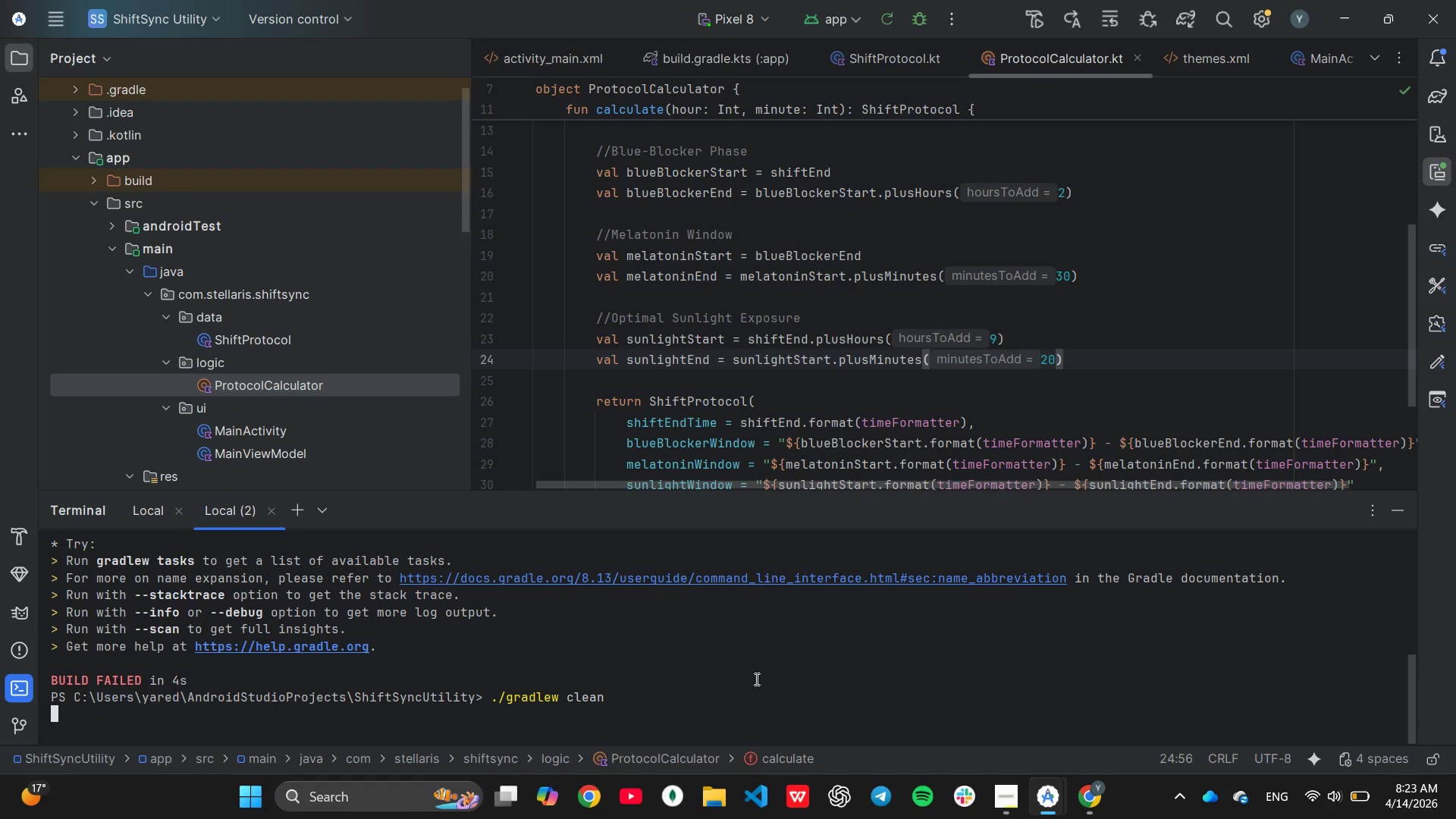 
key(ArrowUp)
 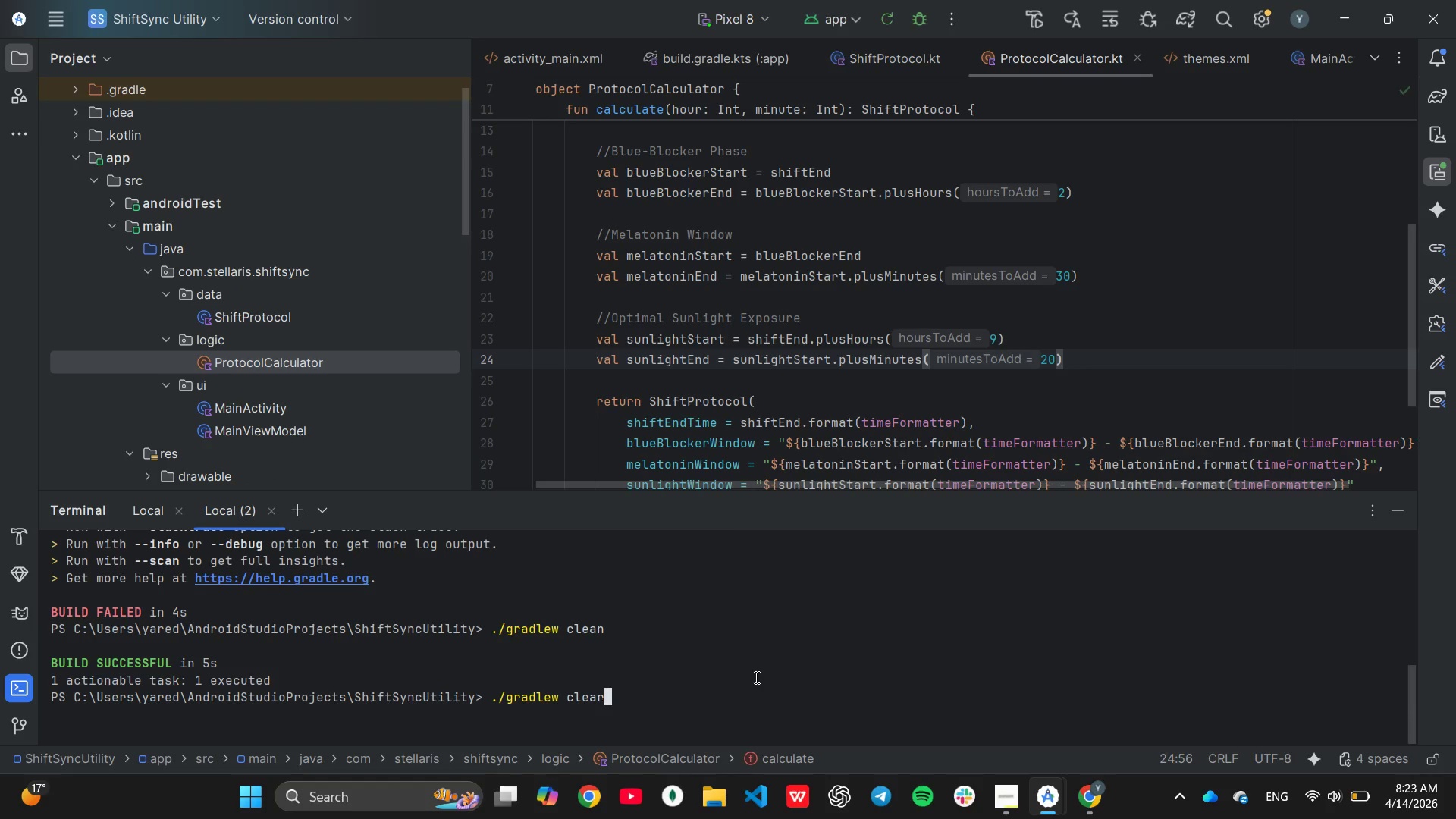 
key(ArrowUp)
 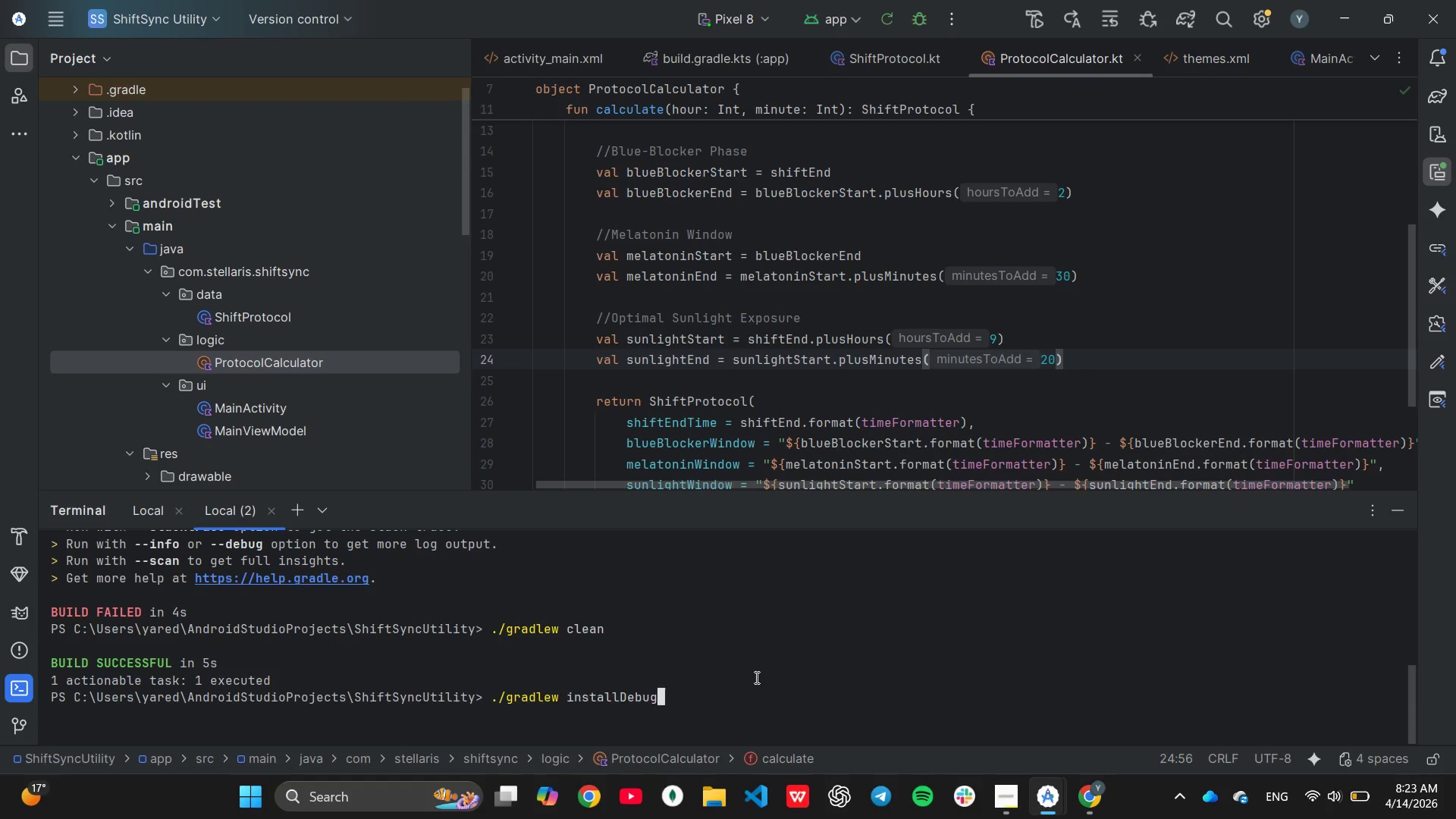 
key(ArrowUp)
 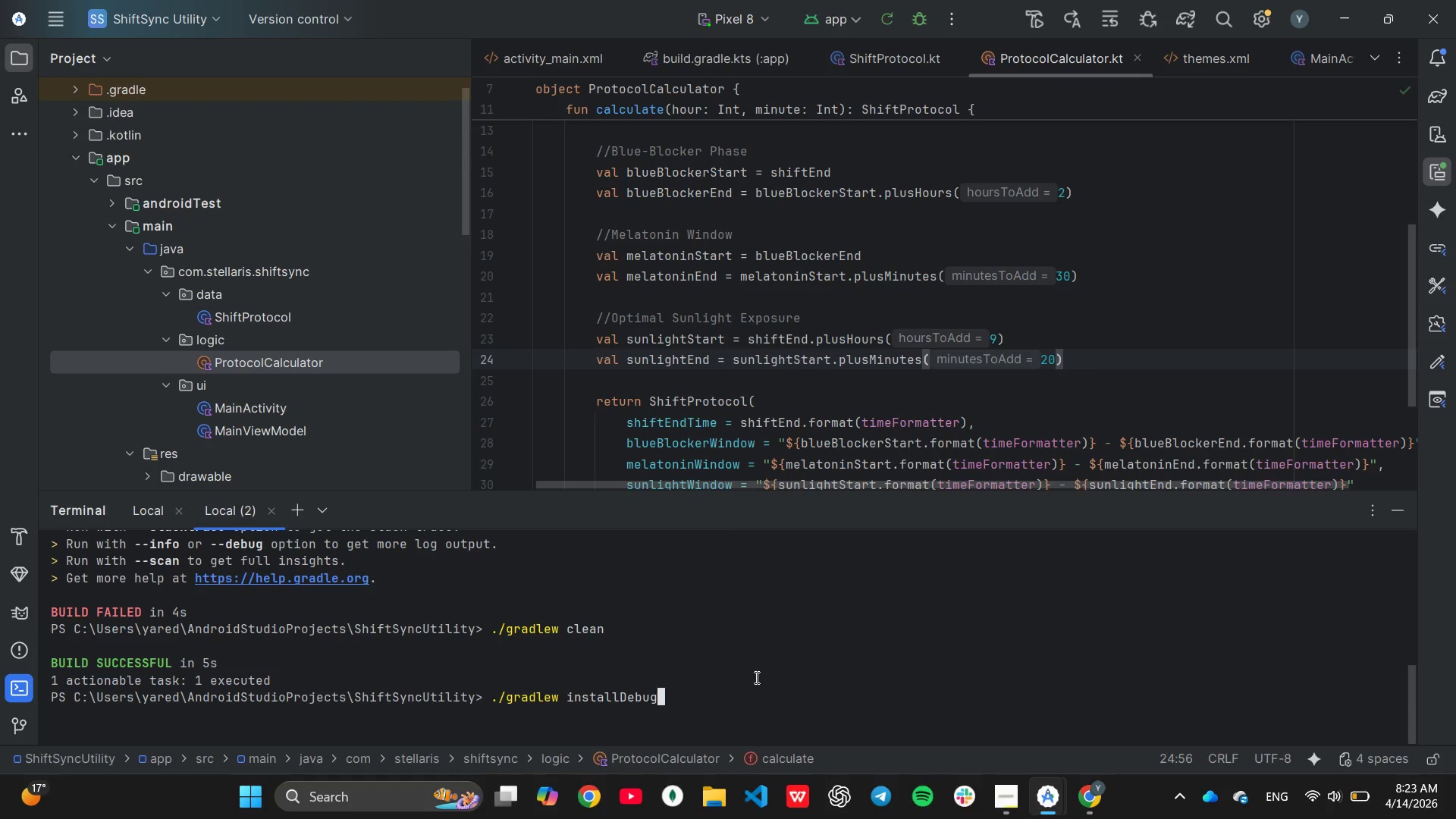 
key(ArrowUp)
 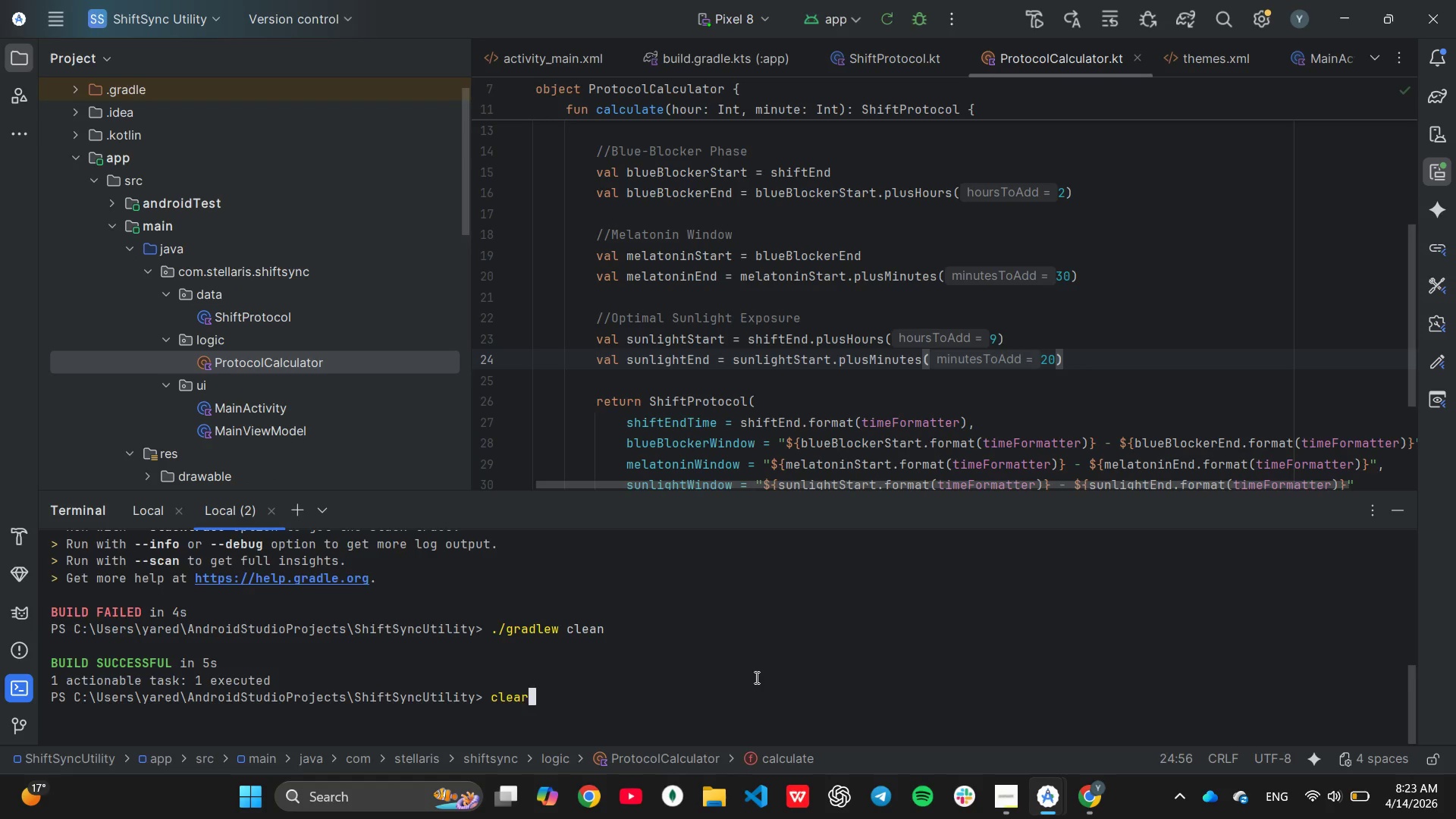 
key(Enter)
 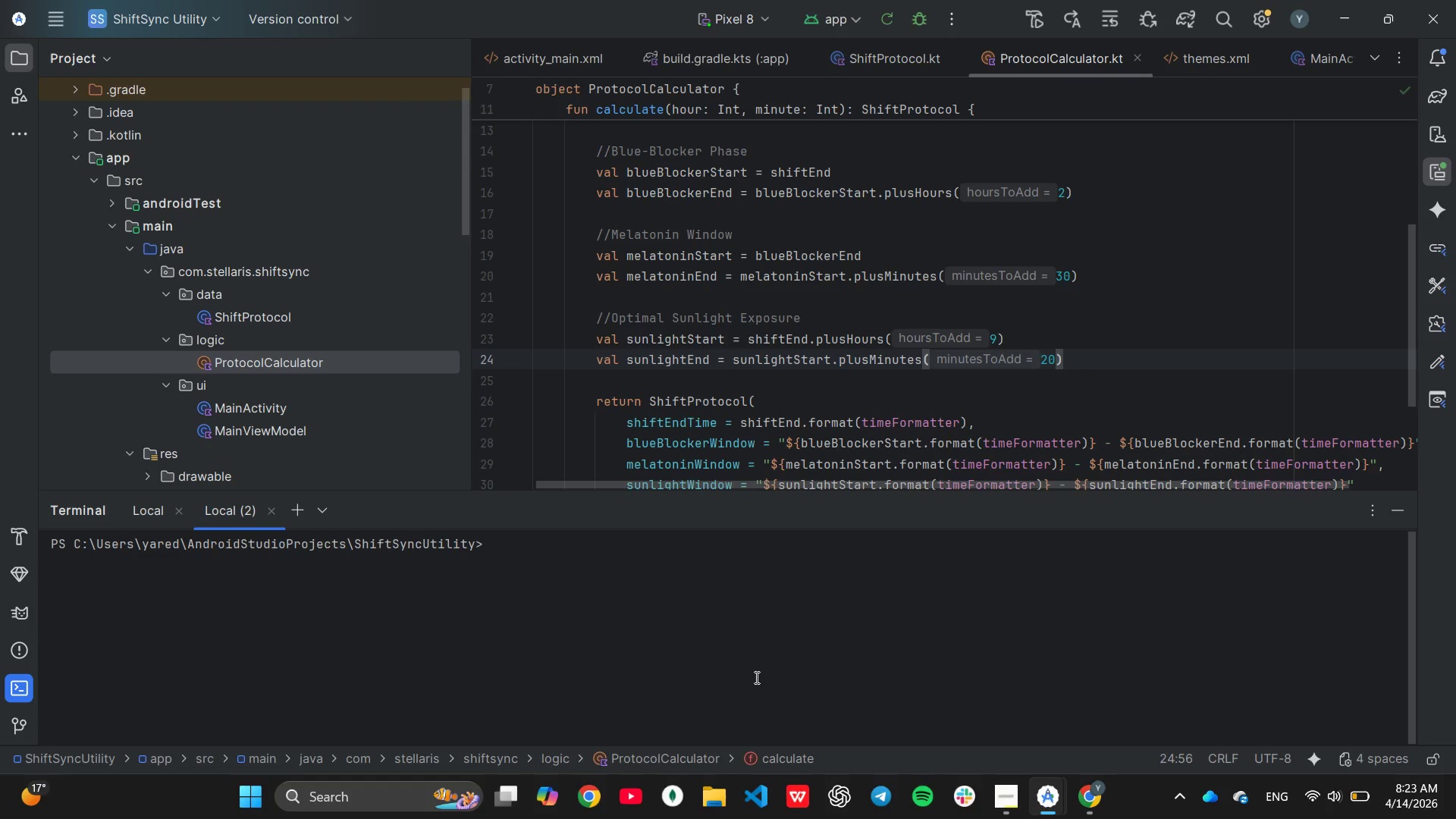 
key(ArrowUp)
 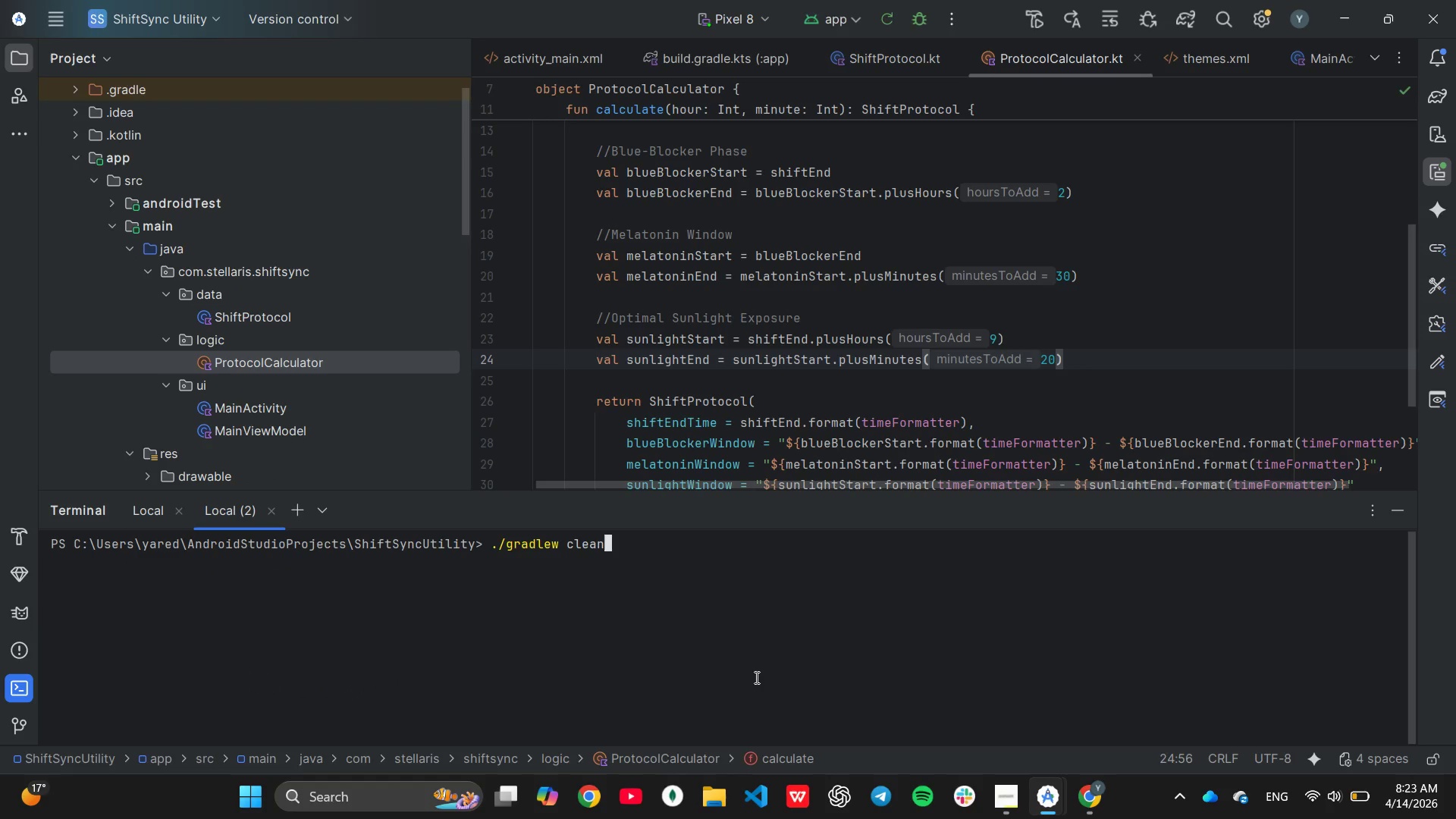 
key(ArrowUp)
 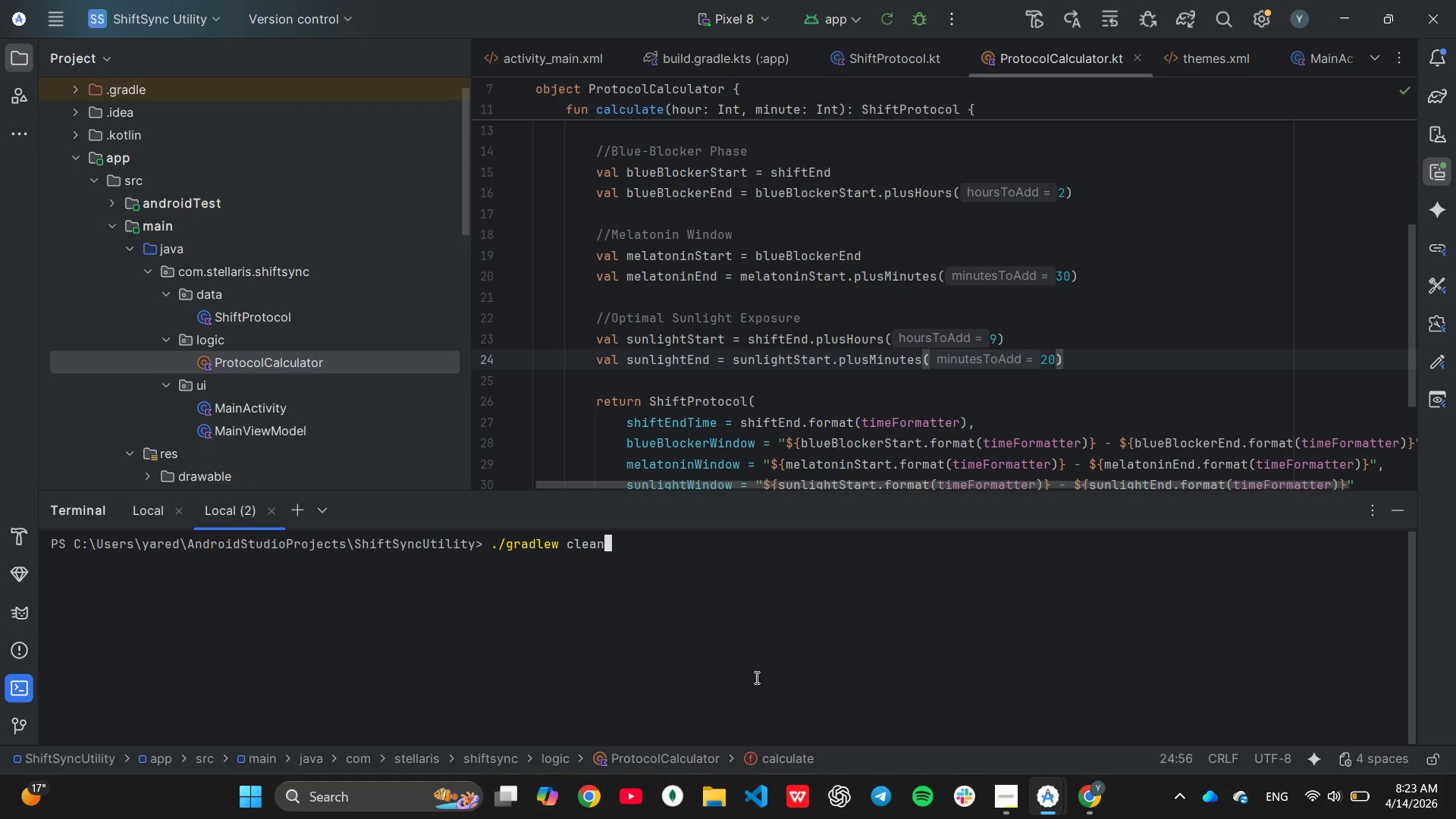 
key(ArrowUp)
 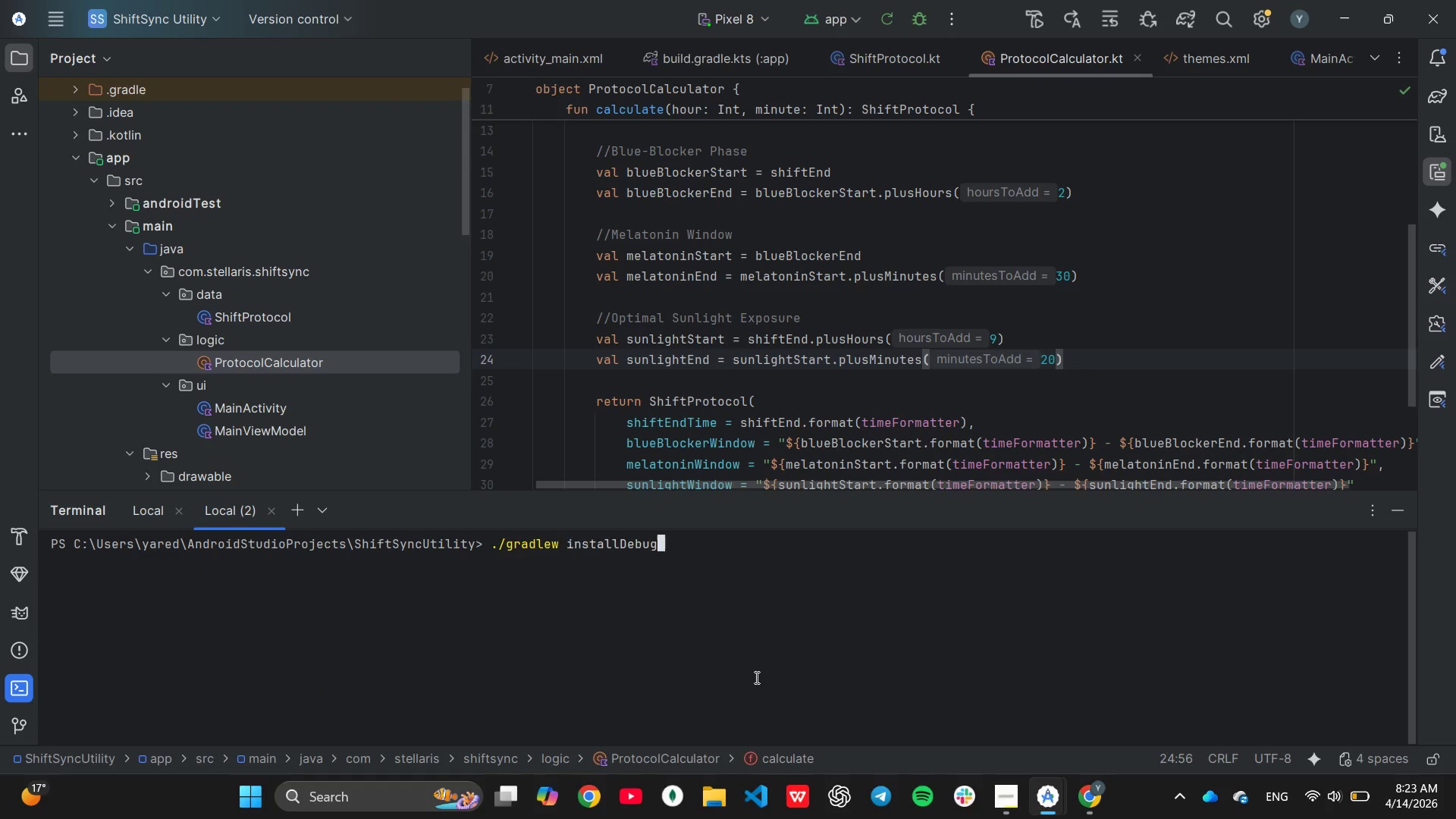 
key(ArrowUp)
 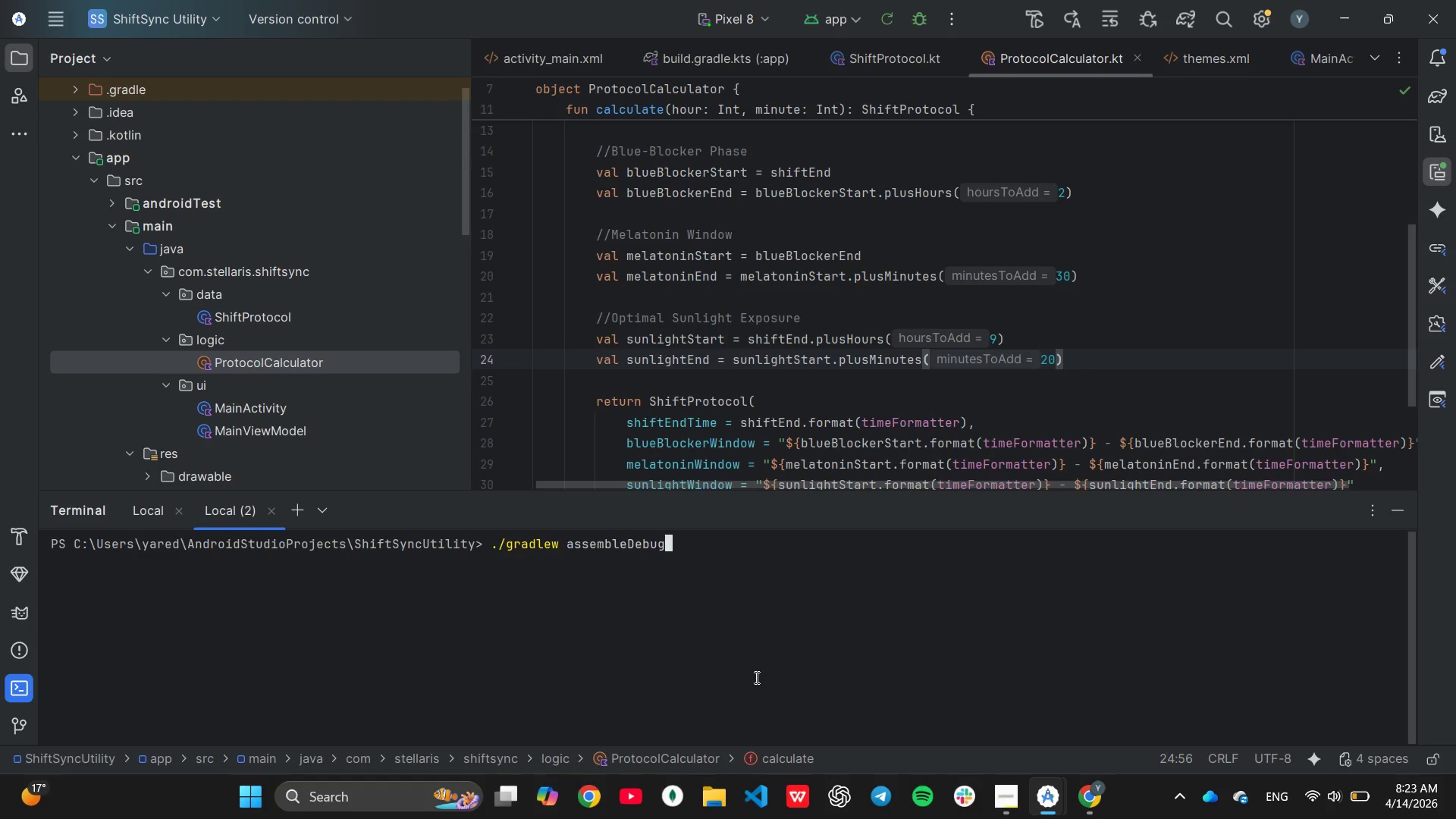 
key(ArrowUp)
 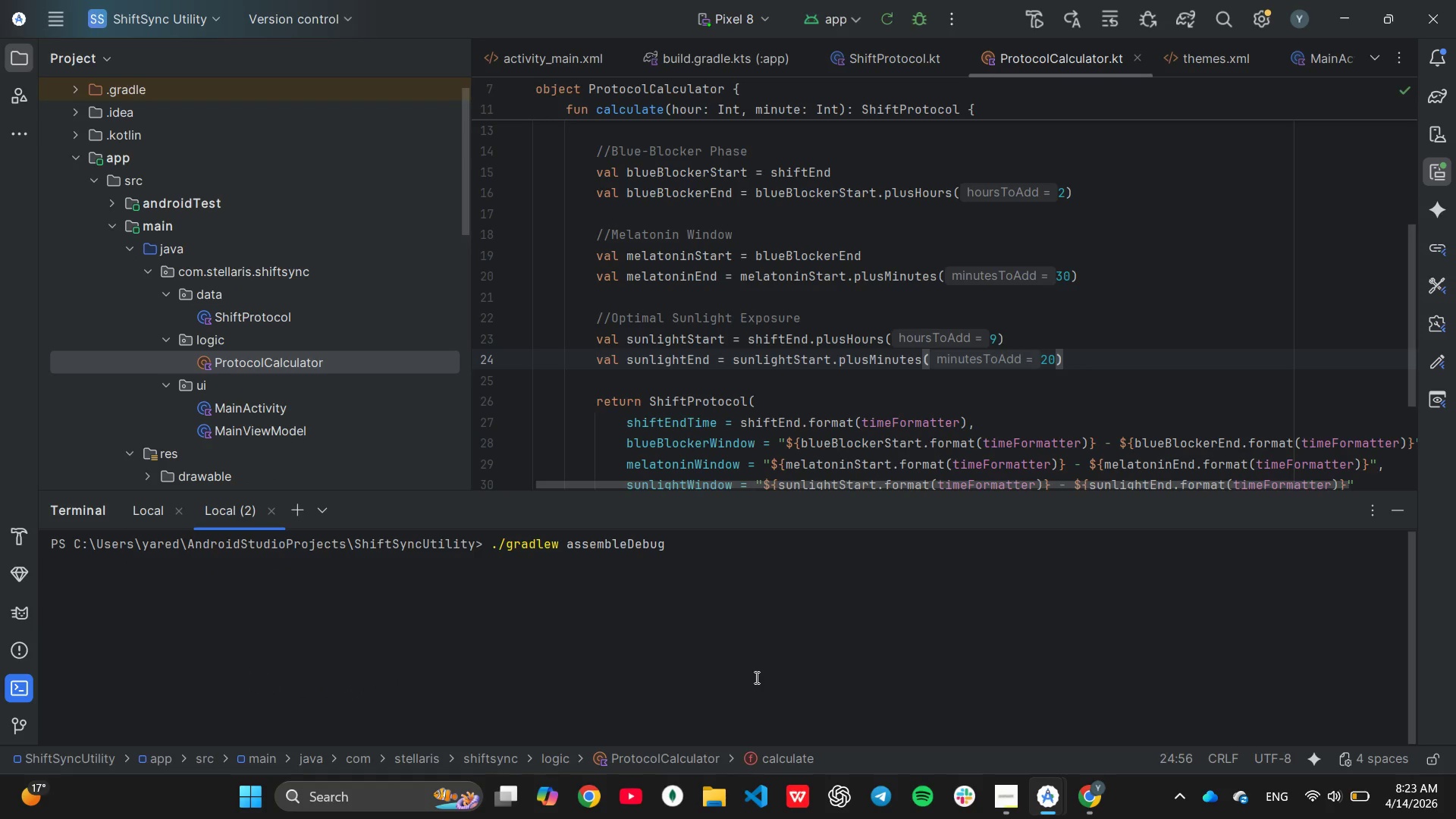 
key(Enter)
 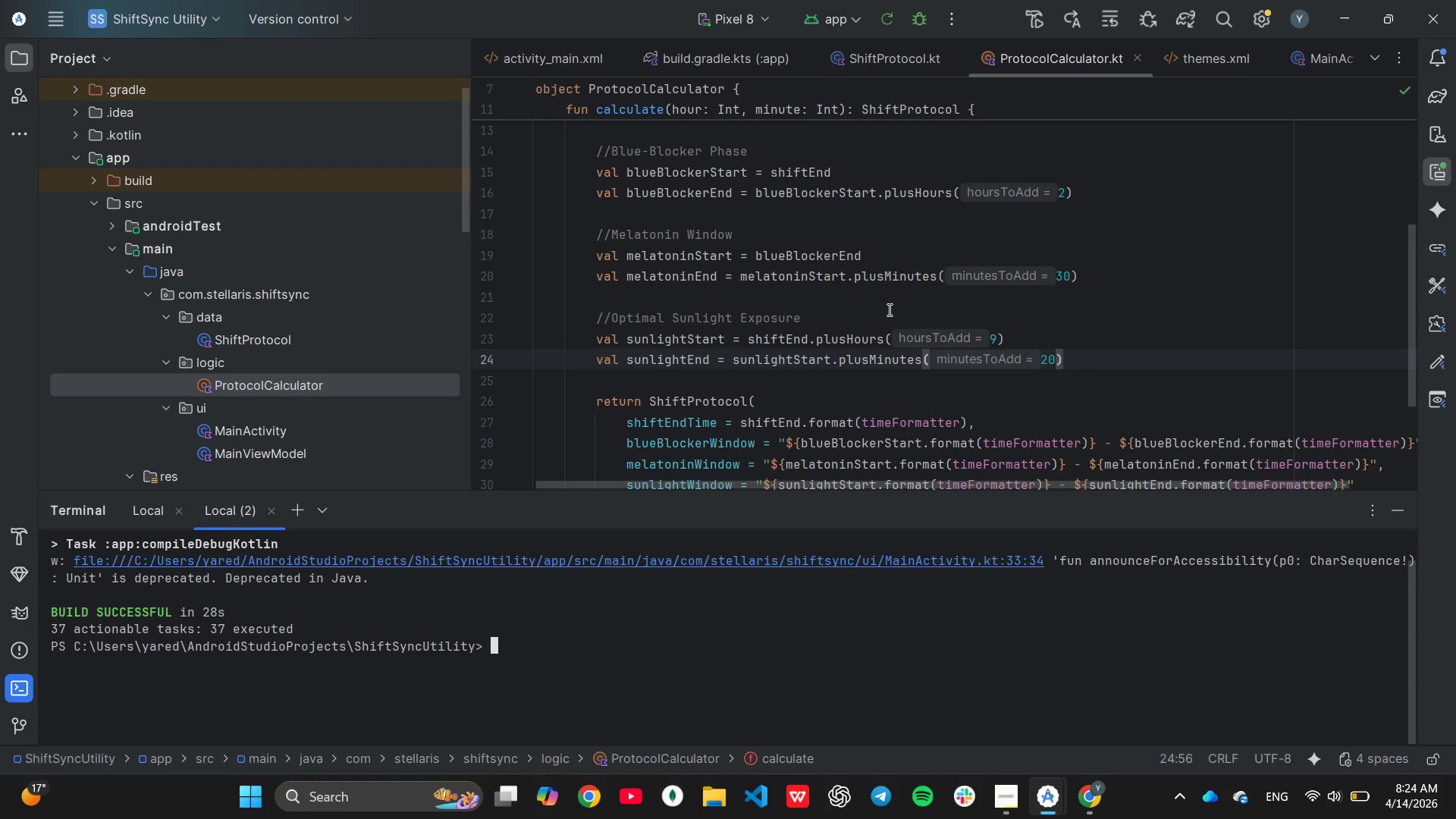 
wait(53.91)
 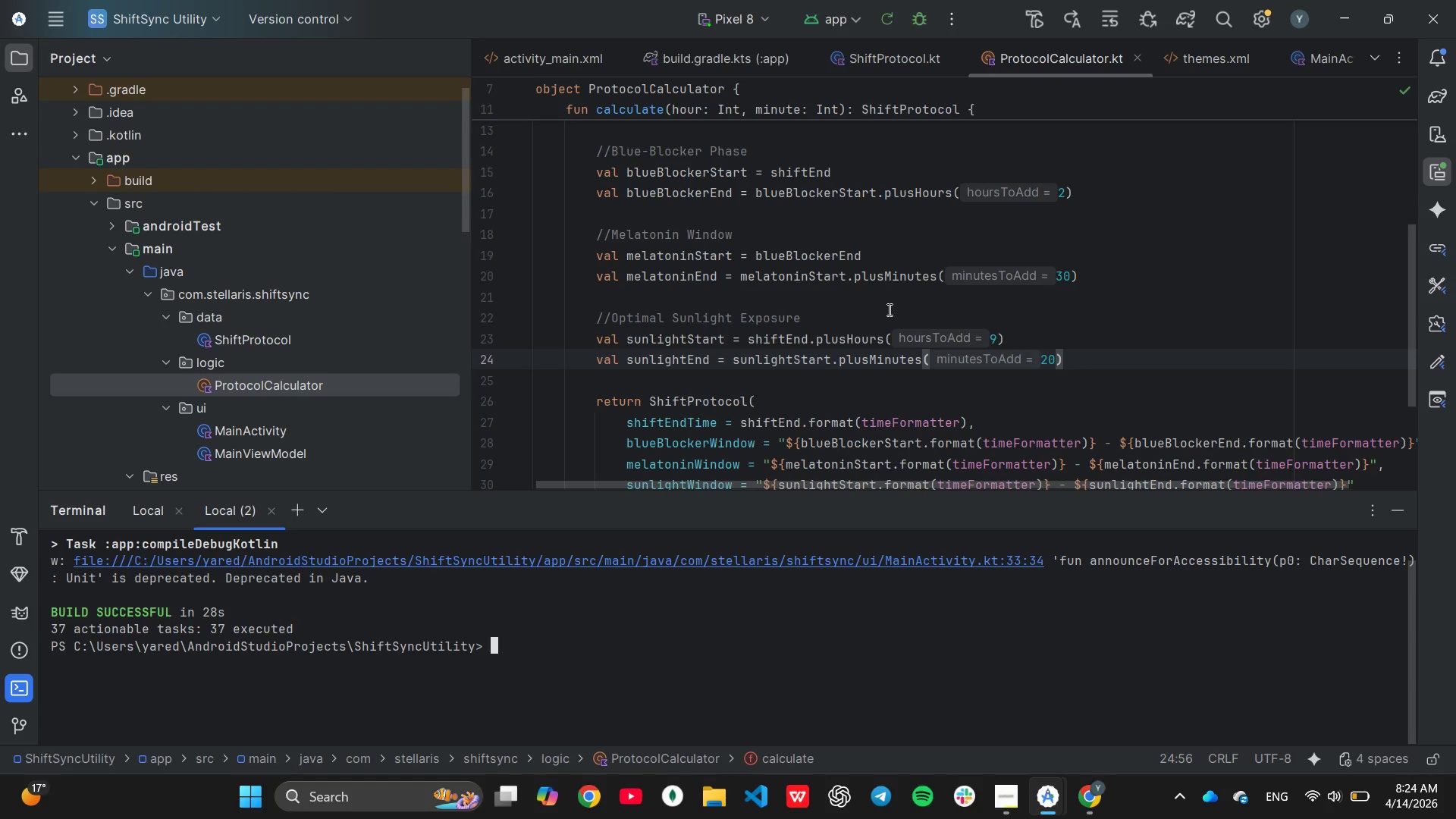 
scroll: coordinate [887, 309], scroll_direction: down, amount: 1.0
 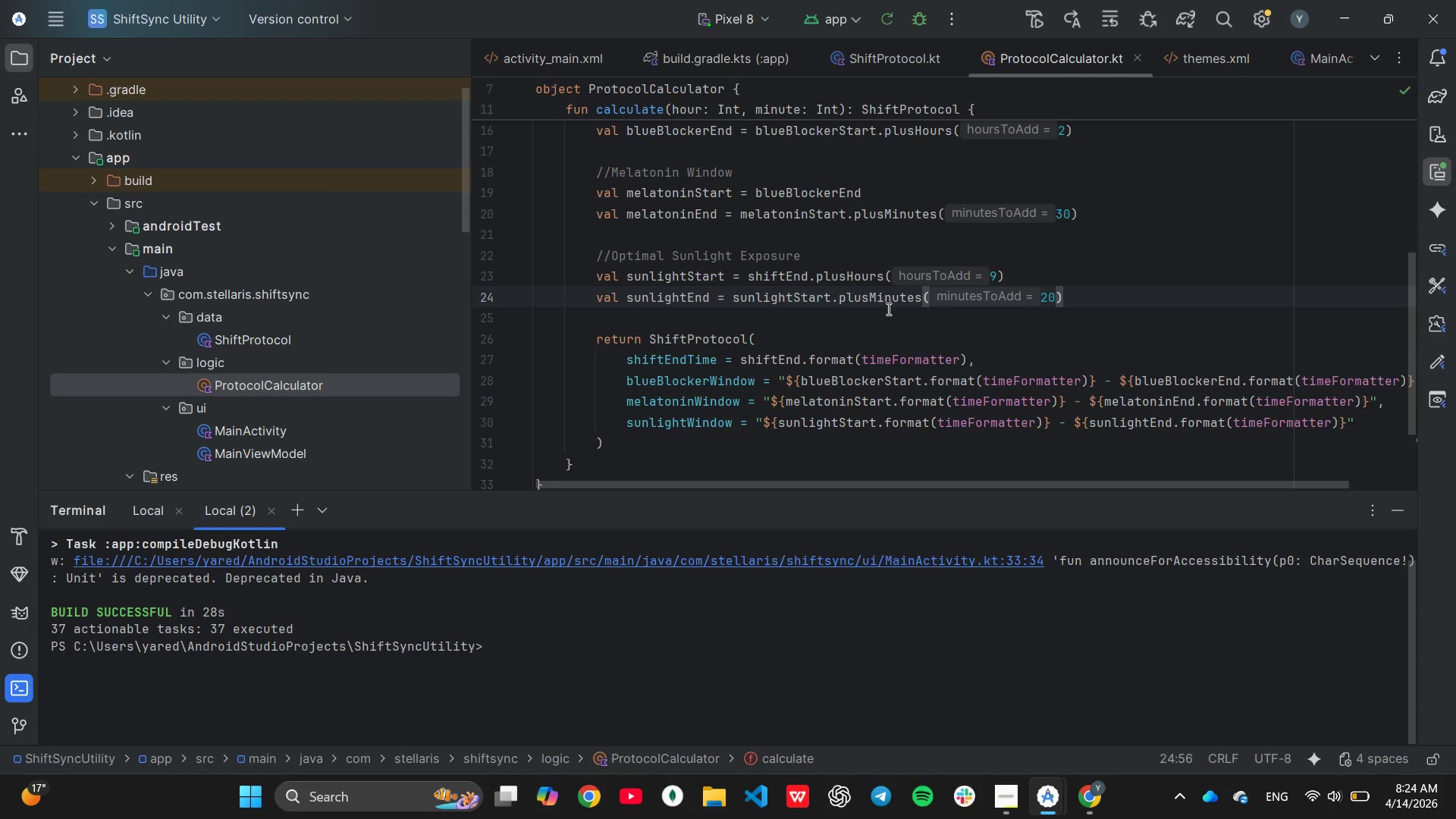 
wait(9.38)
 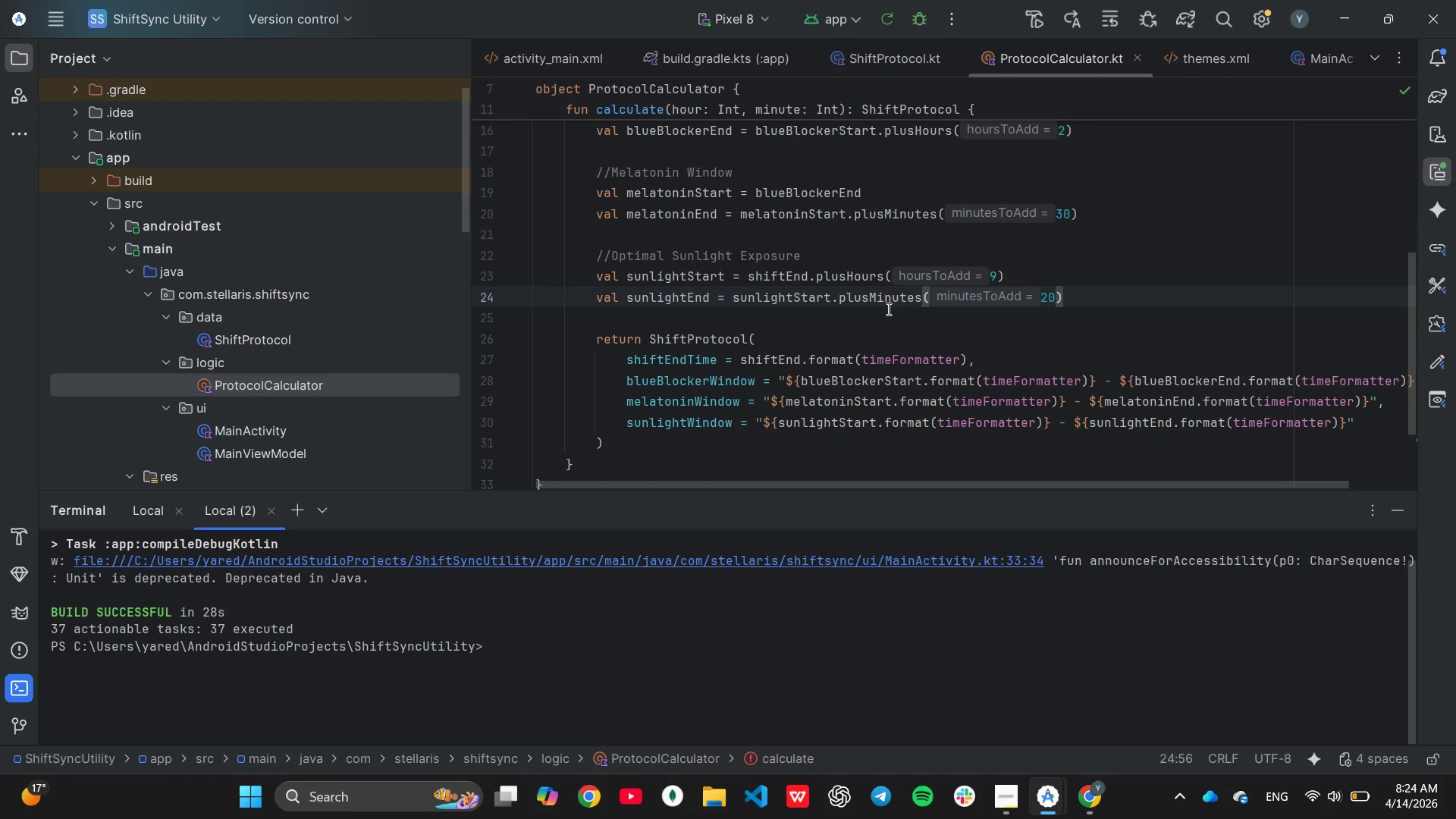 
key(ArrowUp)
 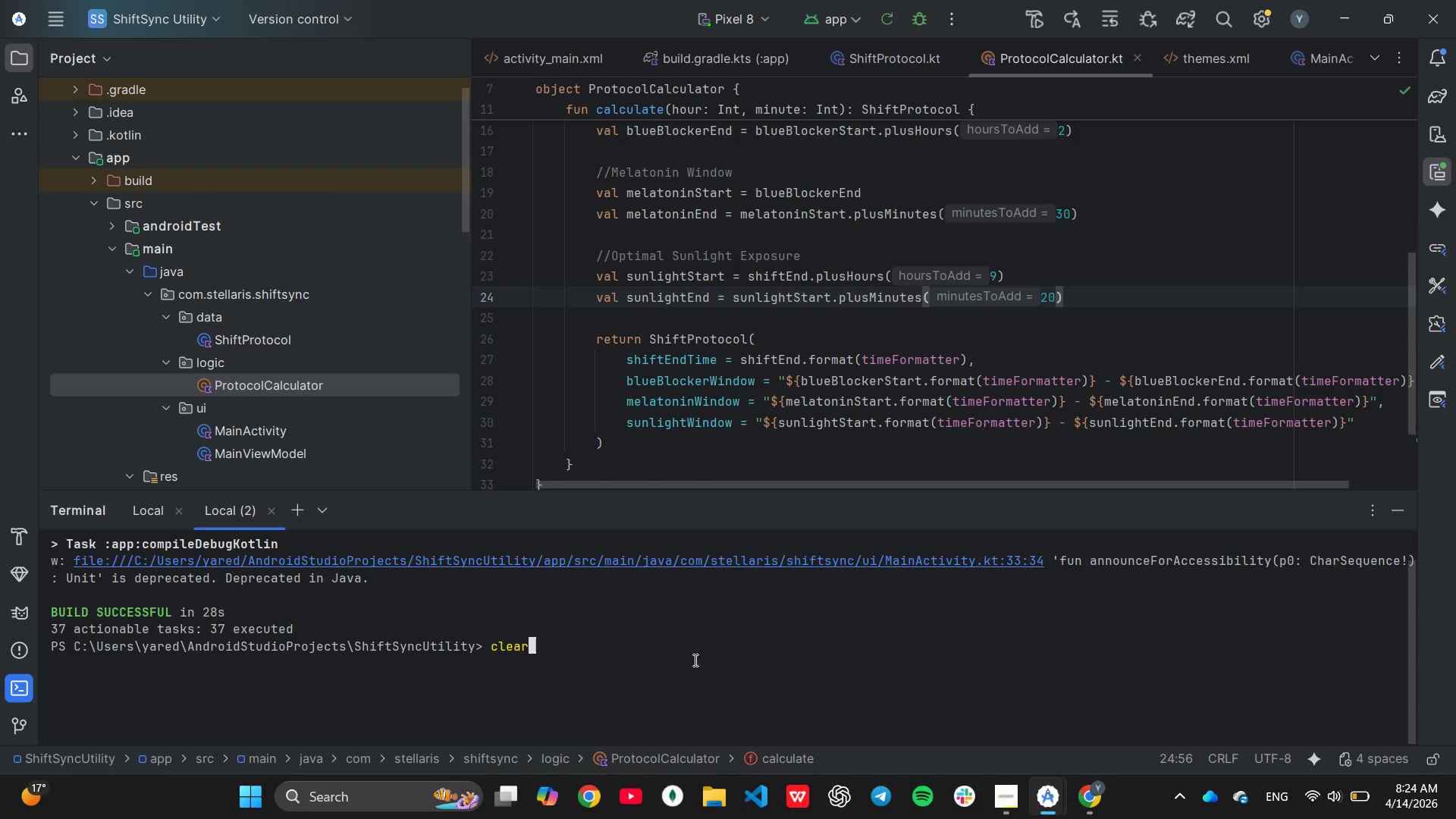 
key(ArrowUp)
 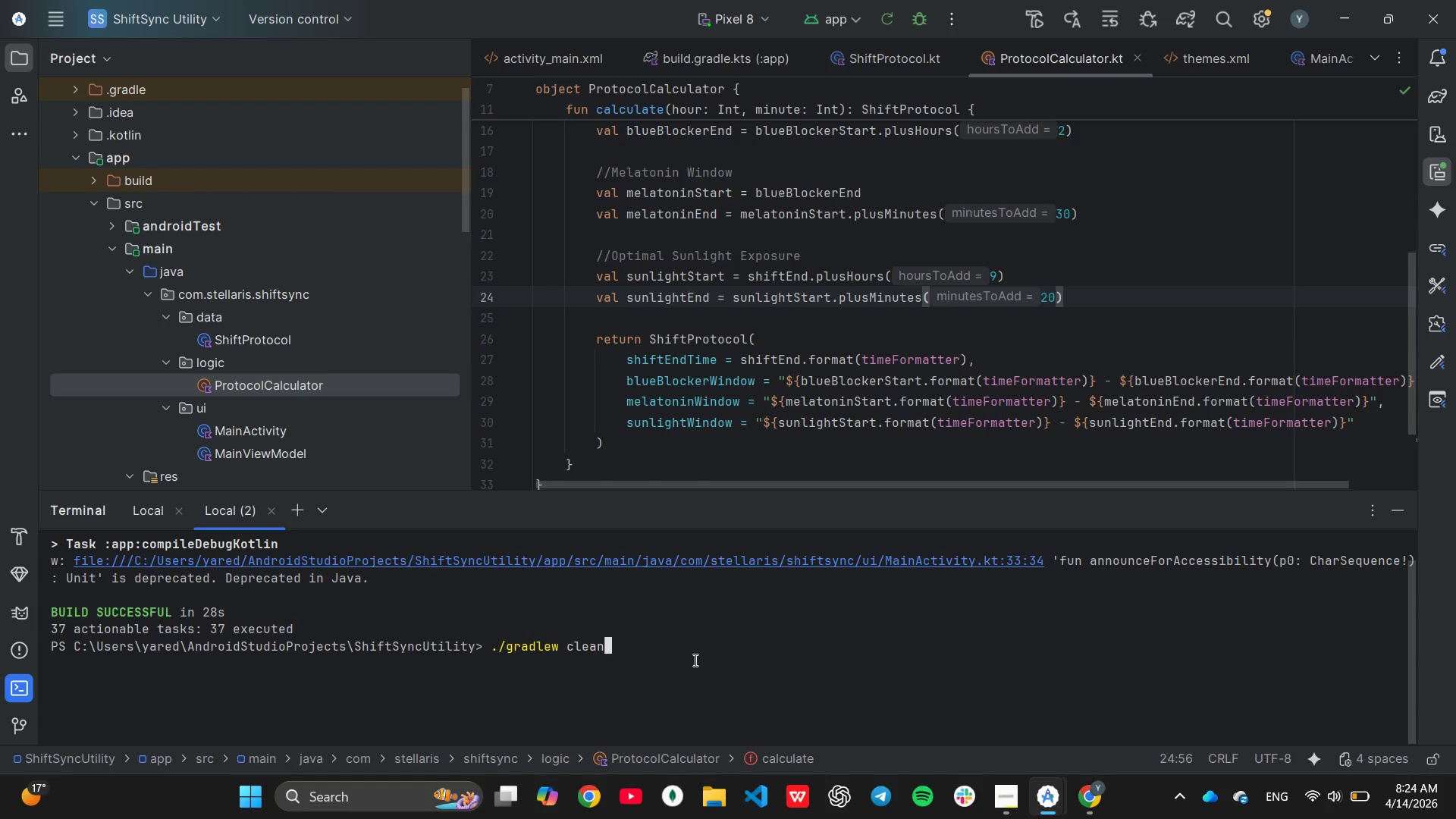 
key(ArrowUp)
 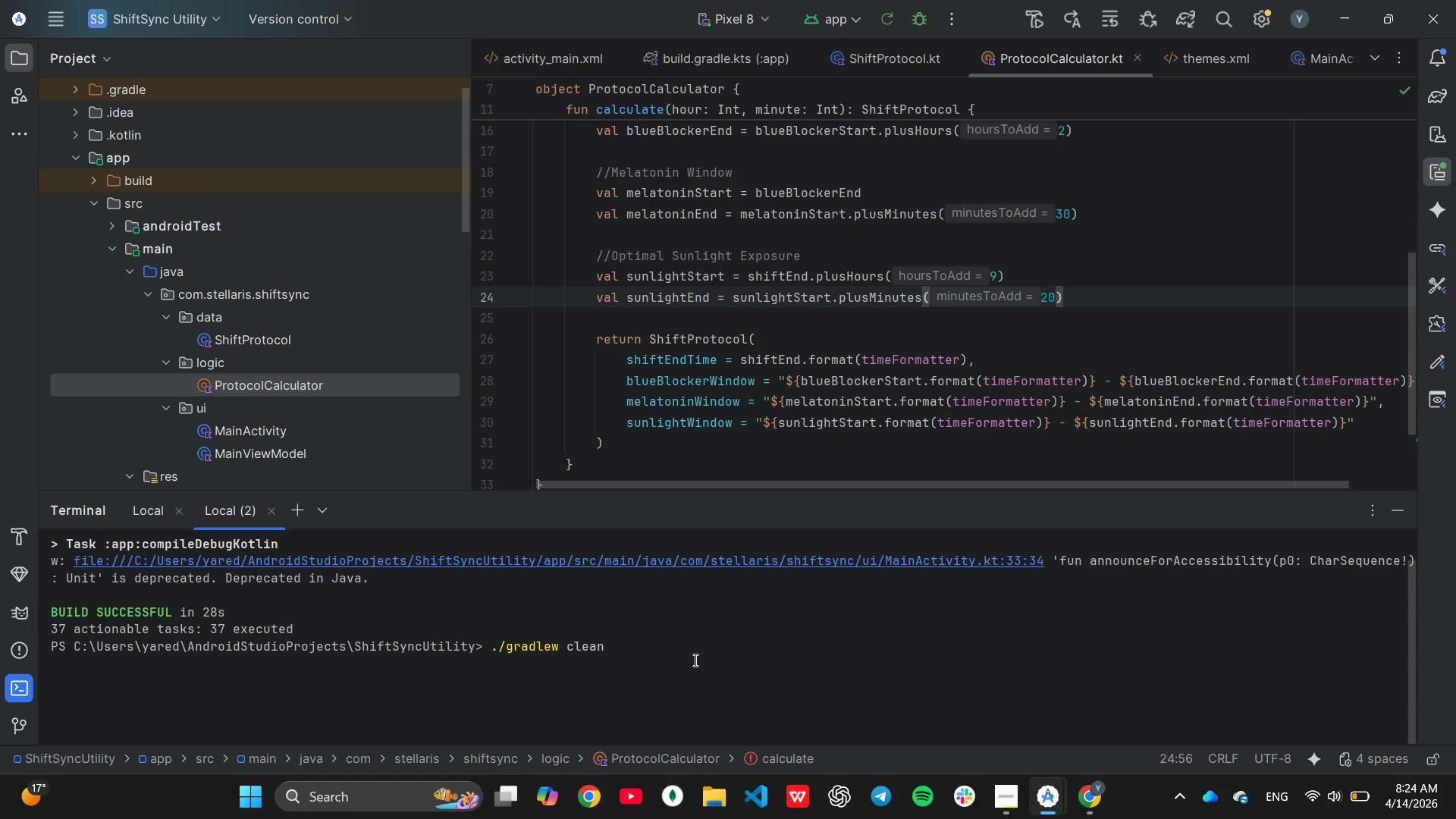 
key(ArrowDown)
 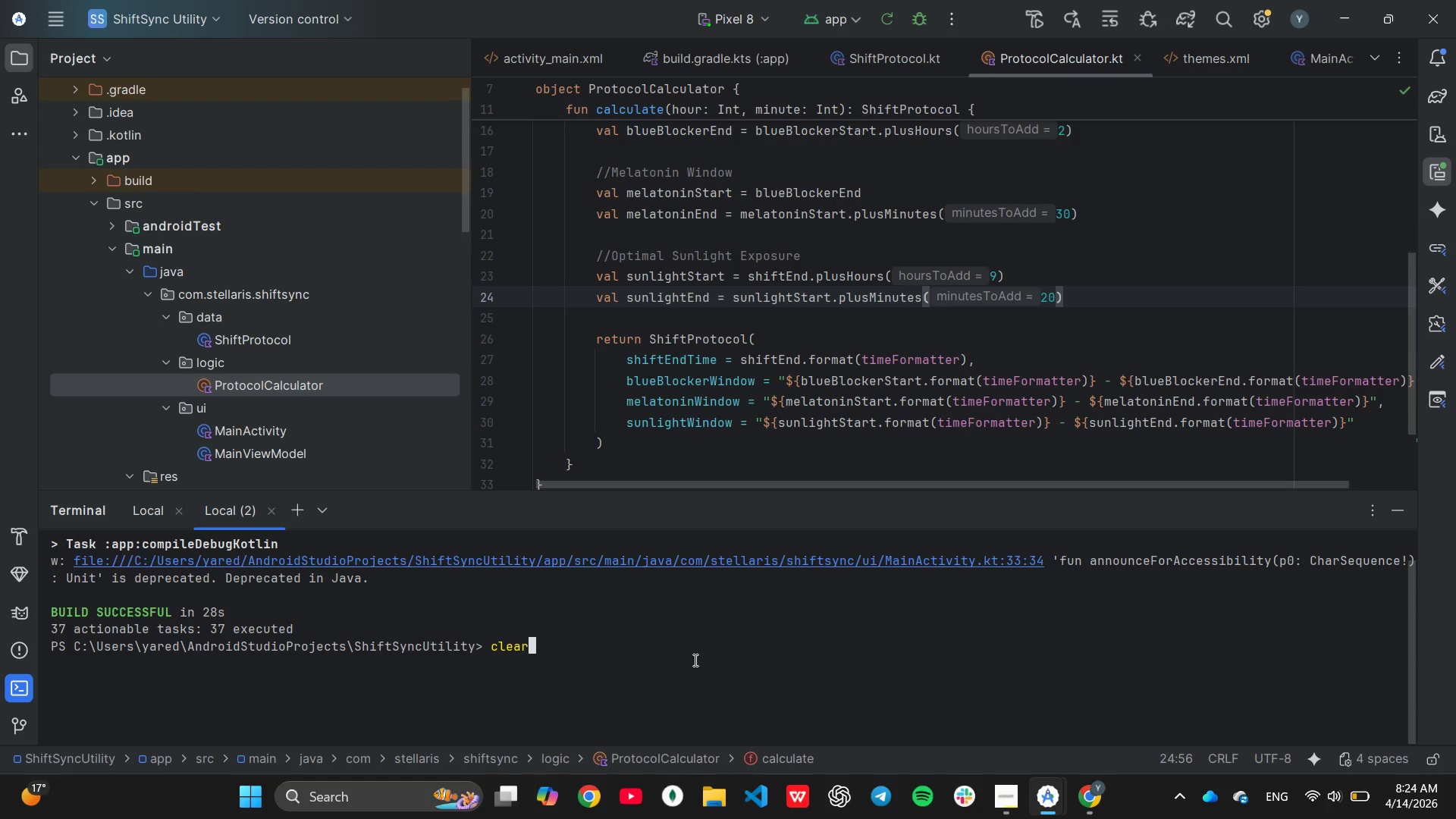 
key(ArrowUp)
 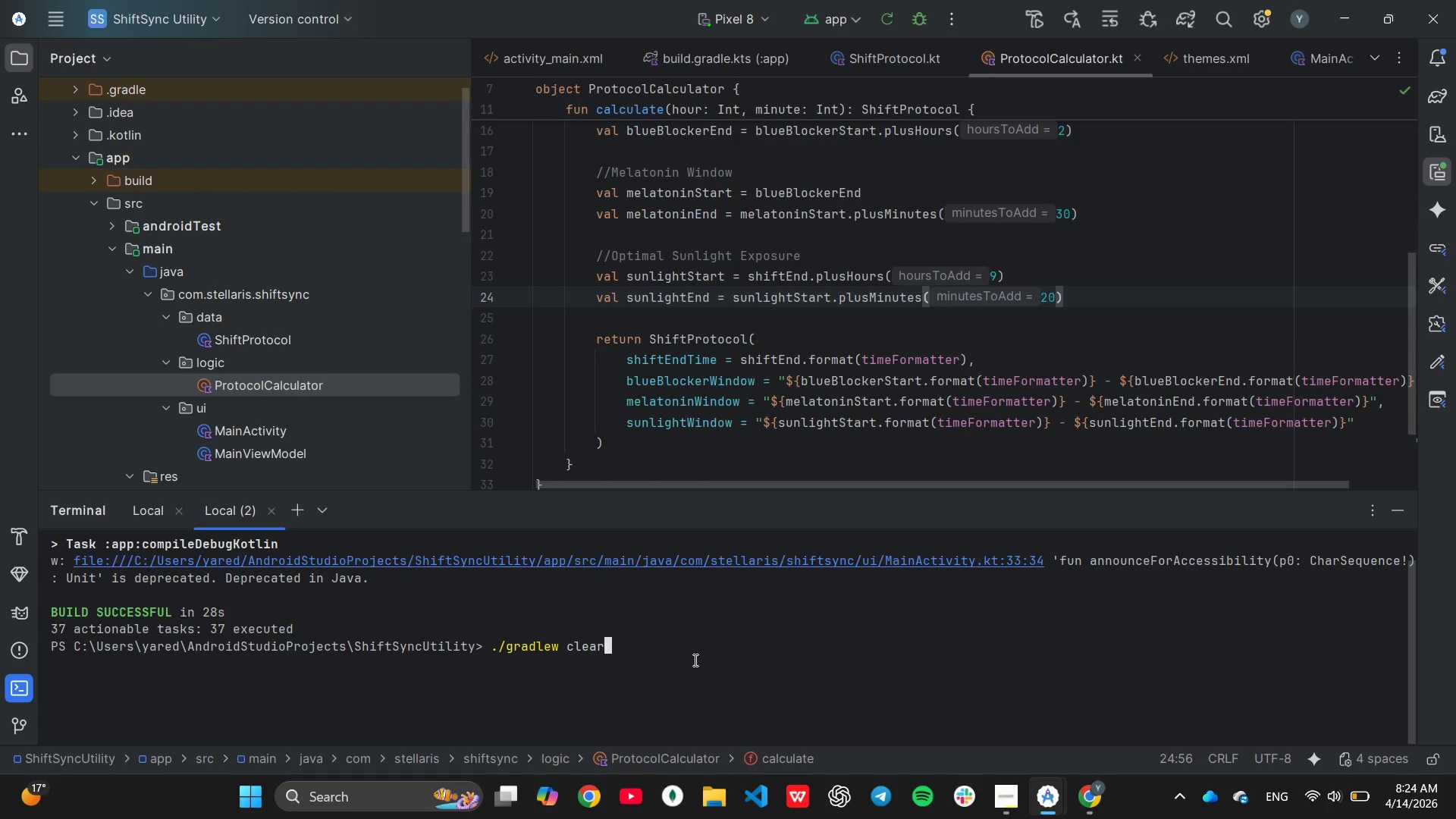 
key(ArrowUp)
 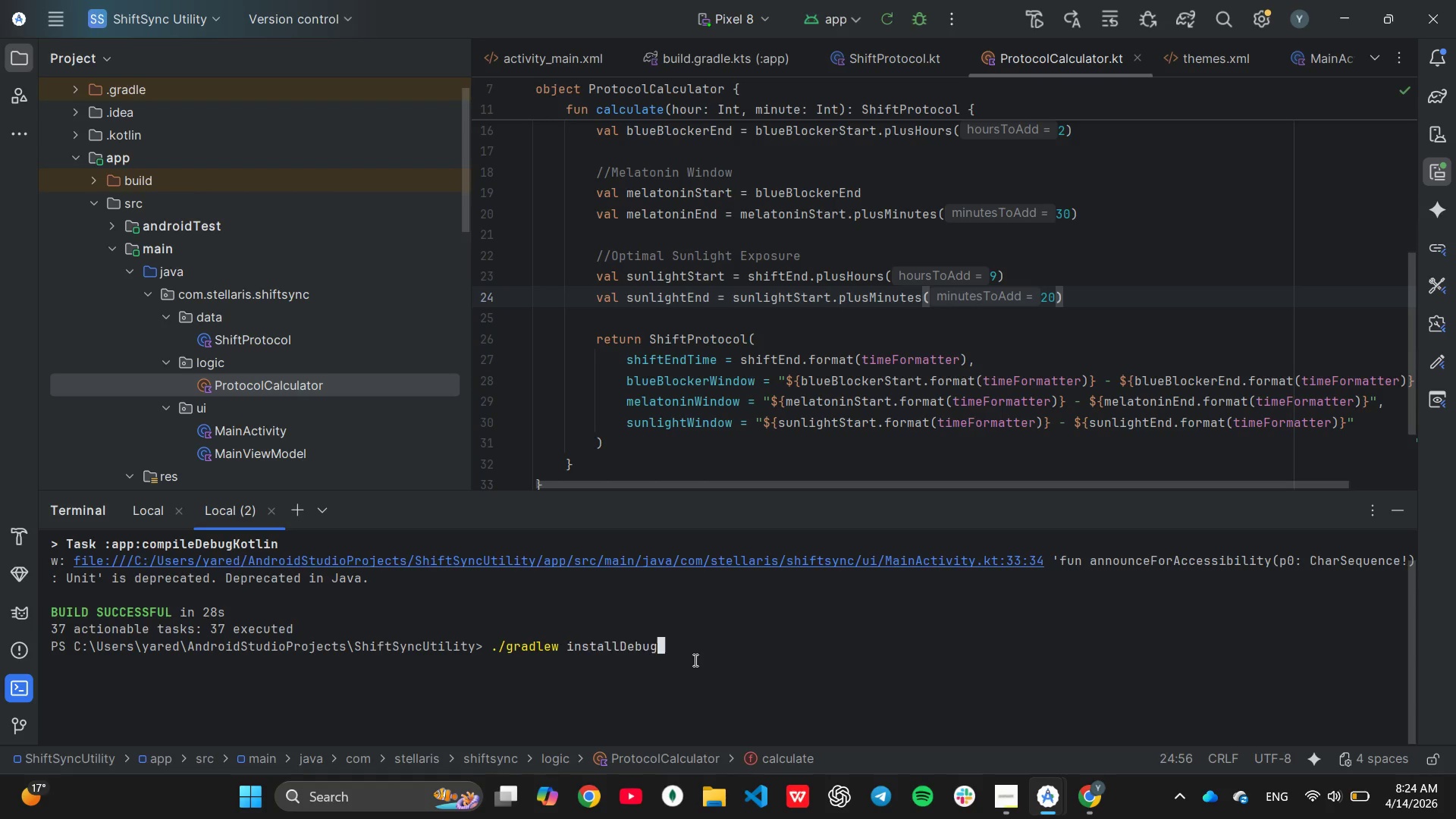 
key(ArrowUp)
 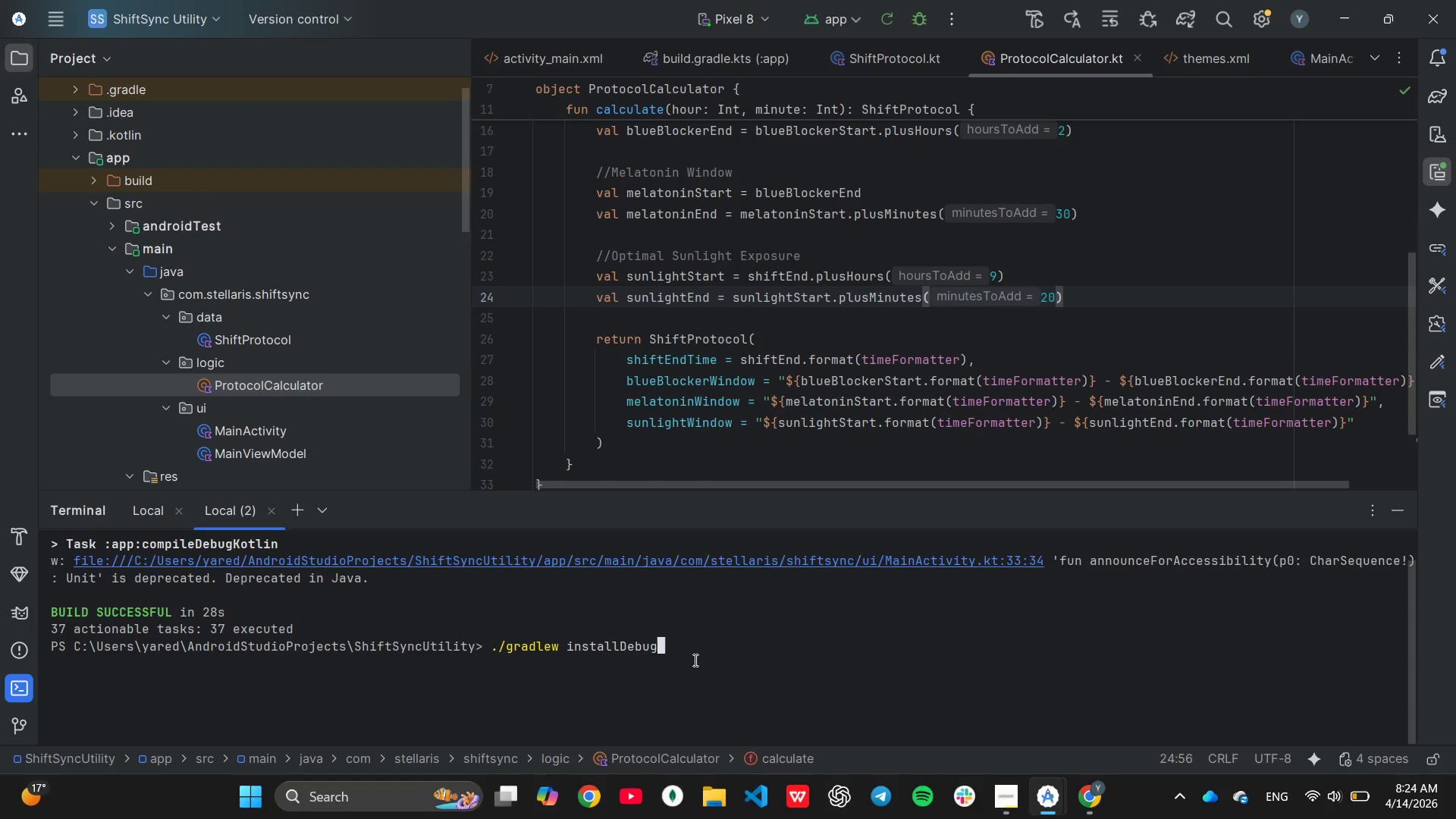 
key(Enter)
 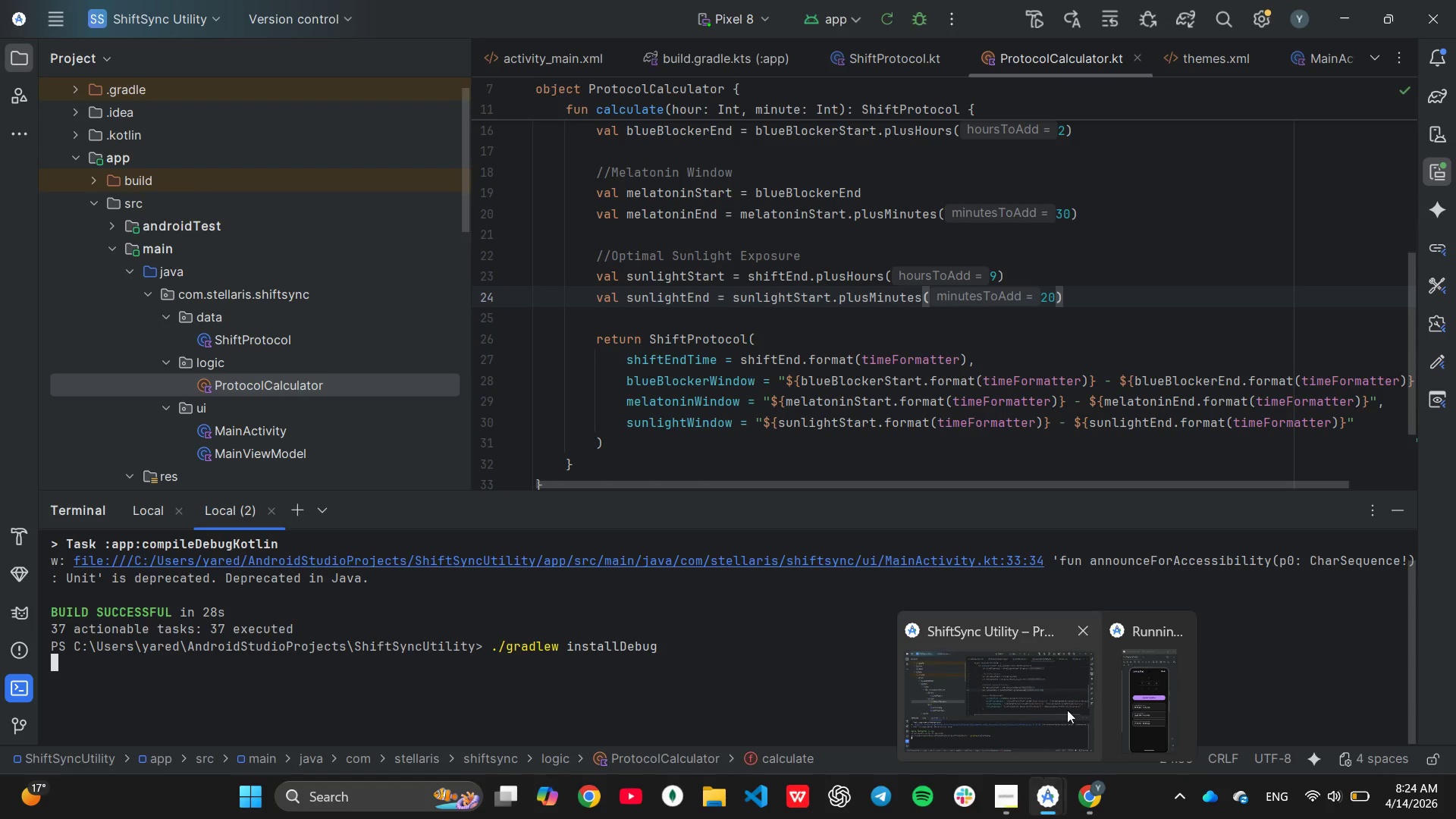 
left_click([1131, 685])
 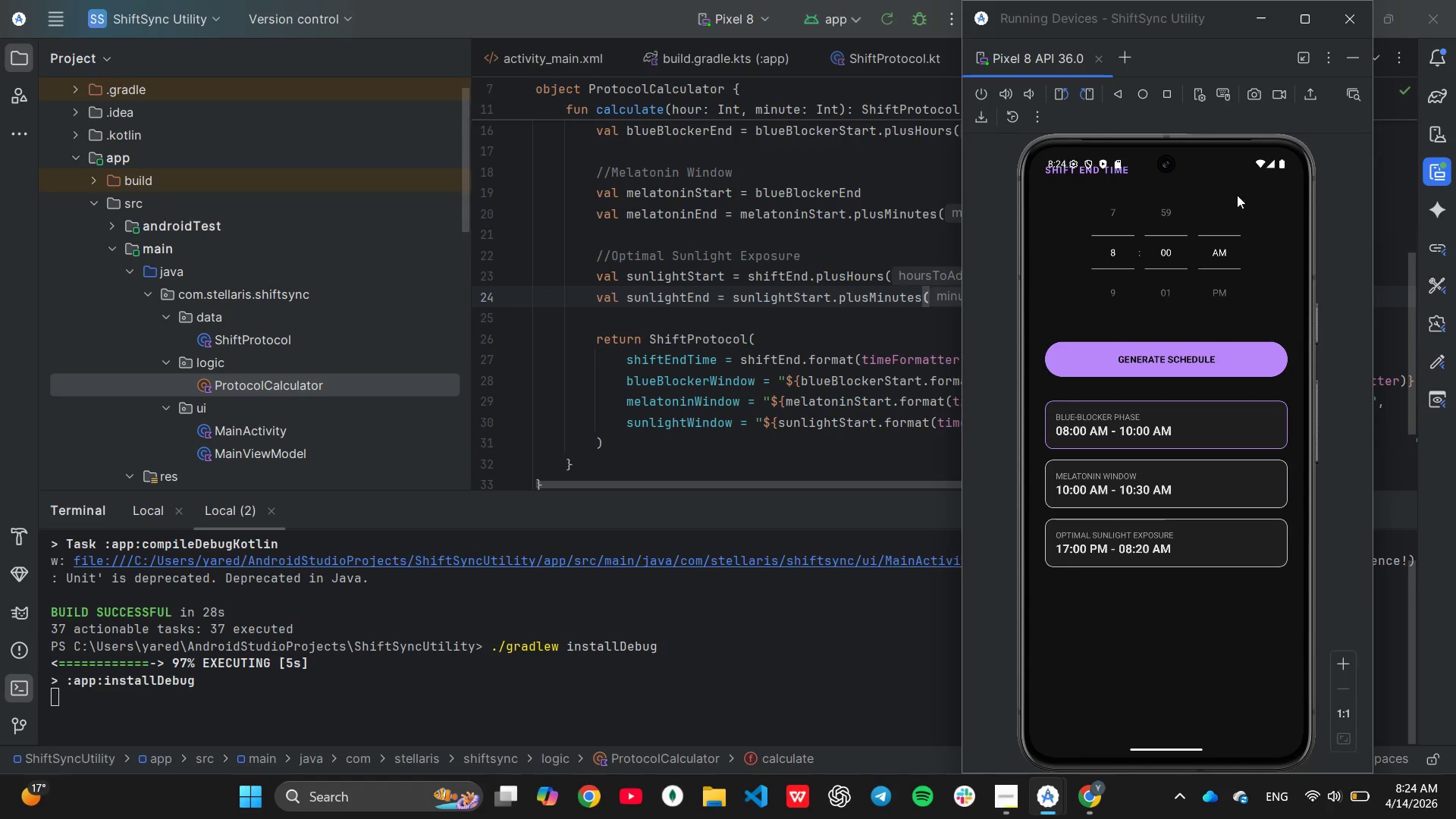 
wait(7.47)
 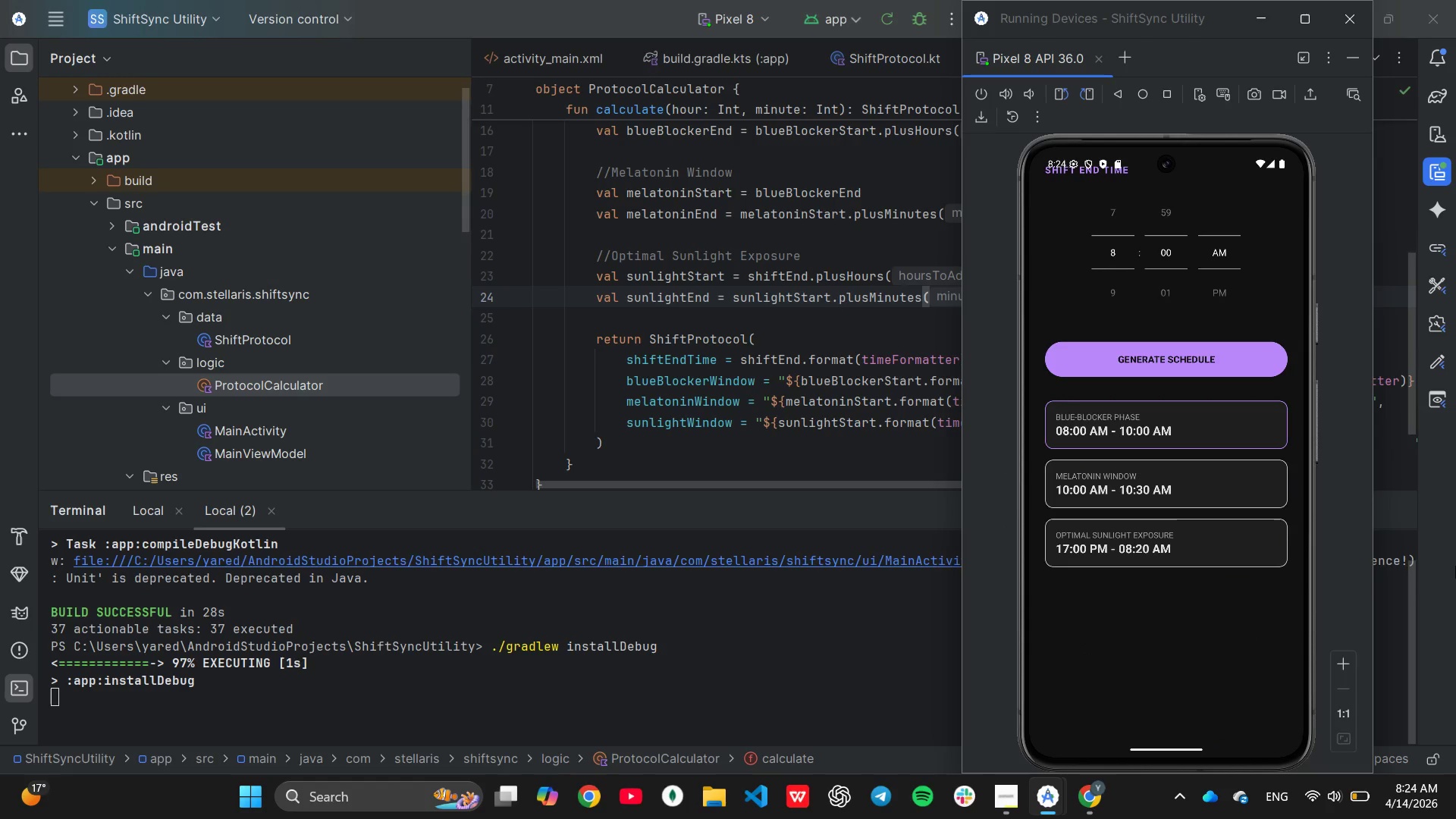 
left_click([1147, 92])
 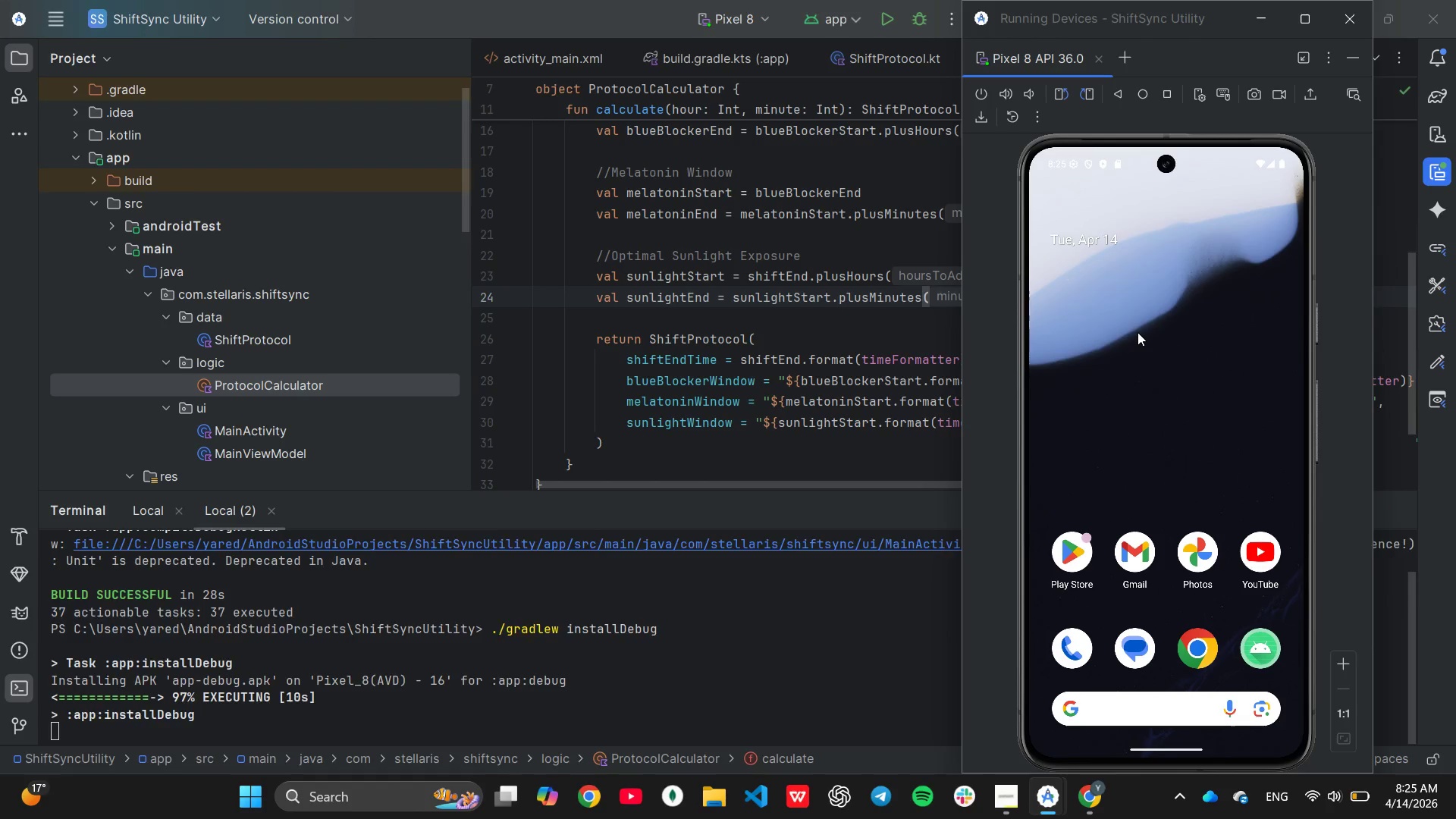 
wait(8.23)
 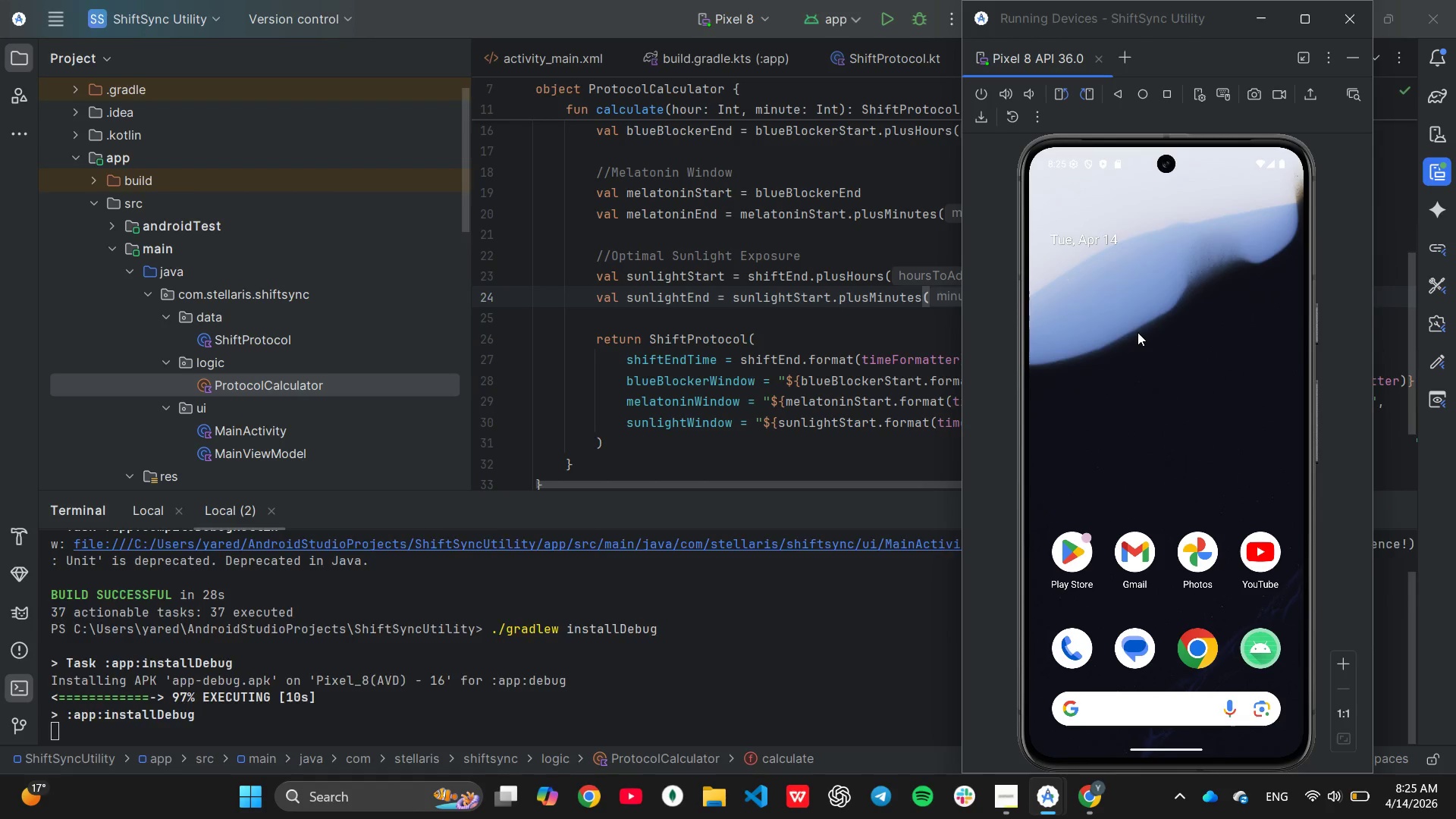 
left_click_drag(start_coordinate=[1156, 488], to_coordinate=[1148, 378])
 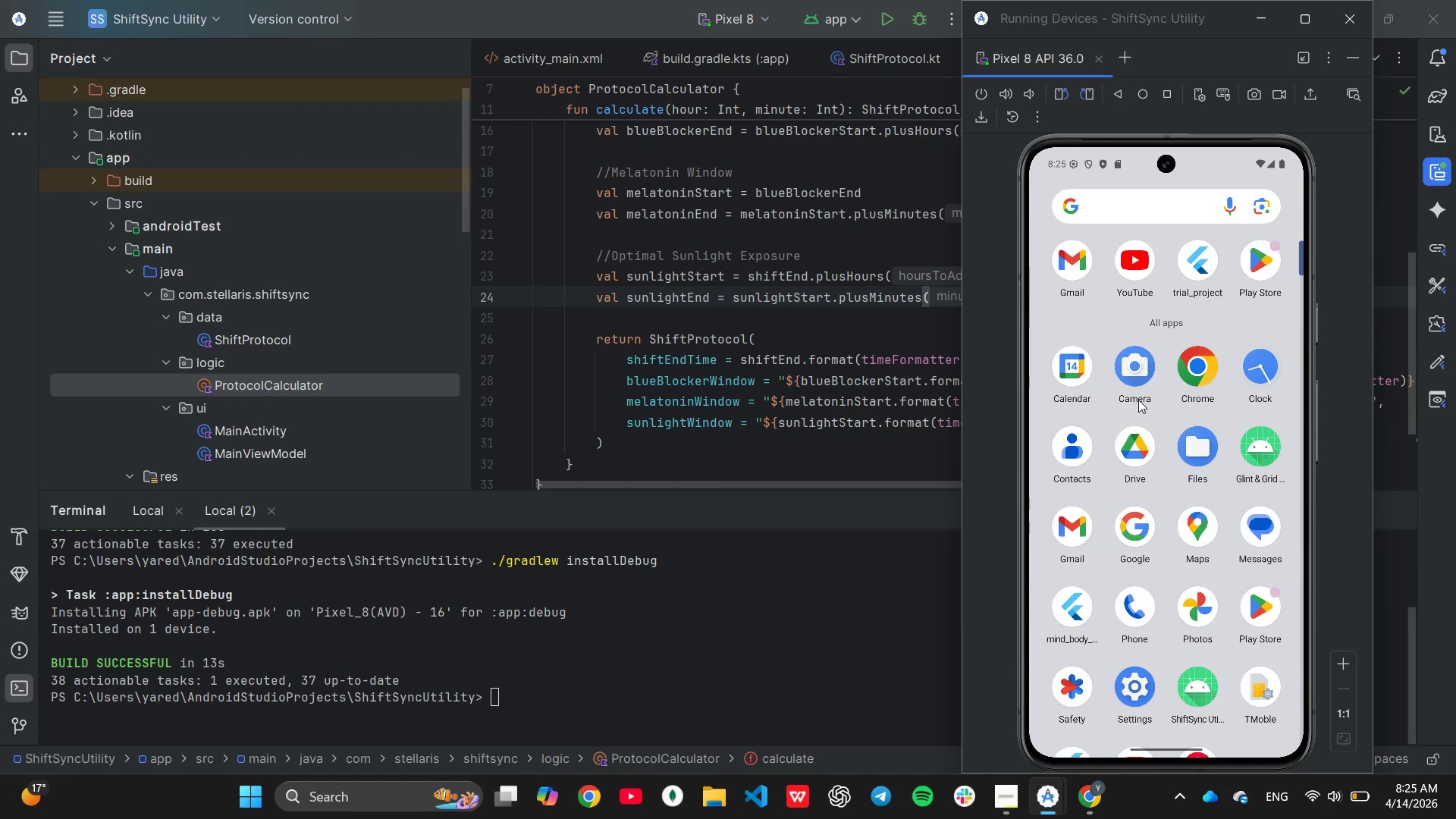 
scroll: coordinate [1134, 411], scroll_direction: down, amount: 3.0
 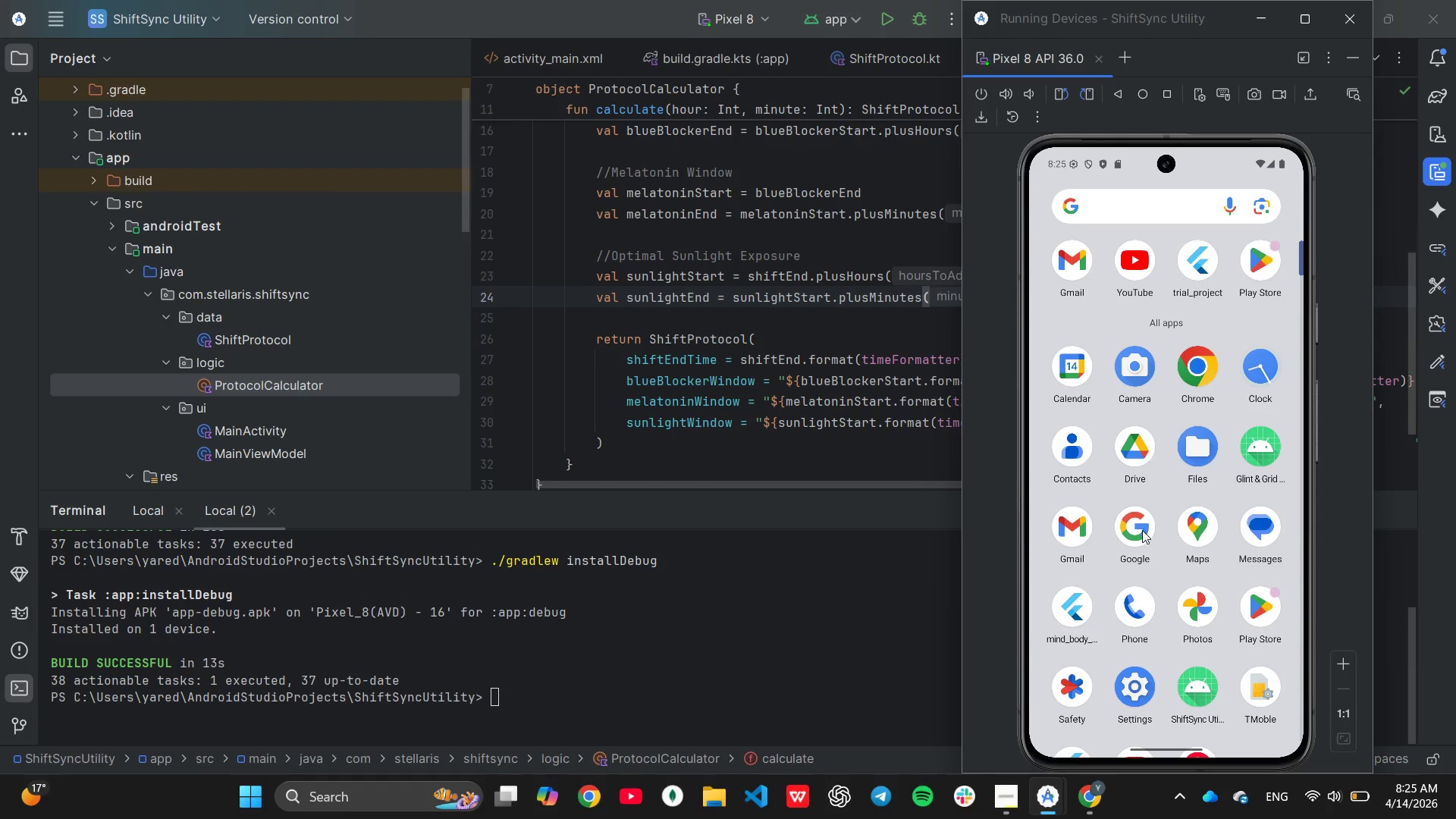 
left_click_drag(start_coordinate=[1142, 530], to_coordinate=[1113, 340])
 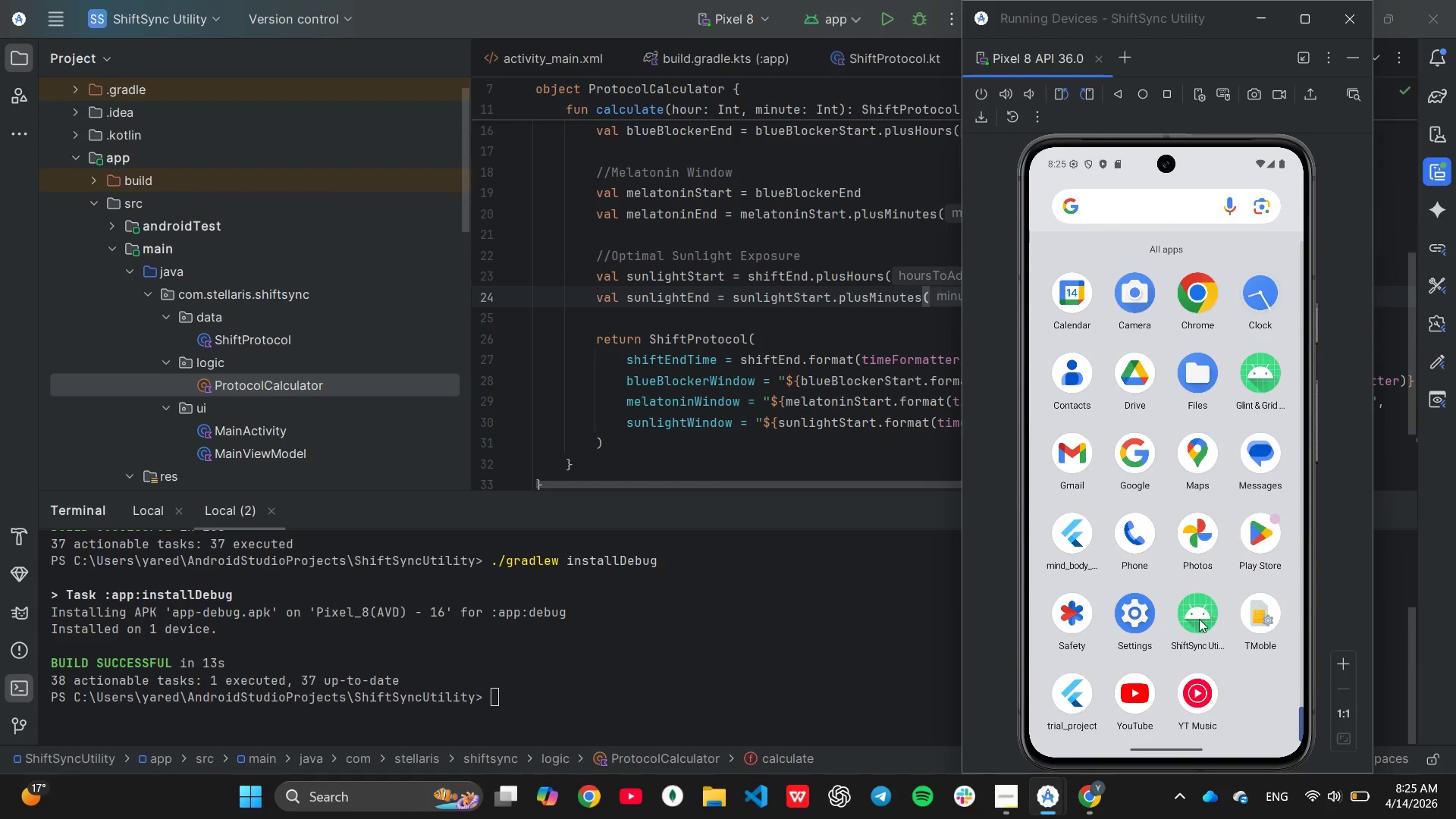 
left_click([1201, 618])
 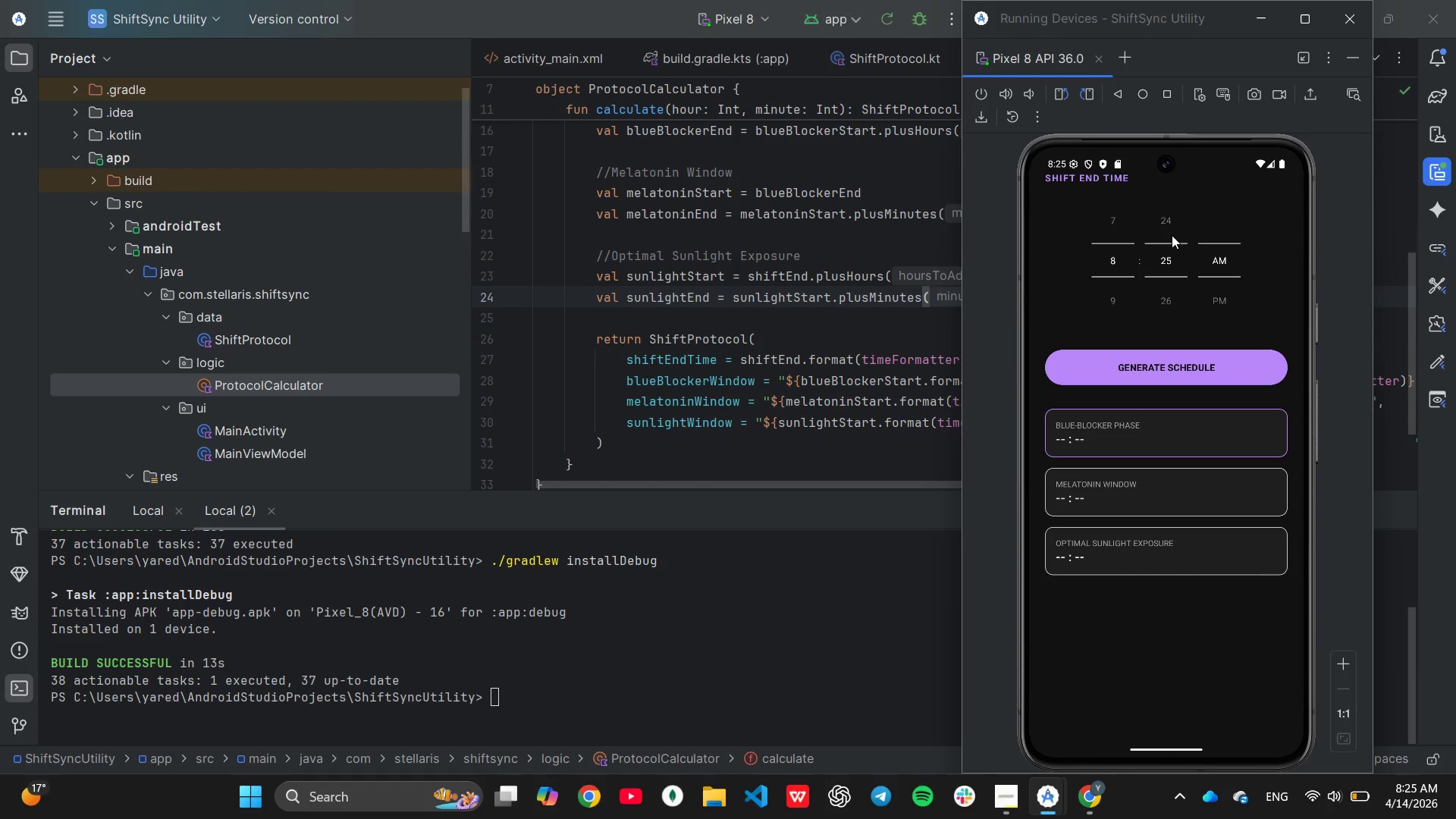 
wait(20.17)
 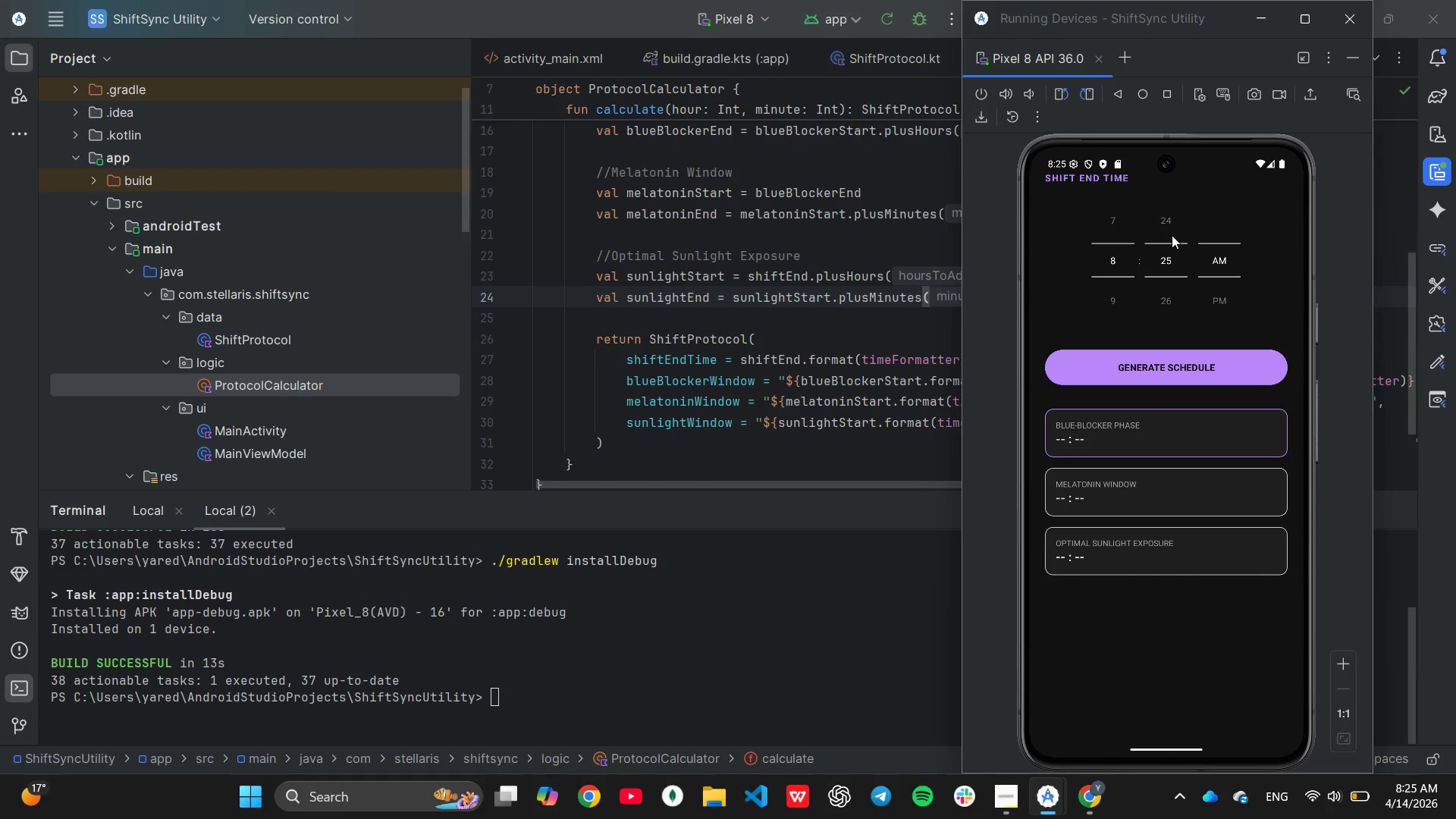 
left_click_drag(start_coordinate=[1163, 233], to_coordinate=[1163, 330])
 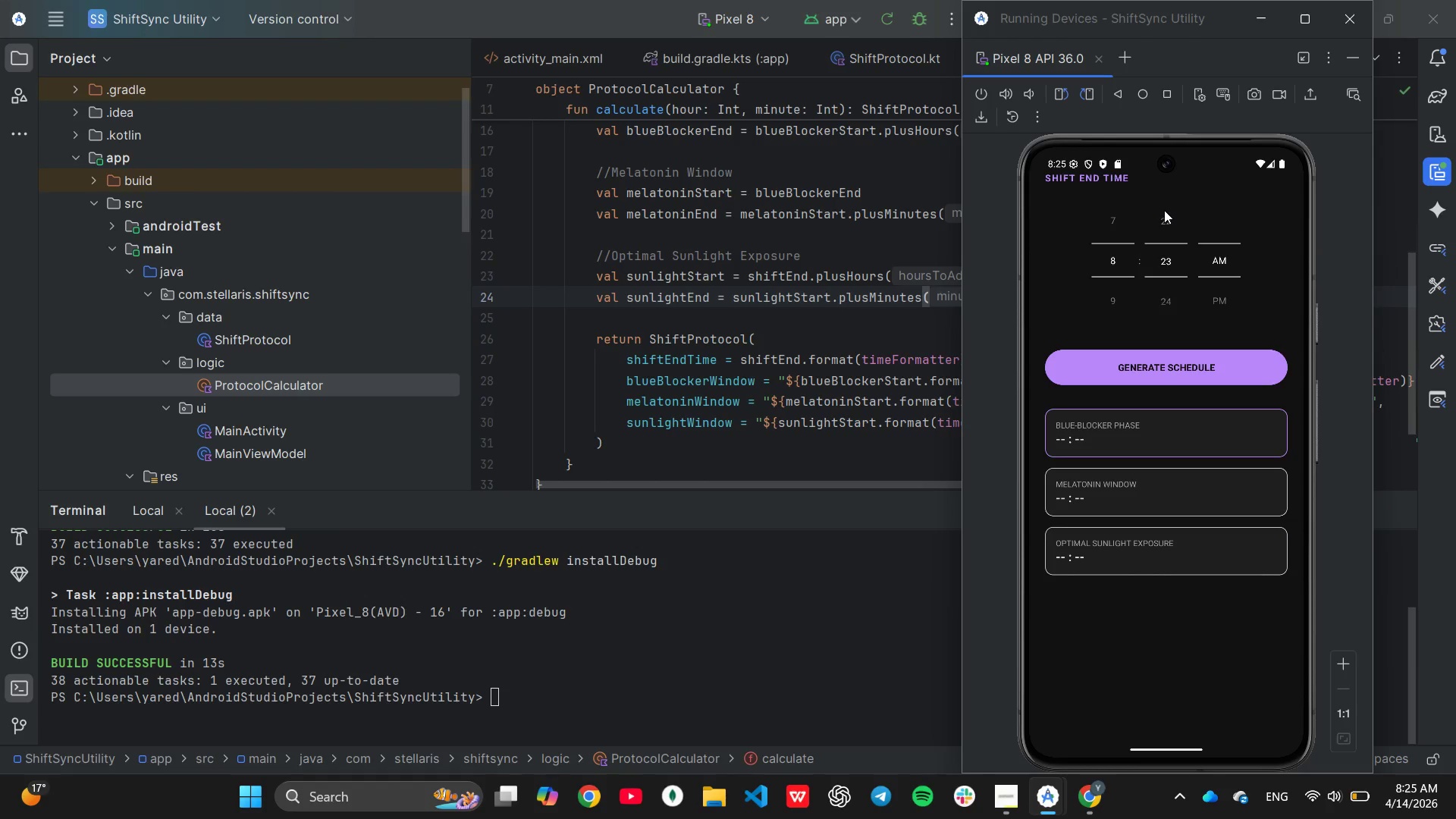 
left_click_drag(start_coordinate=[1163, 213], to_coordinate=[1180, 389])
 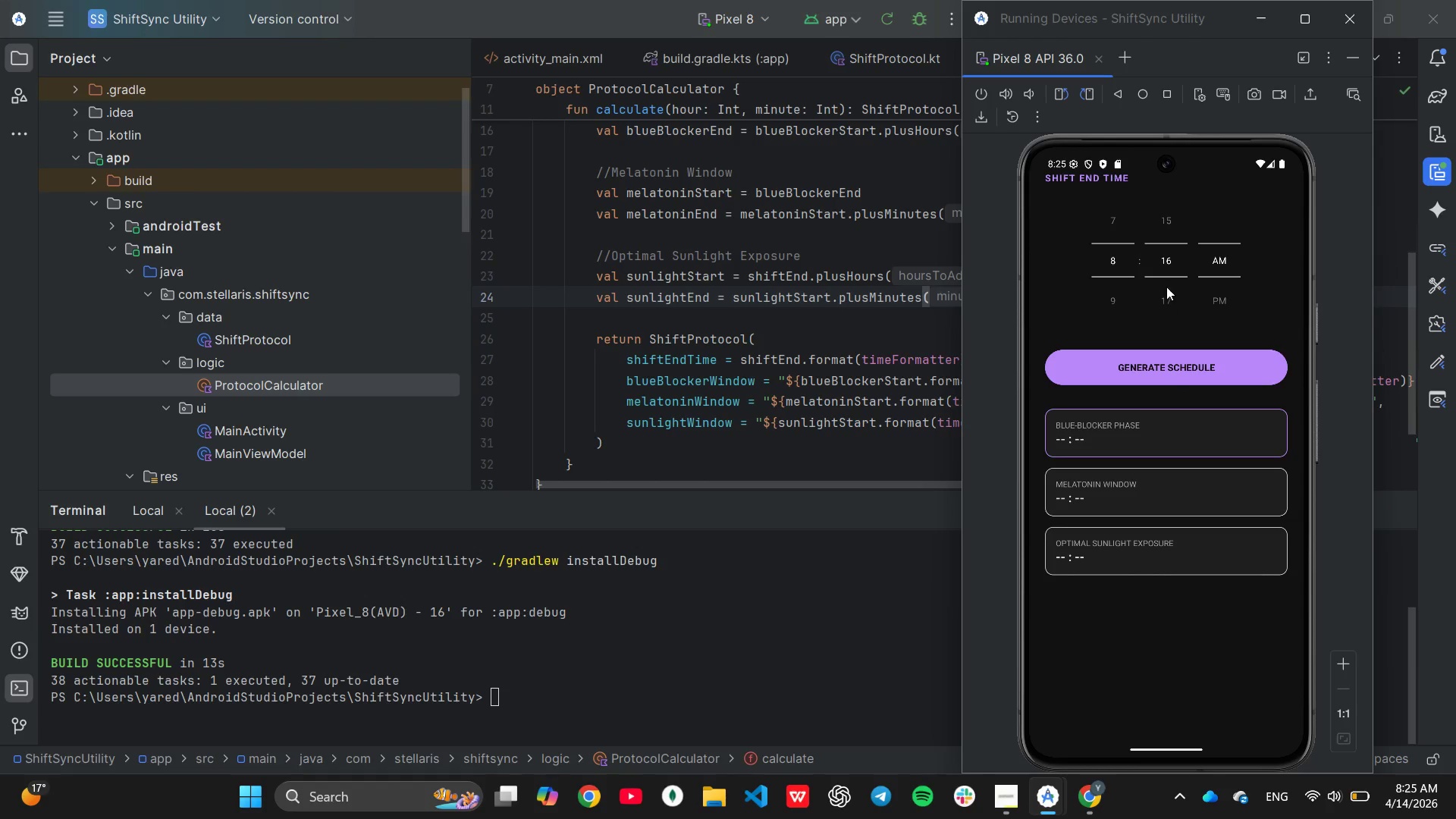 
left_click_drag(start_coordinate=[1166, 264], to_coordinate=[1165, 406])
 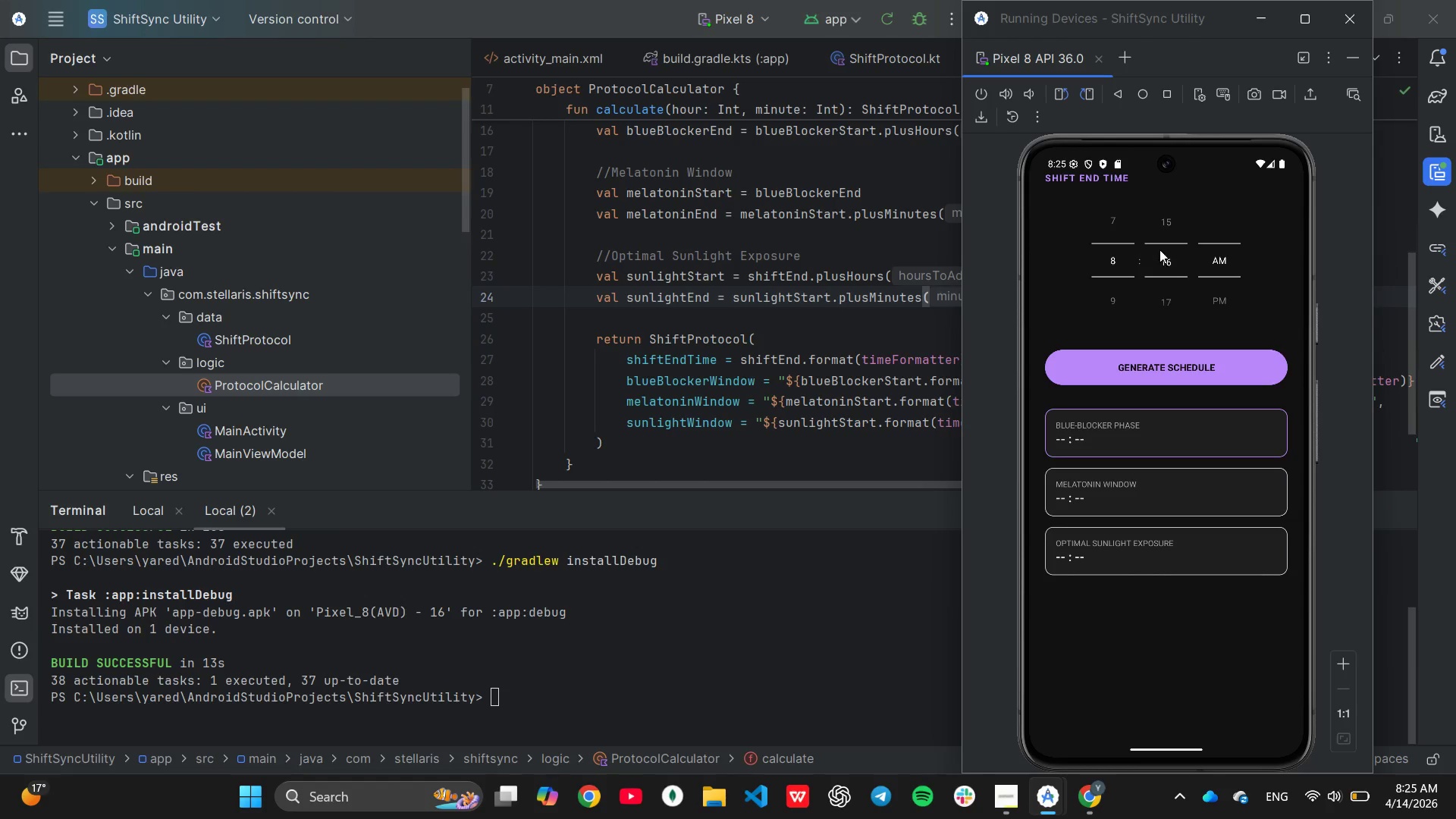 
left_click_drag(start_coordinate=[1159, 238], to_coordinate=[1205, 522])
 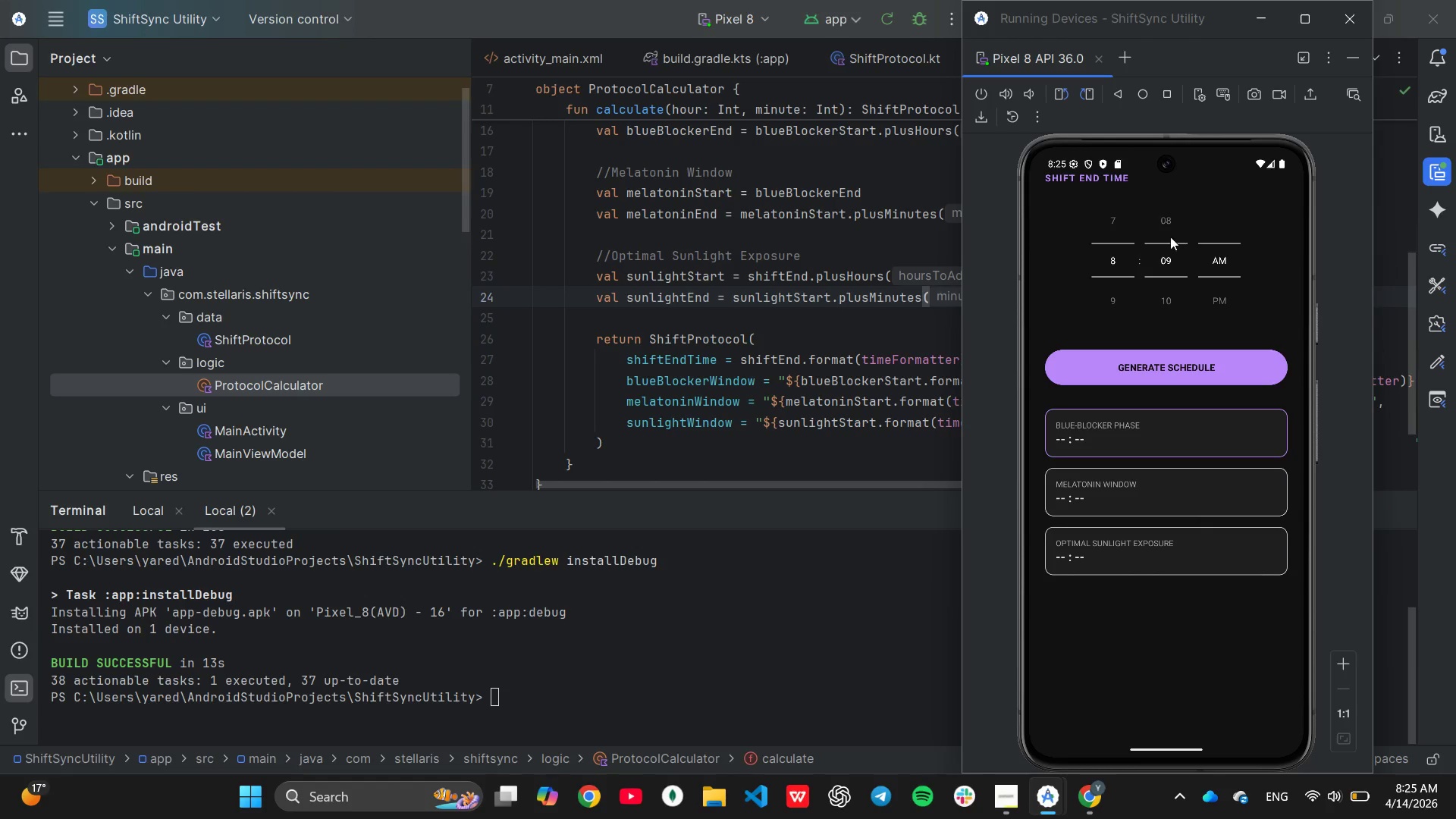 
left_click_drag(start_coordinate=[1166, 240], to_coordinate=[1169, 391])
 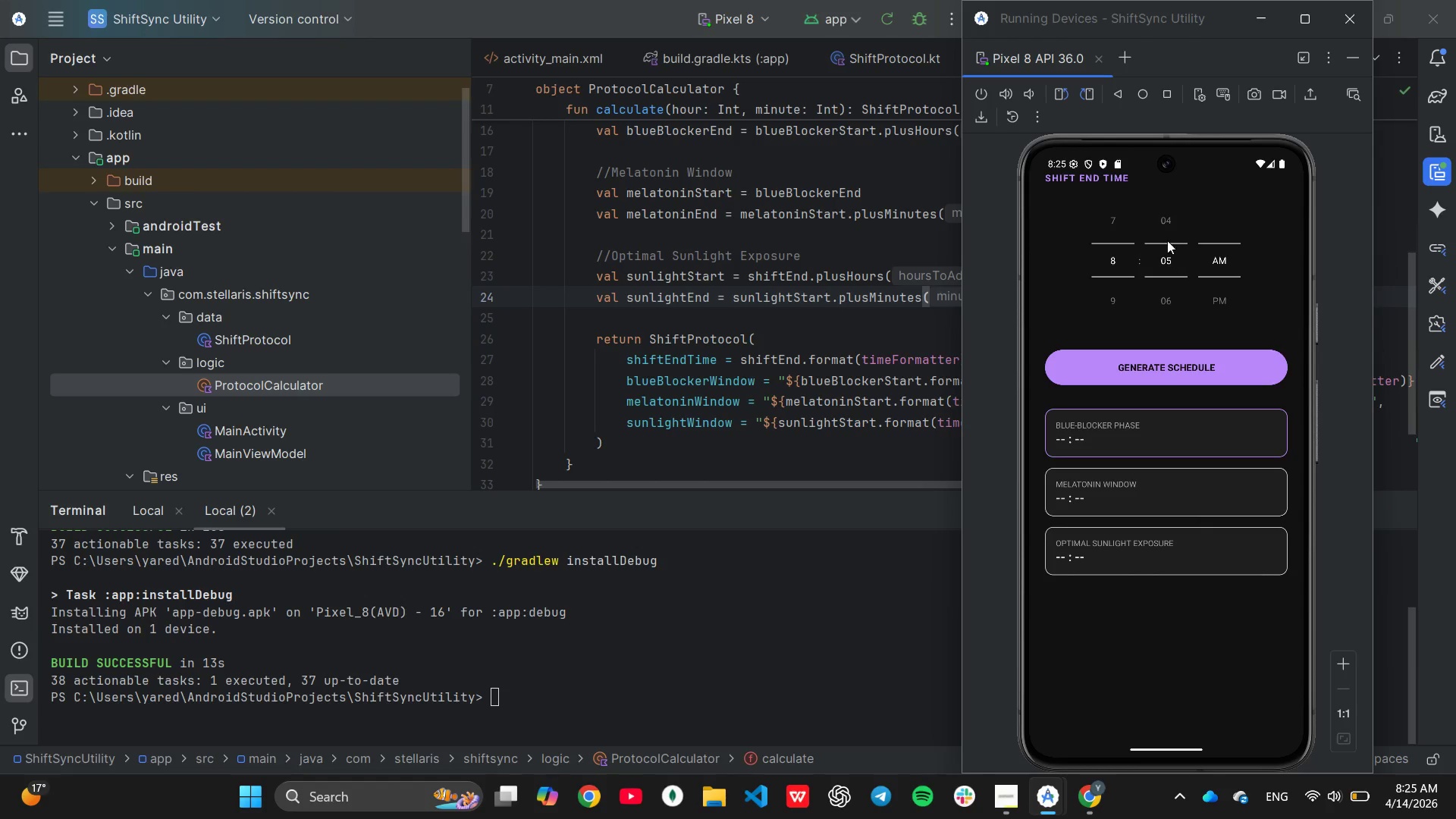 
left_click_drag(start_coordinate=[1166, 237], to_coordinate=[1172, 444])
 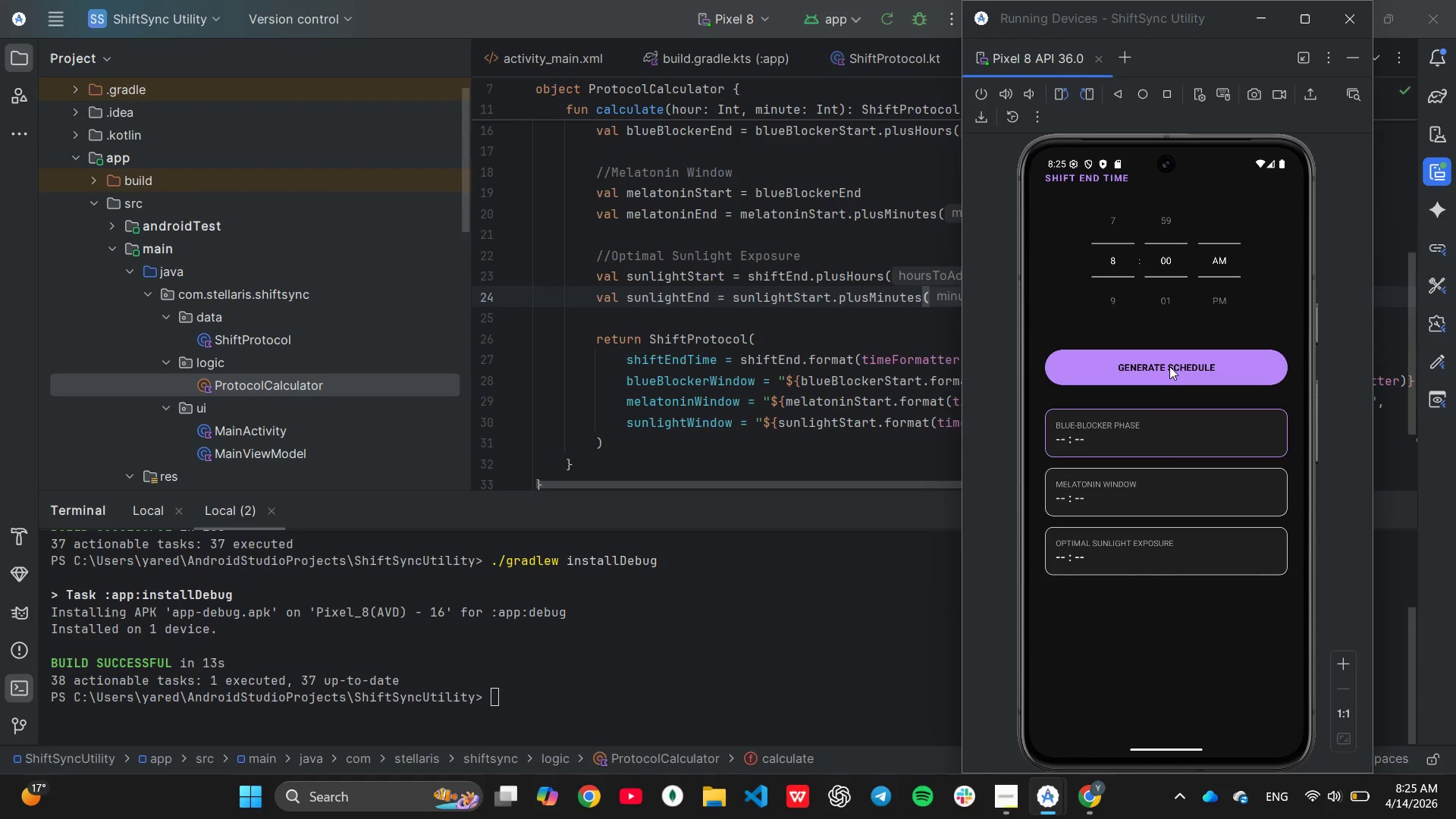 
left_click([1169, 366])
 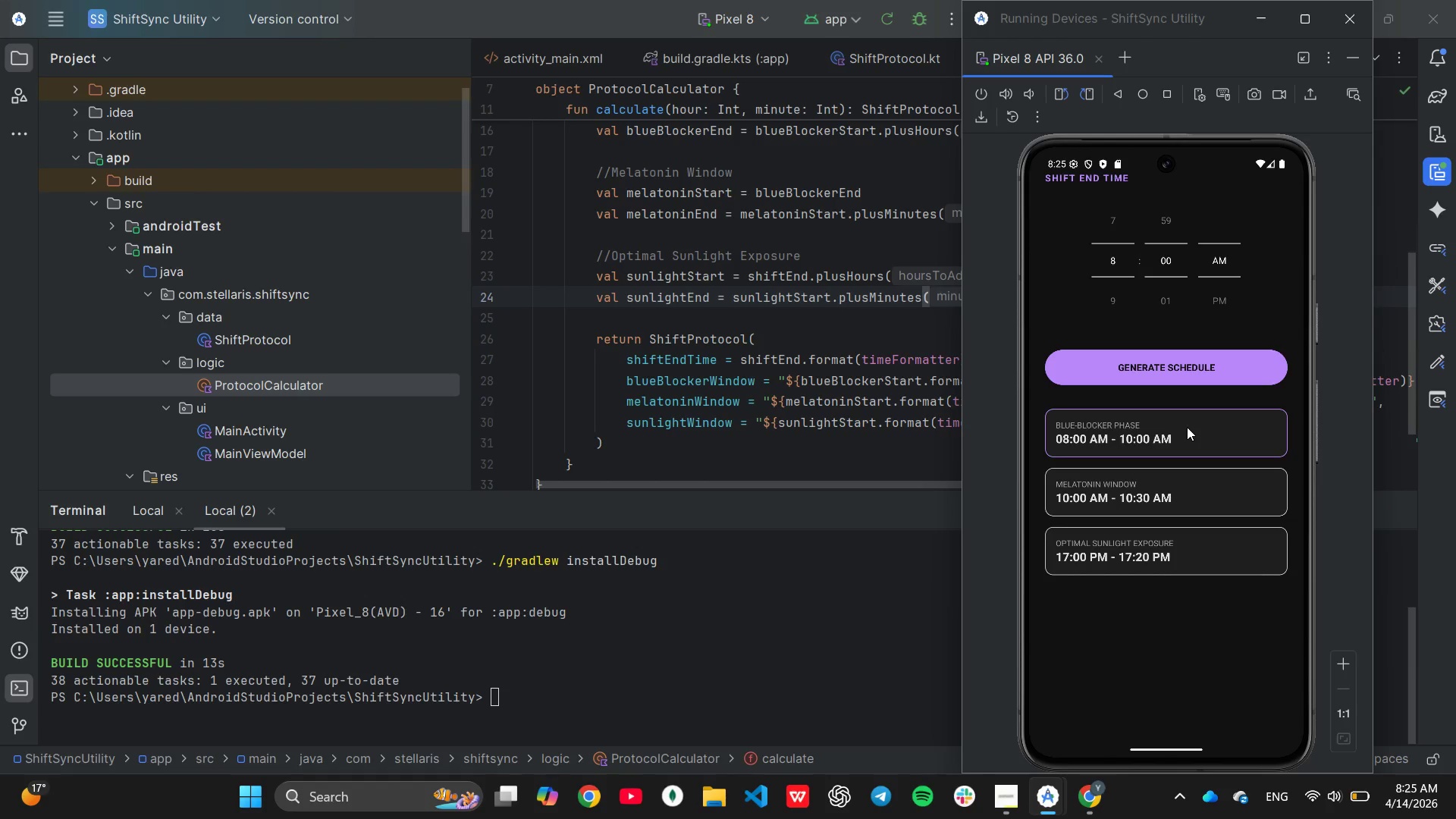 
wait(16.19)
 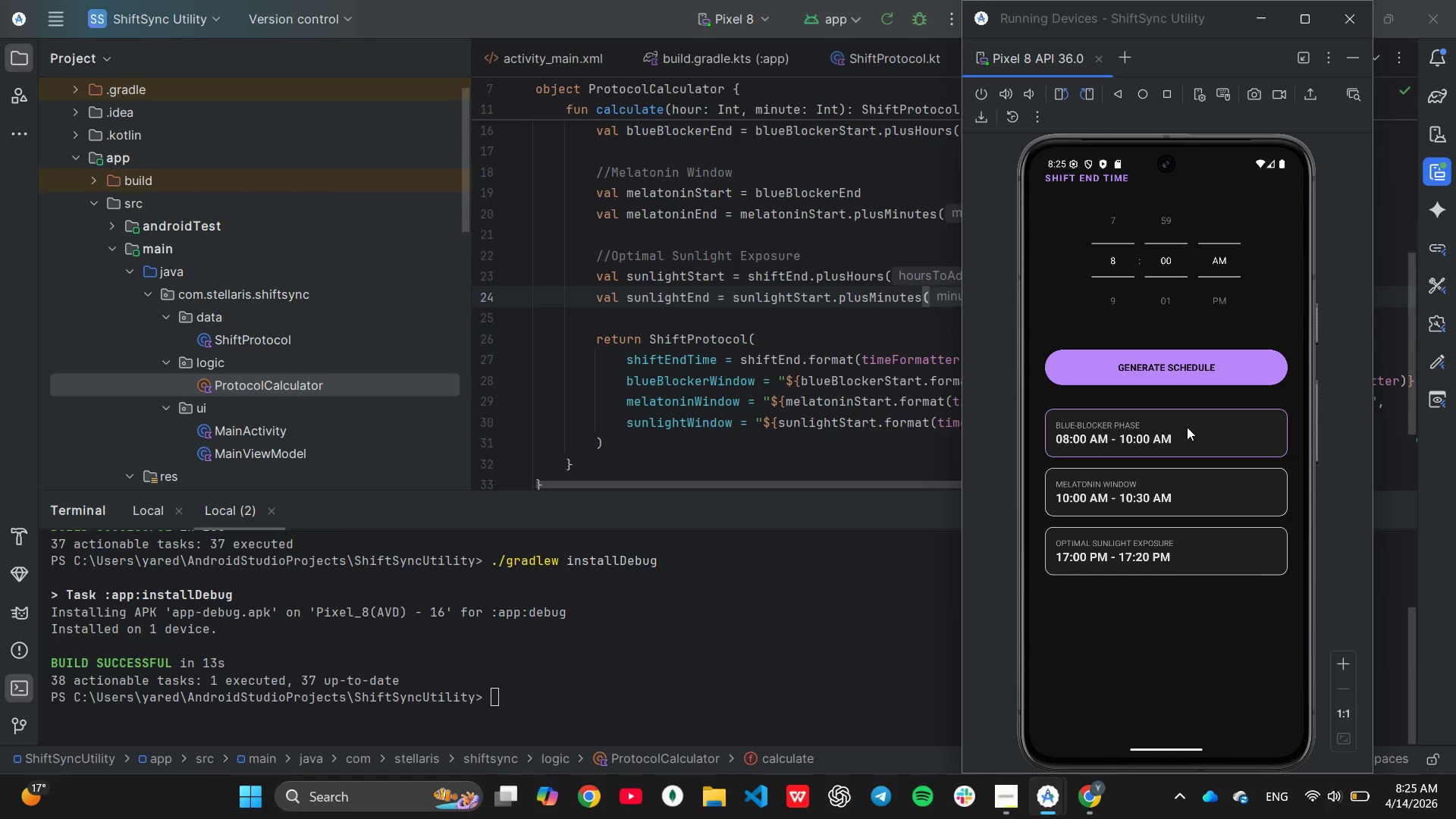 
left_click_drag(start_coordinate=[1109, 289], to_coordinate=[1113, 164])
 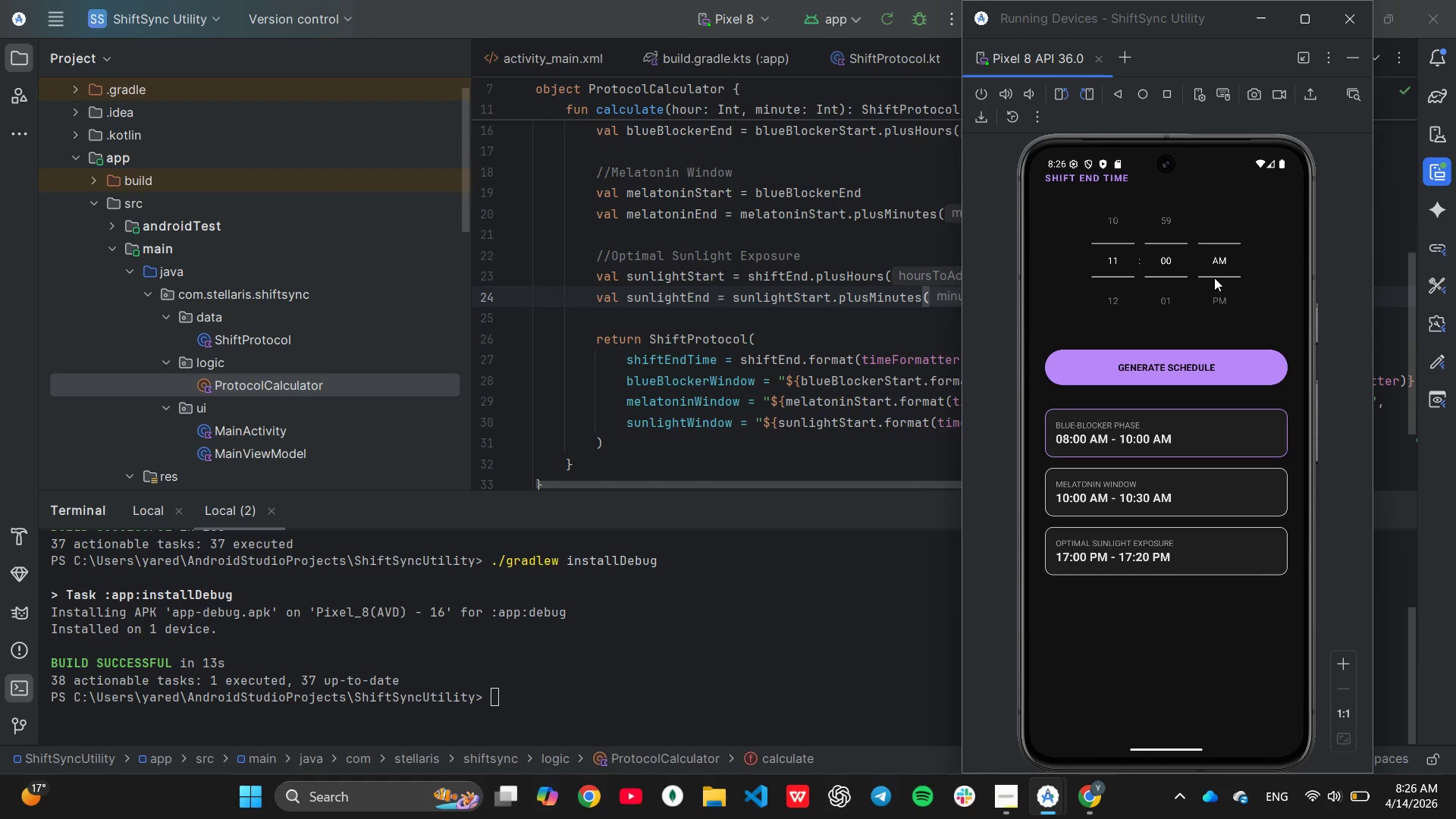 
left_click_drag(start_coordinate=[1219, 269], to_coordinate=[1214, 228])
 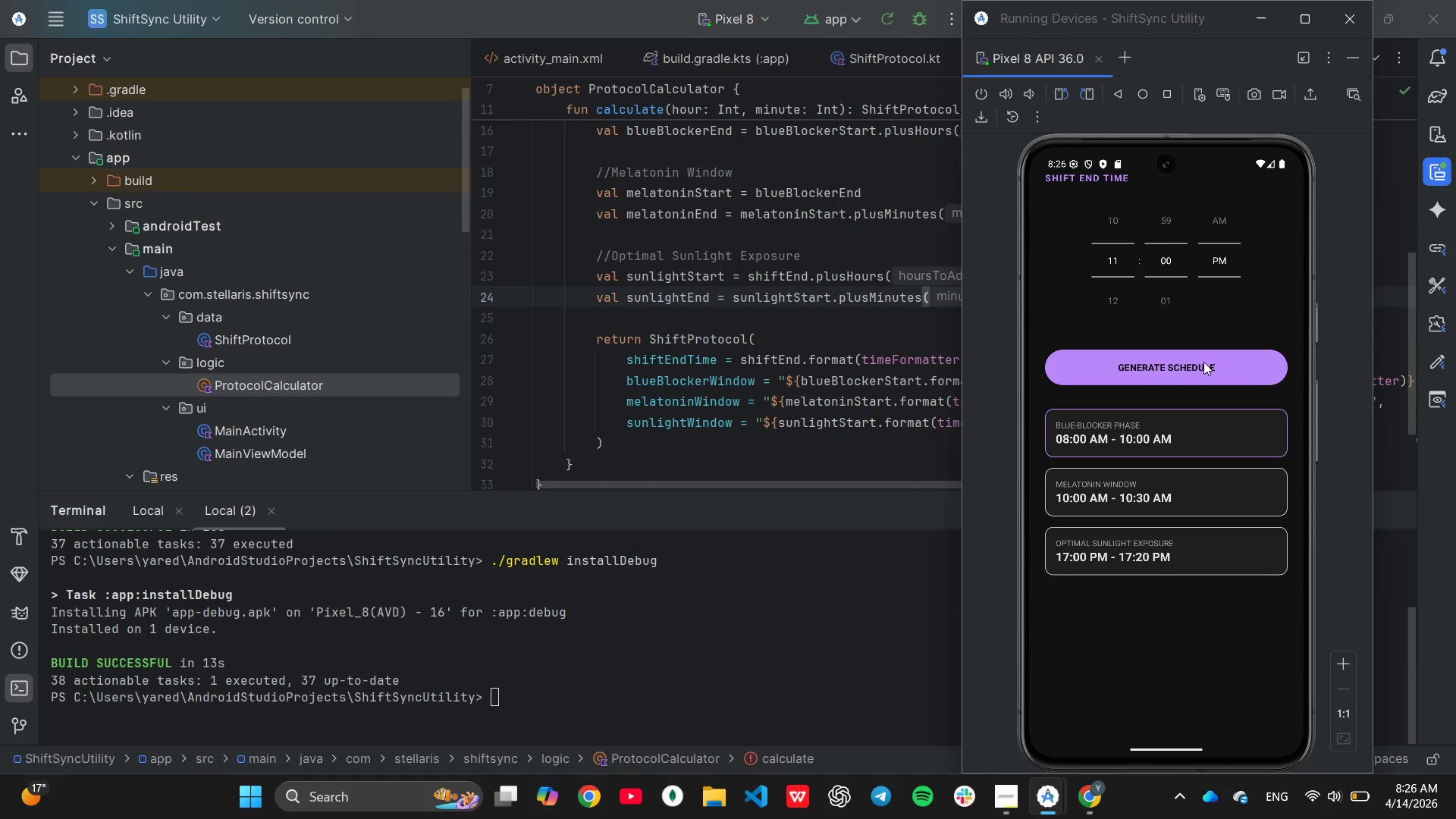 
left_click([1203, 362])
 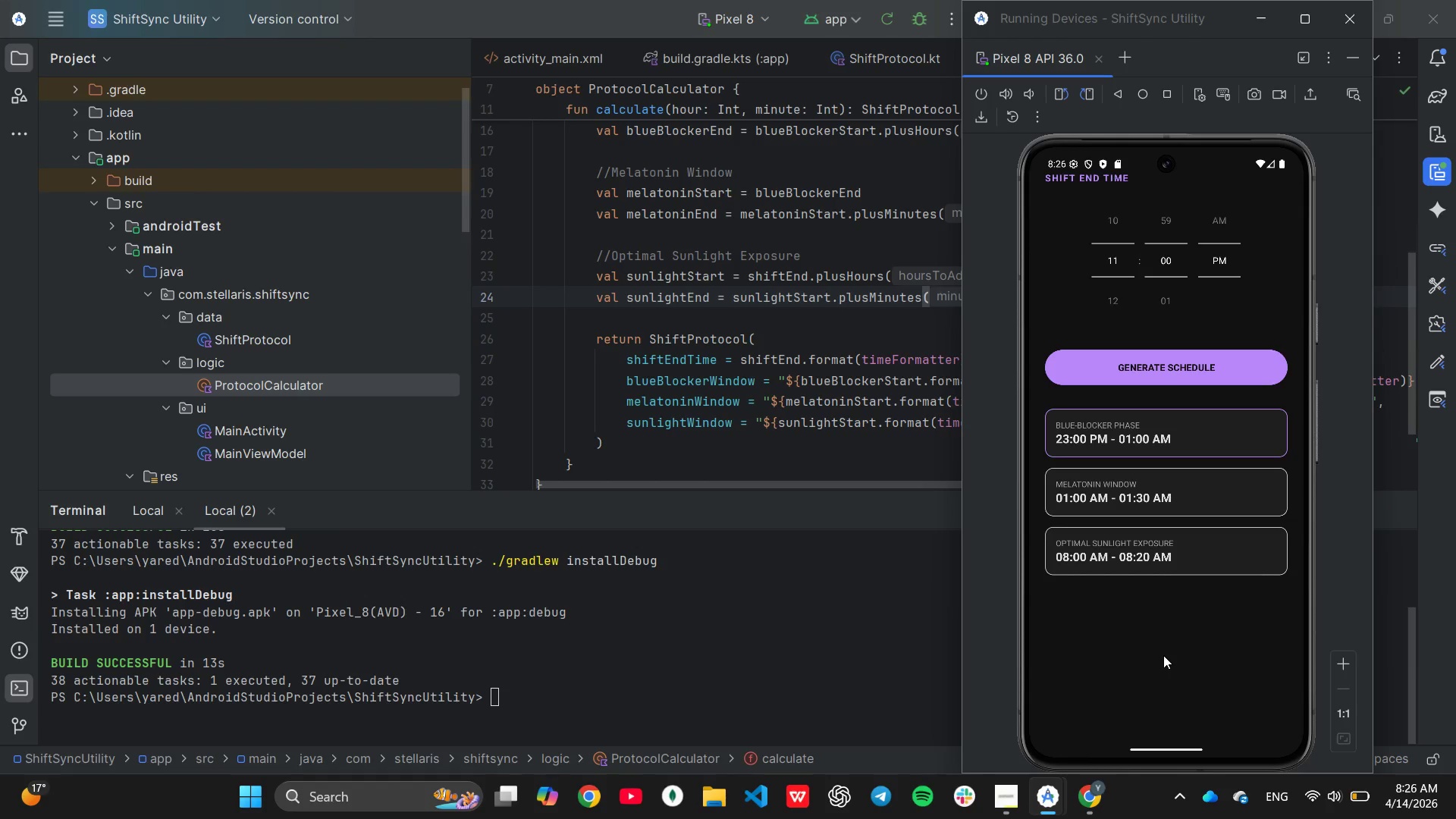 
wait(18.44)
 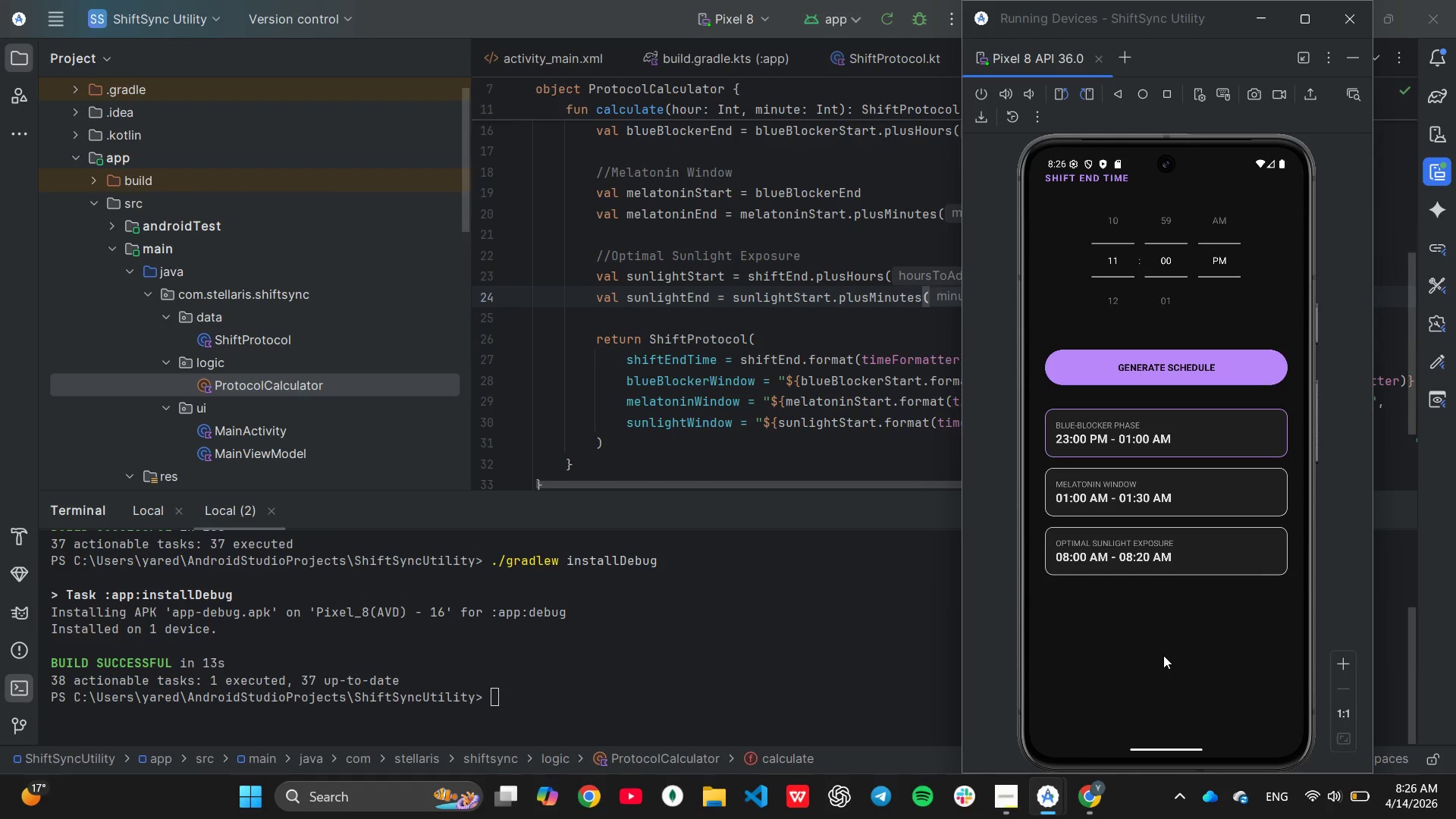 
left_click_drag(start_coordinate=[1115, 292], to_coordinate=[1112, 249])
 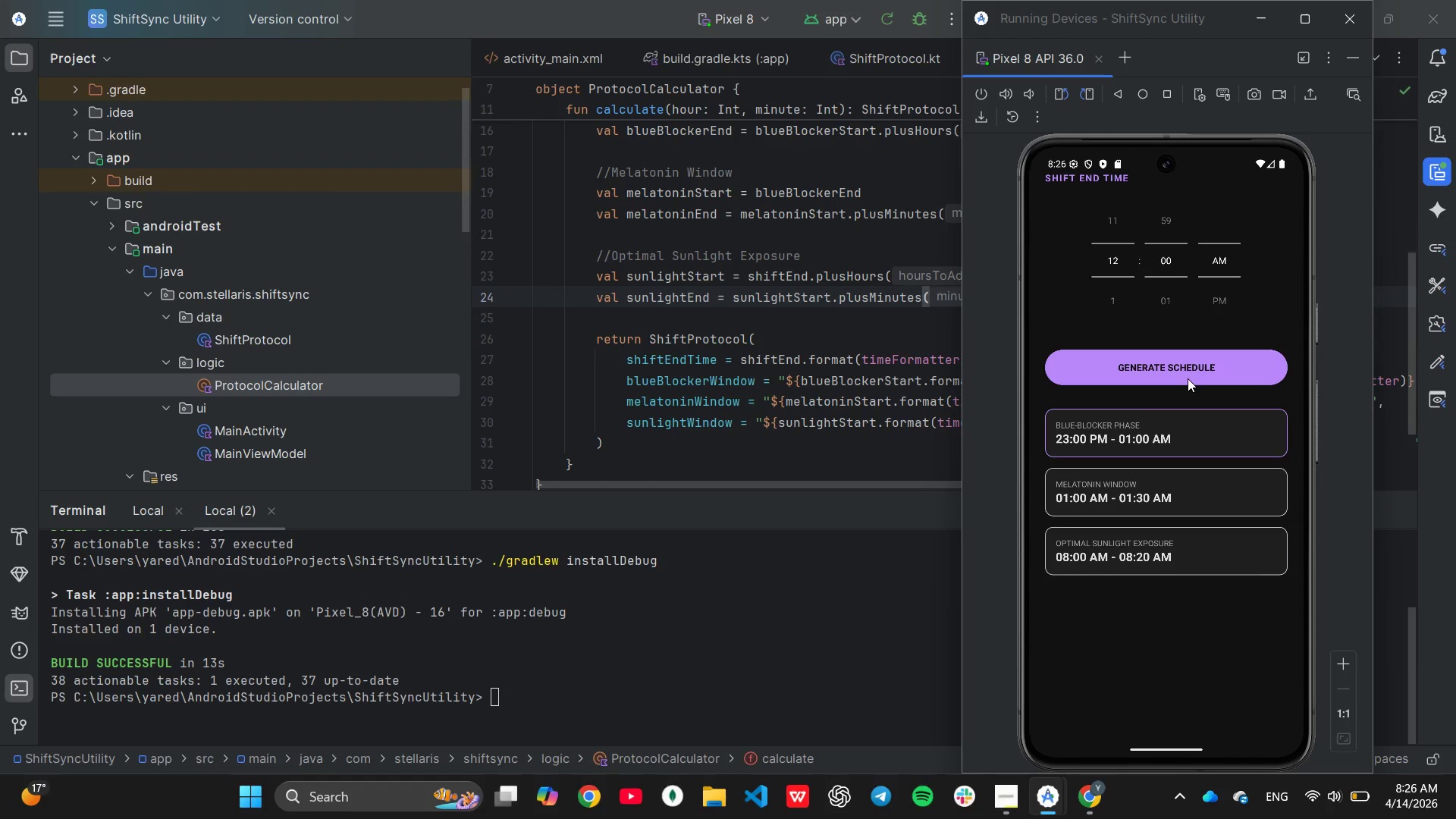 
left_click([1180, 366])
 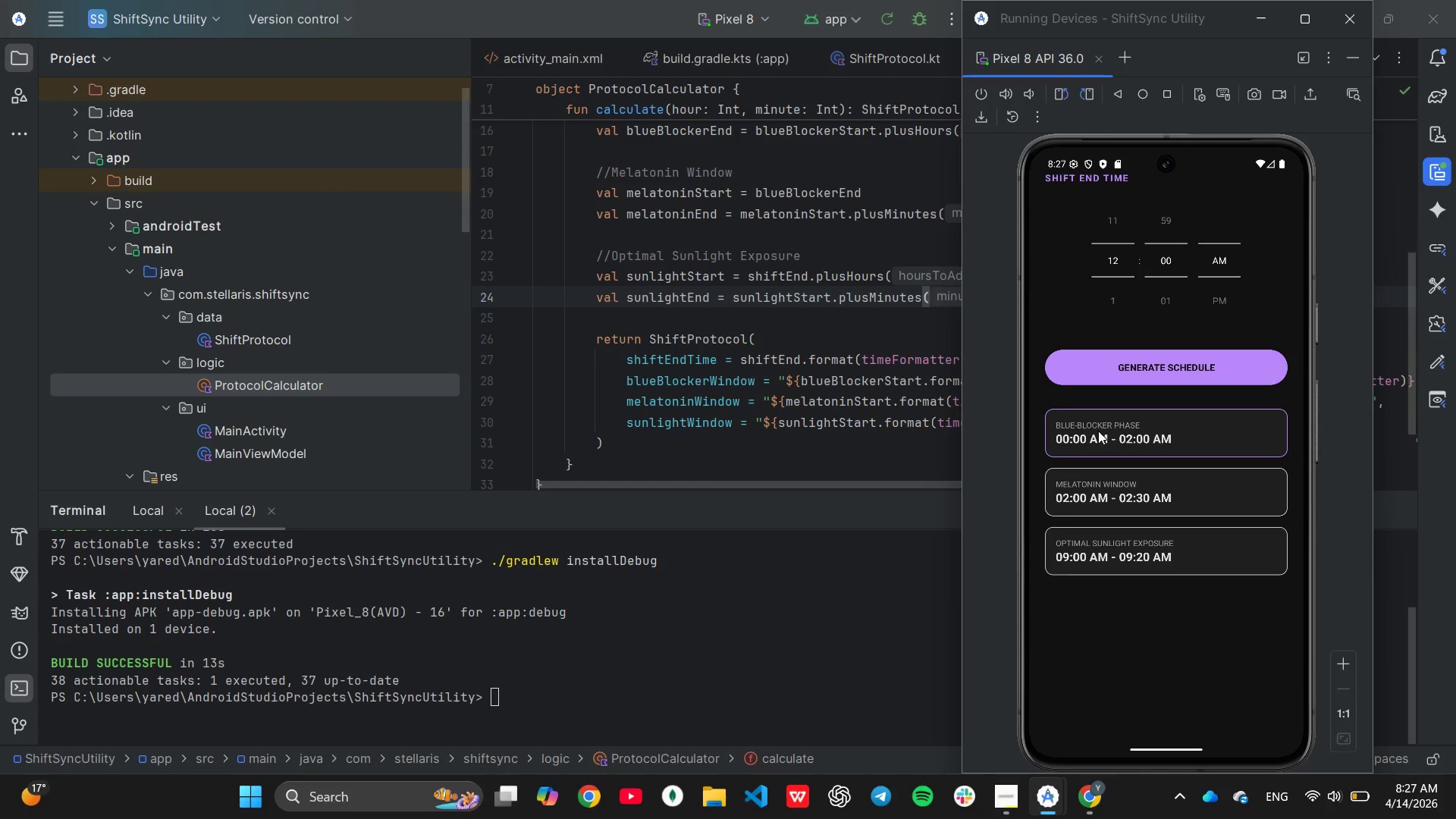 
wait(68.2)
 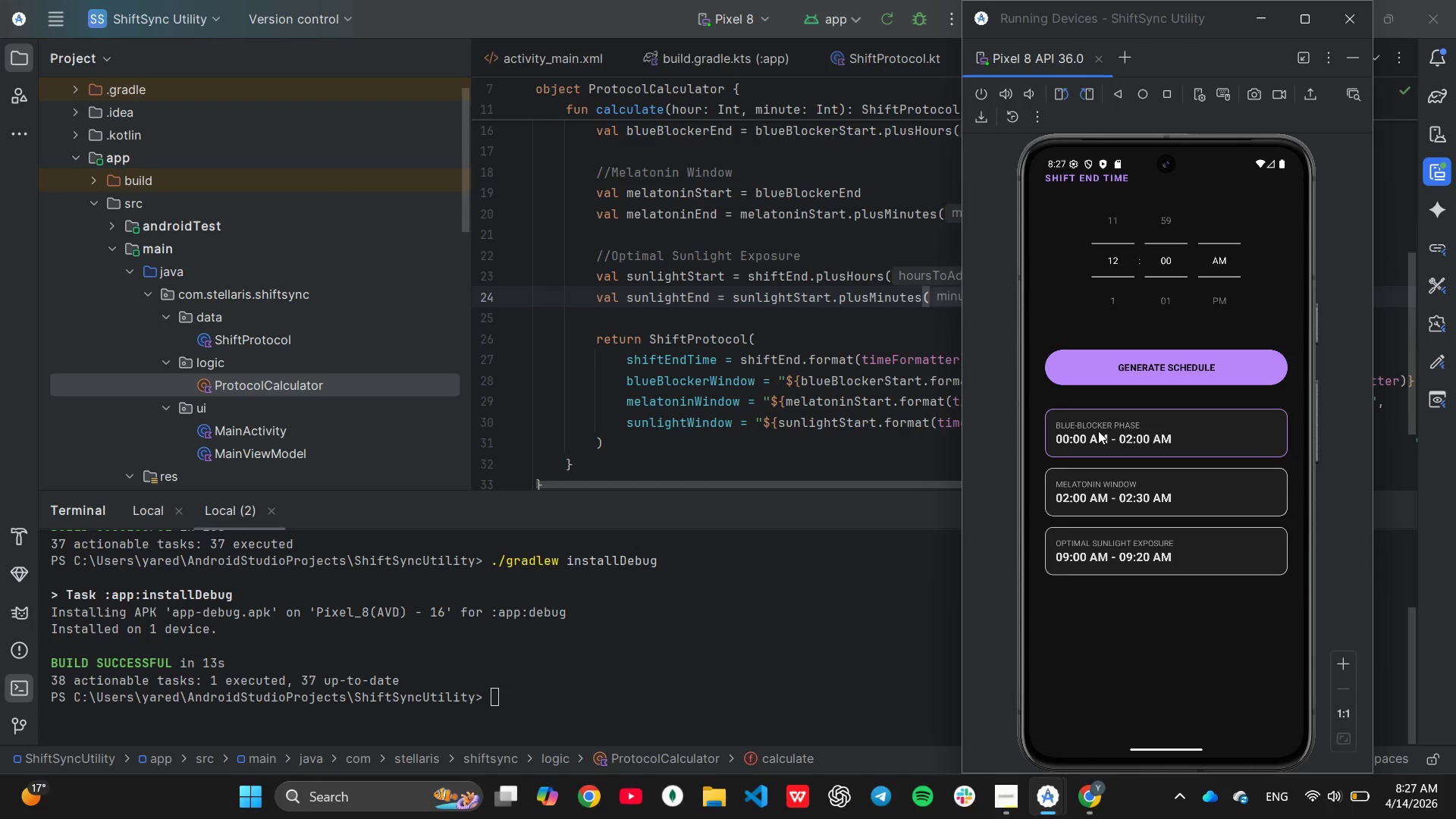 
left_click_drag(start_coordinate=[1110, 248], to_coordinate=[1106, 412])
 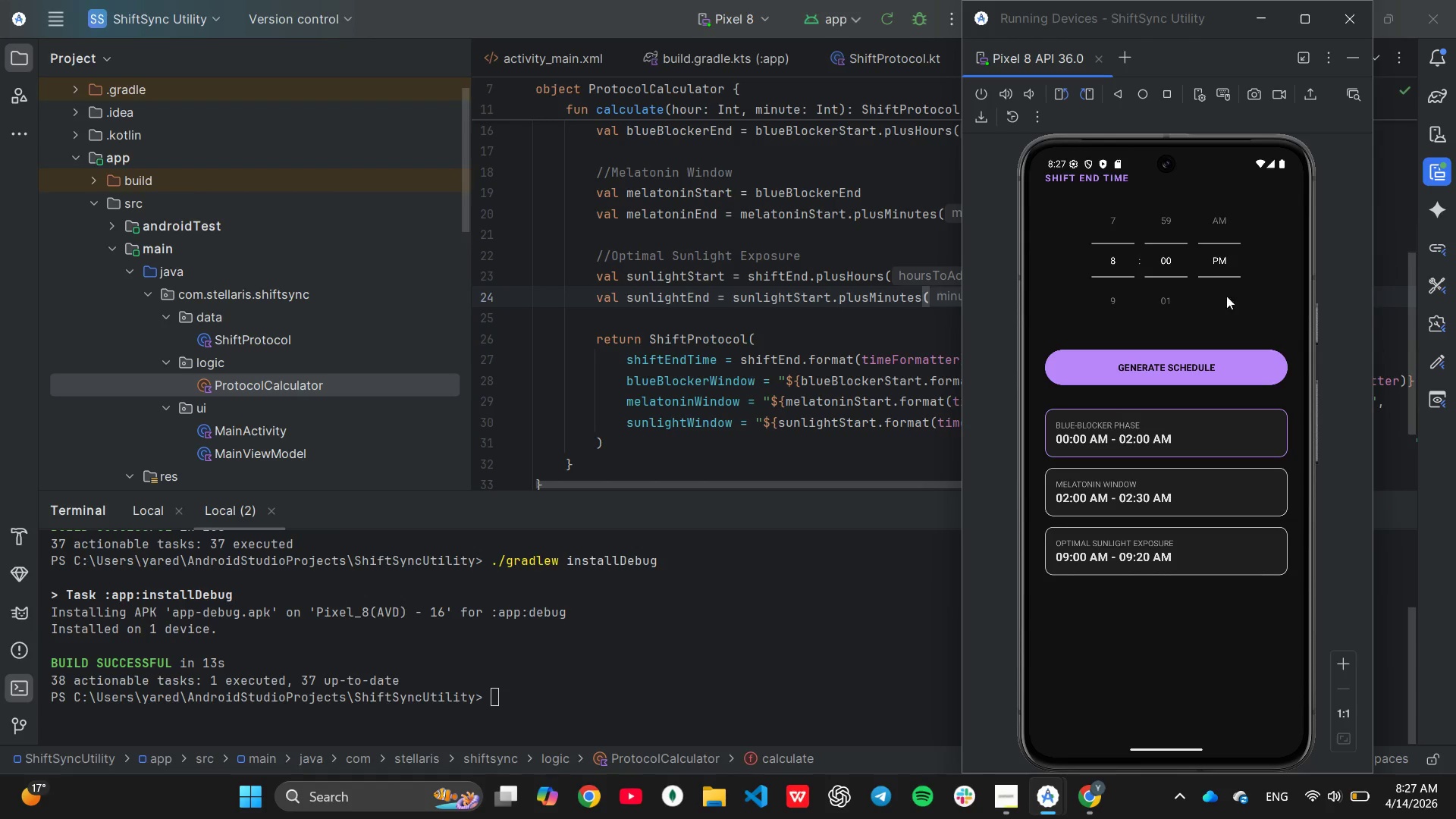 
left_click([1215, 227])
 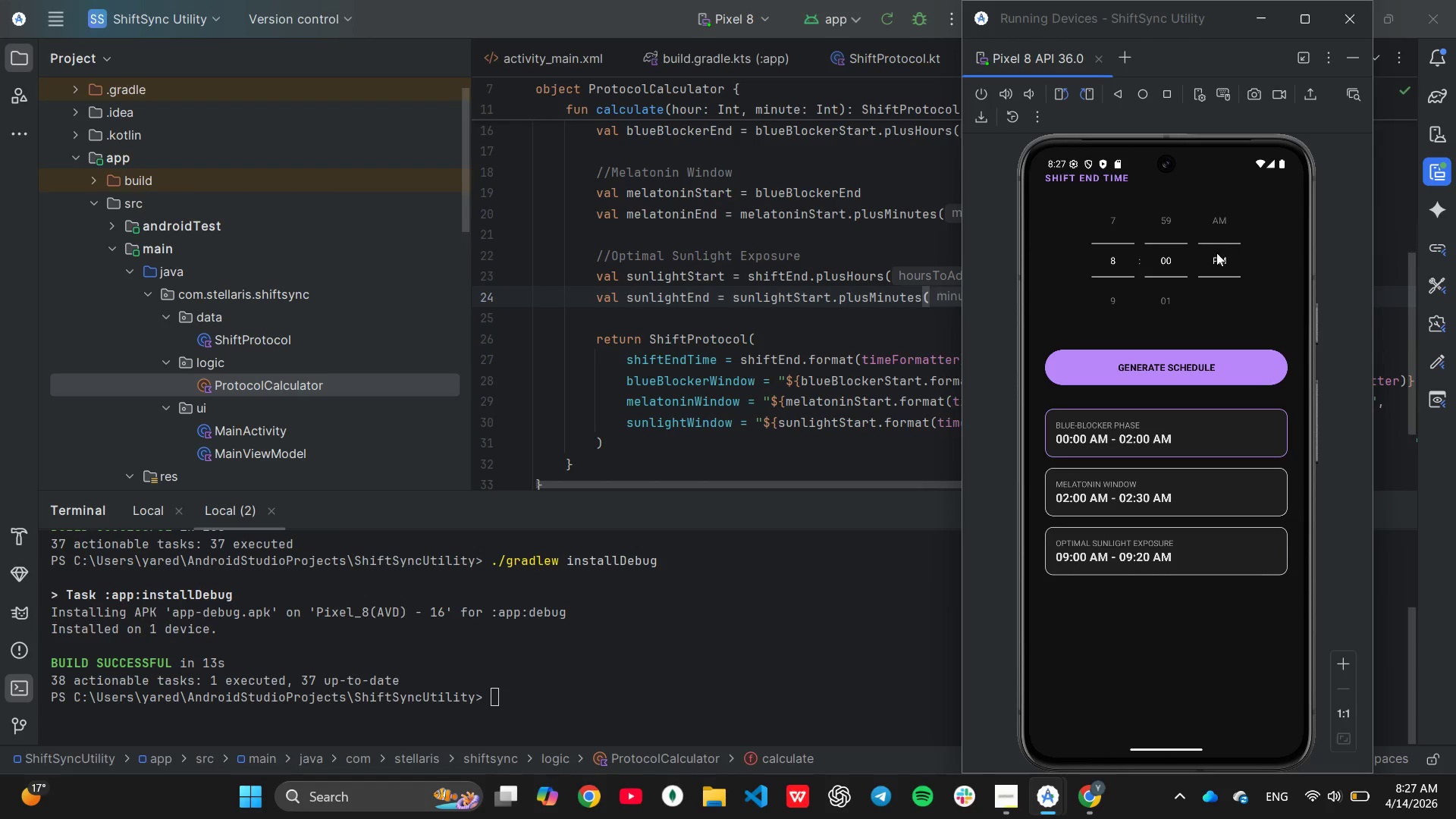 
left_click_drag(start_coordinate=[1216, 253], to_coordinate=[1219, 298])
 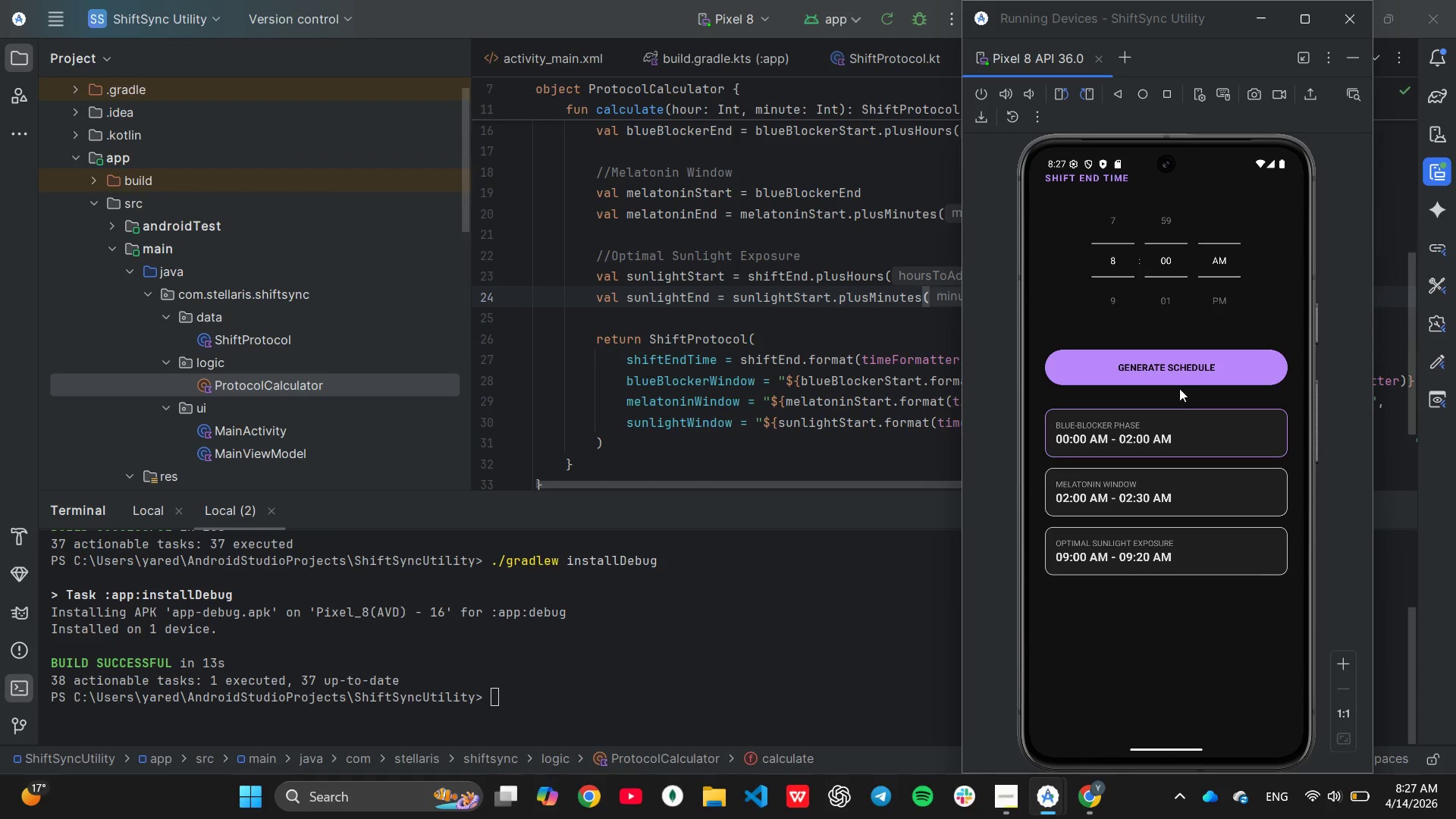 
left_click([1172, 372])
 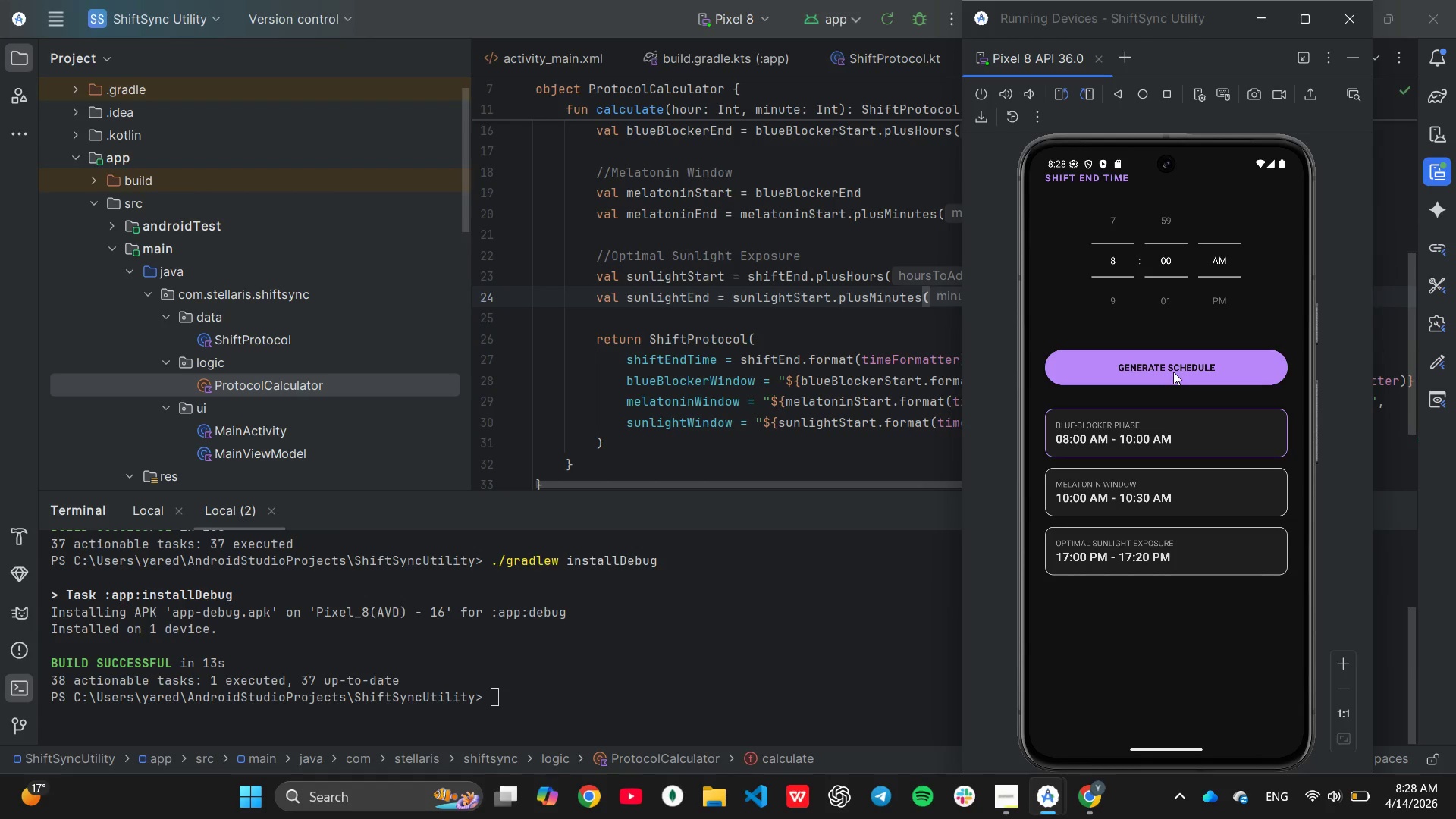 
wait(27.91)
 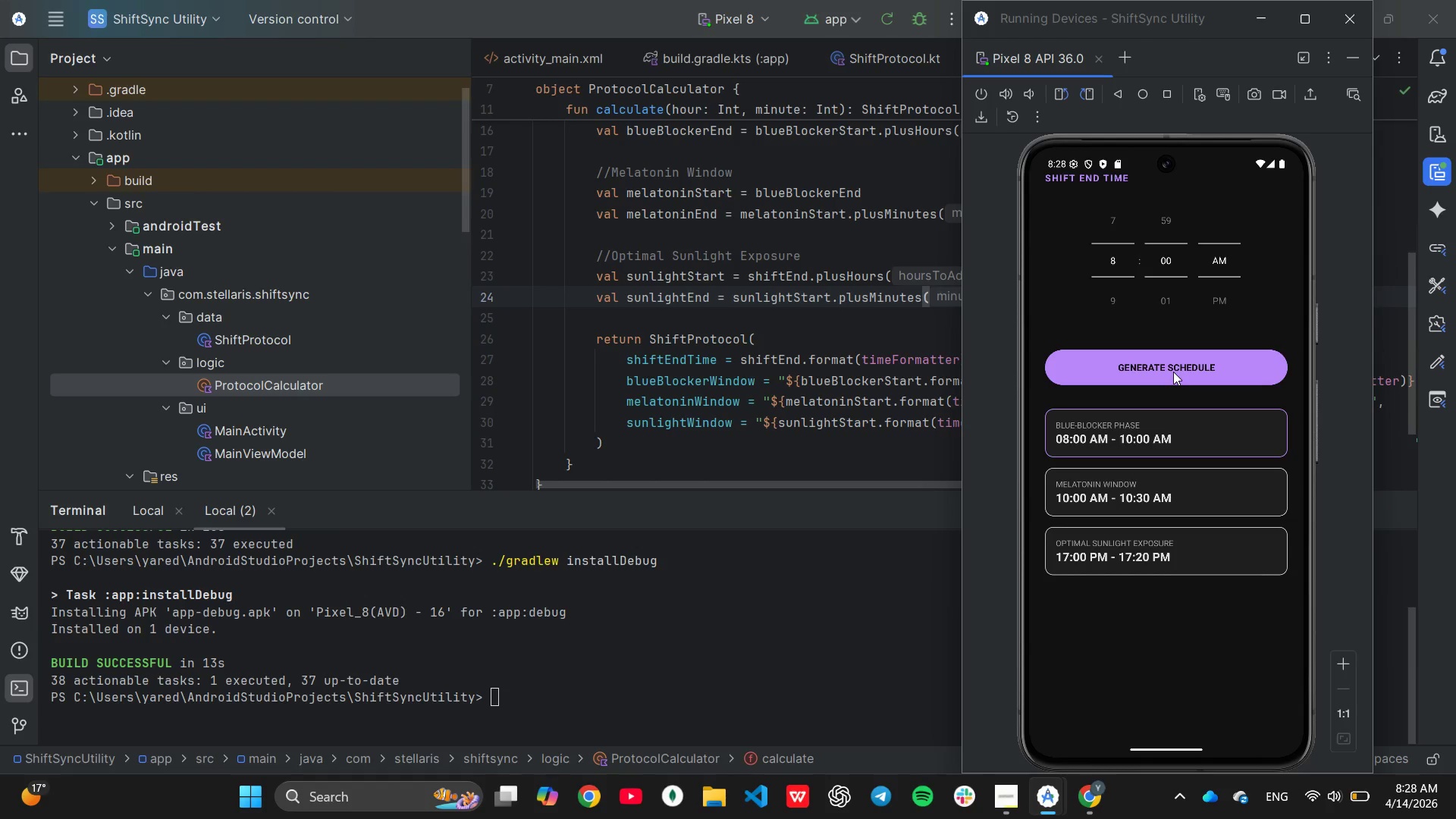 
left_click_drag(start_coordinate=[1111, 299], to_coordinate=[1104, 176])
 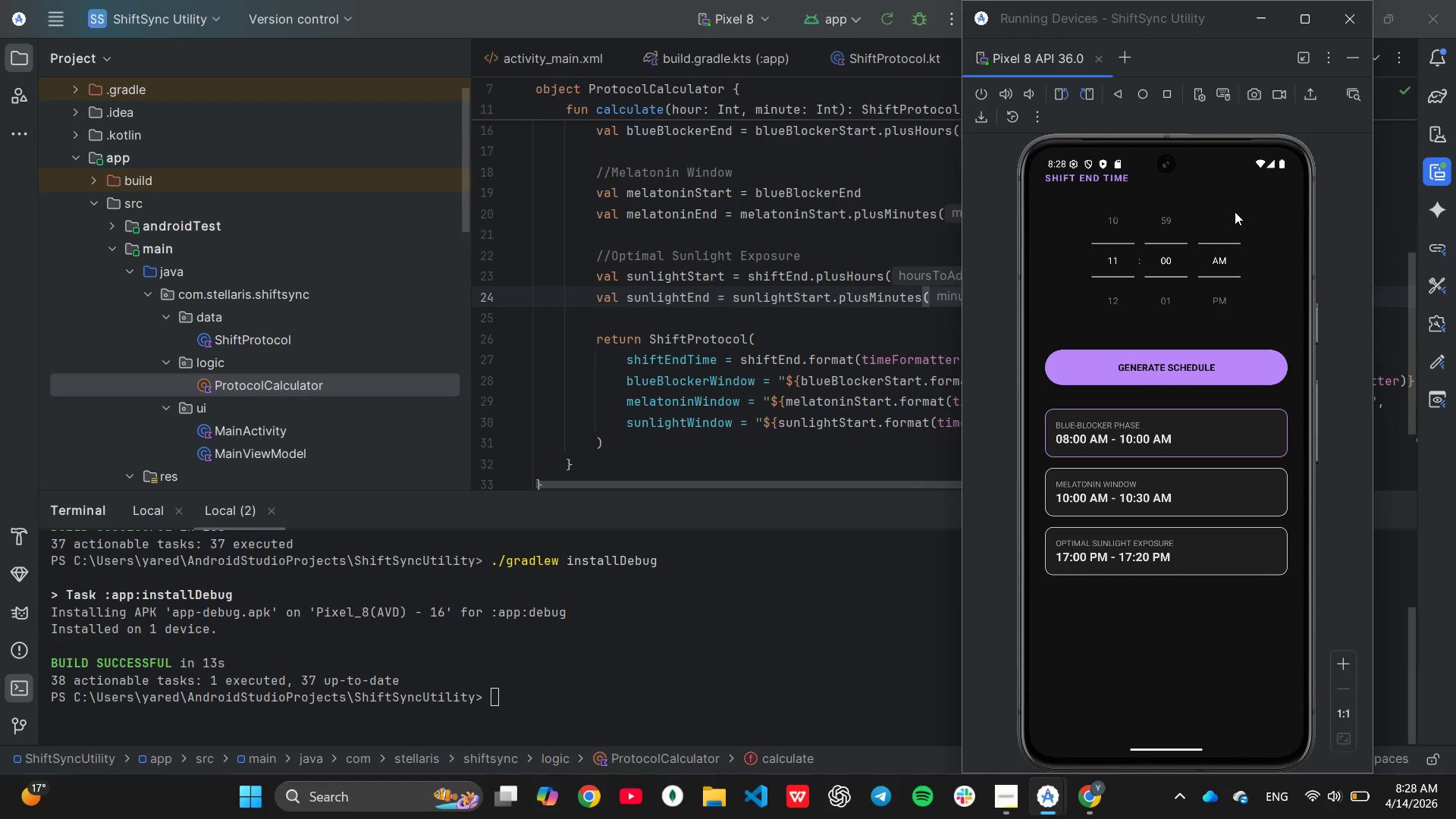 
wait(5.56)
 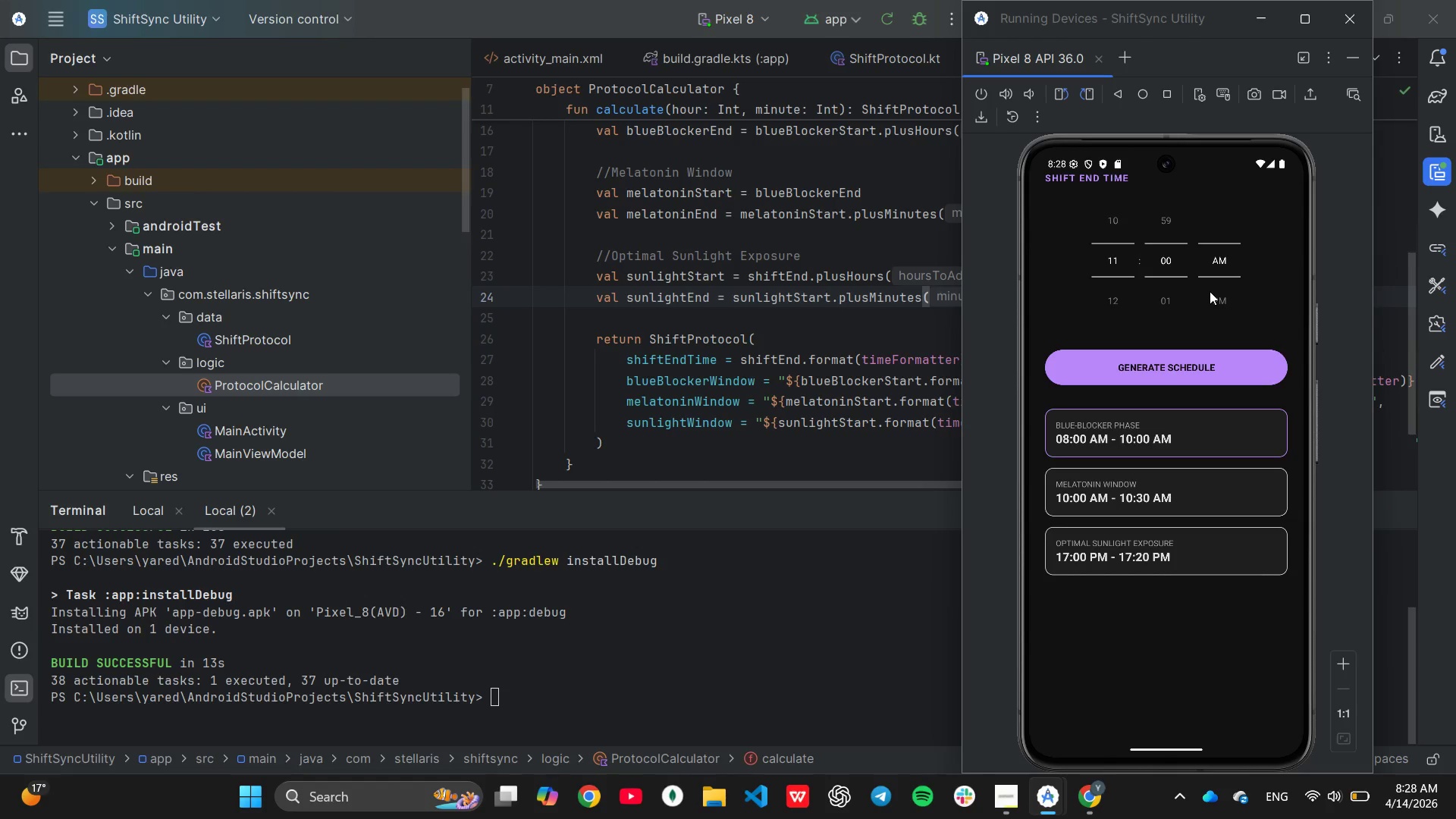 
left_click_drag(start_coordinate=[1223, 281], to_coordinate=[1225, 215])
 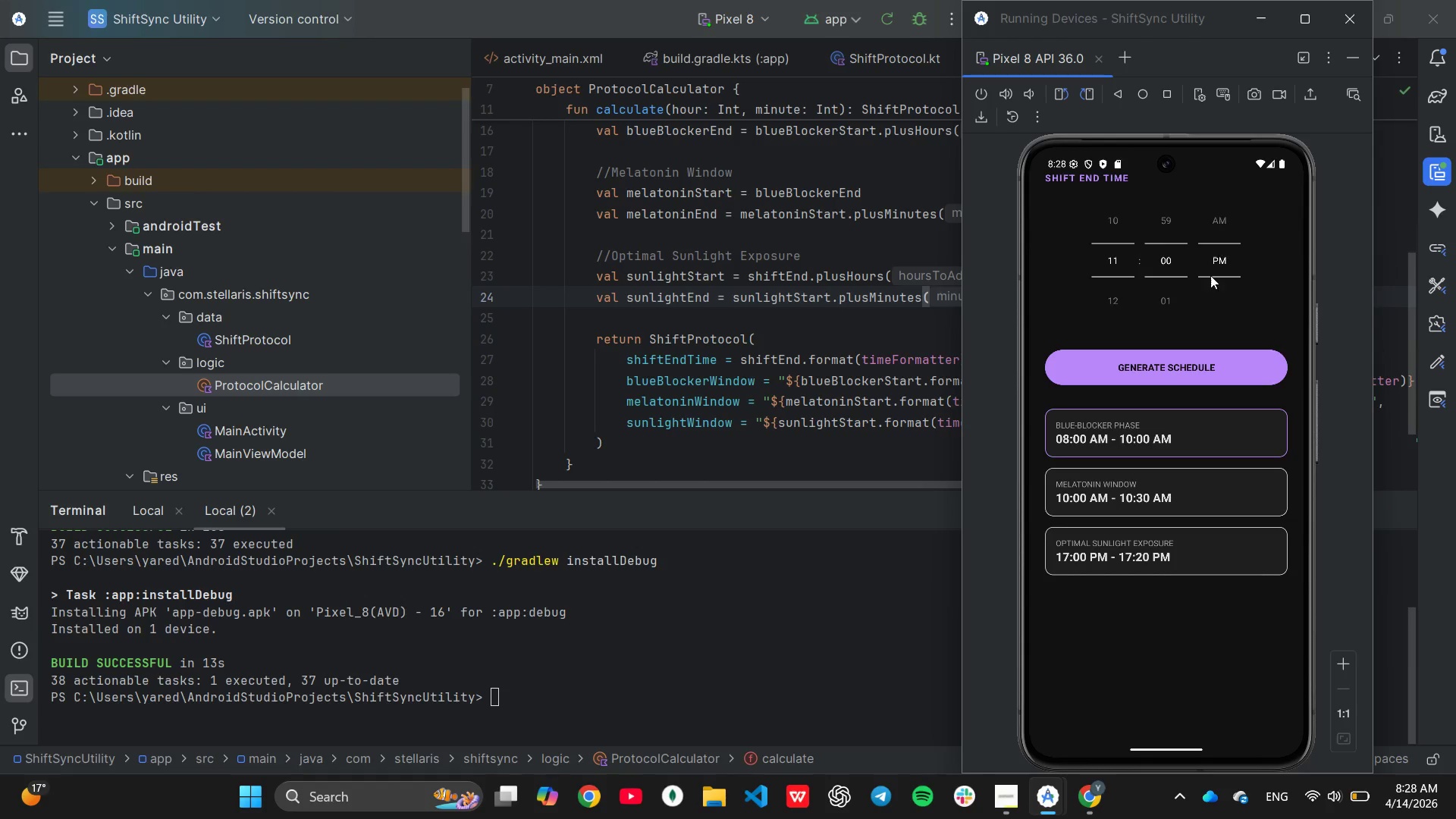 
left_click([1194, 359])
 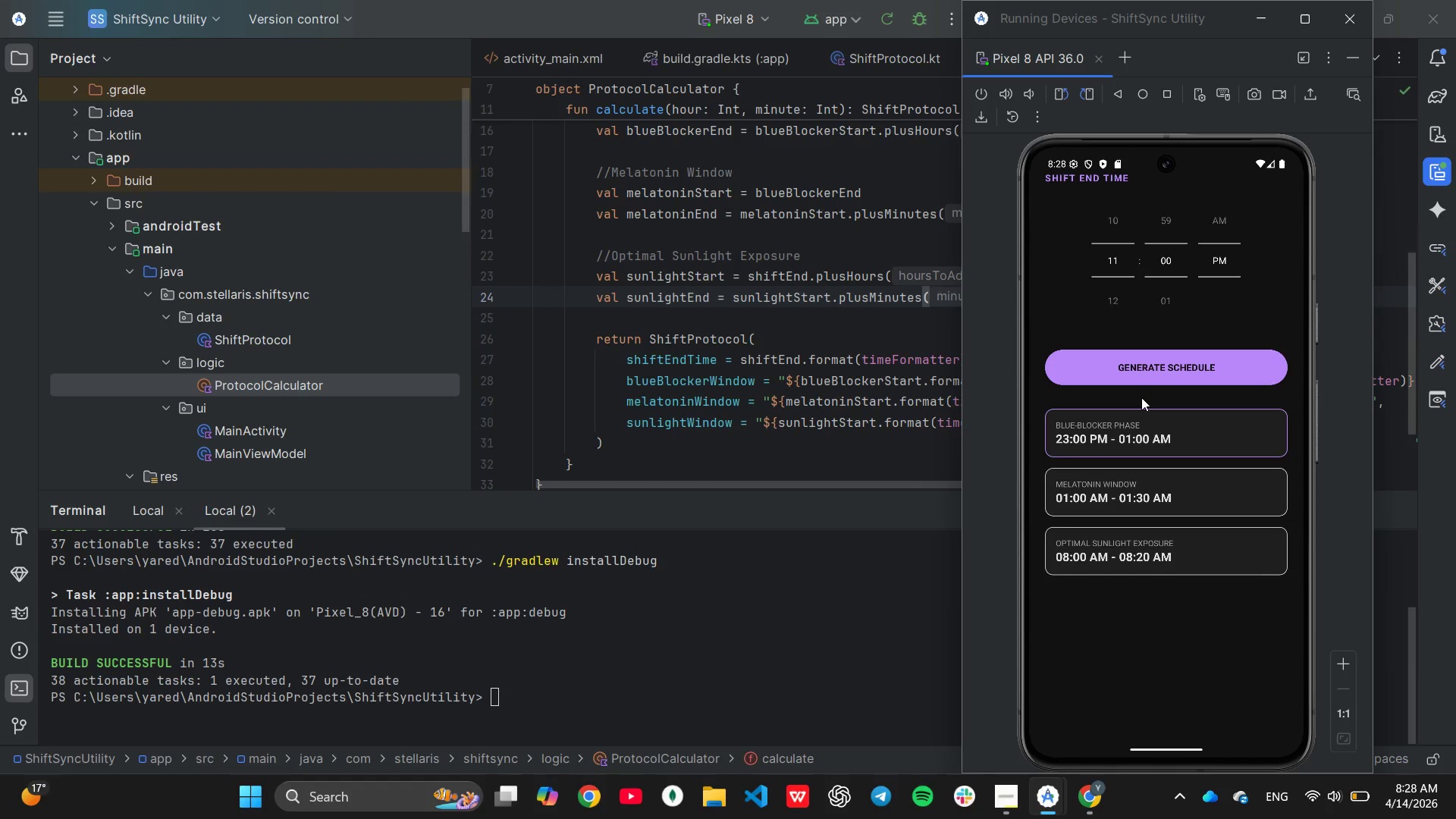 
wait(36.48)
 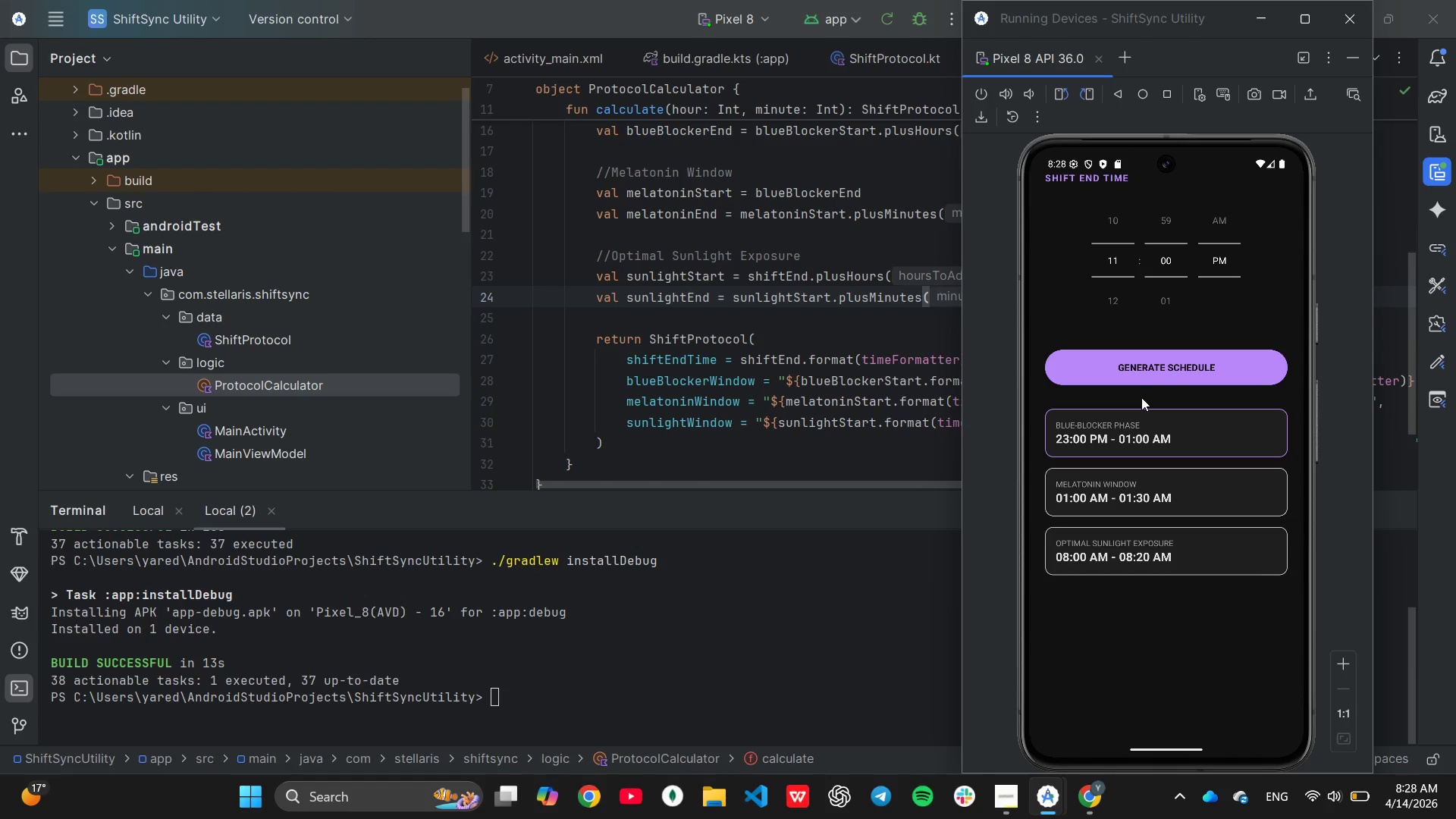 
left_click_drag(start_coordinate=[1108, 300], to_coordinate=[1113, 248])
 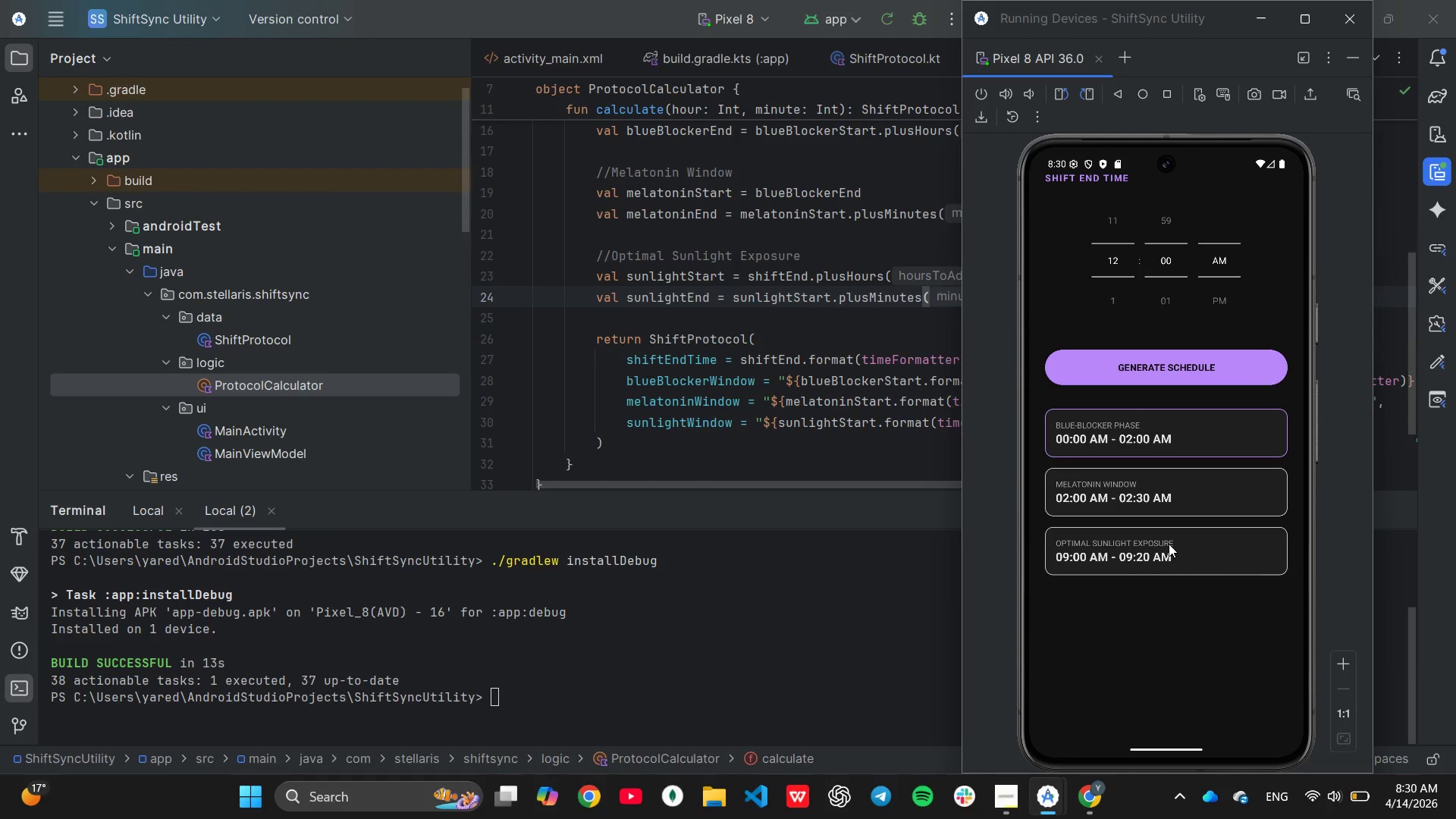 
wait(77.88)
 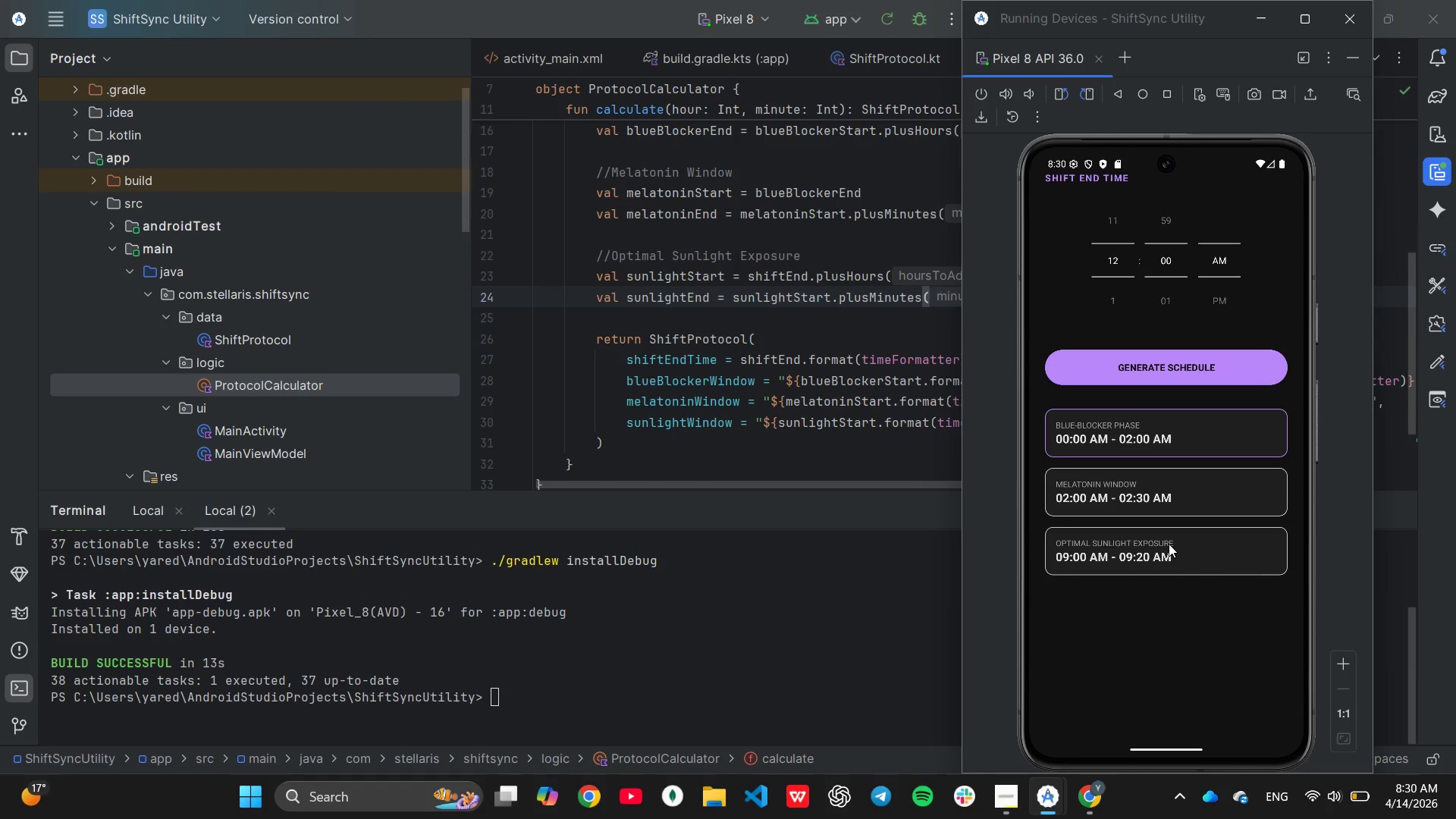 
mouse_move([752, 367])
 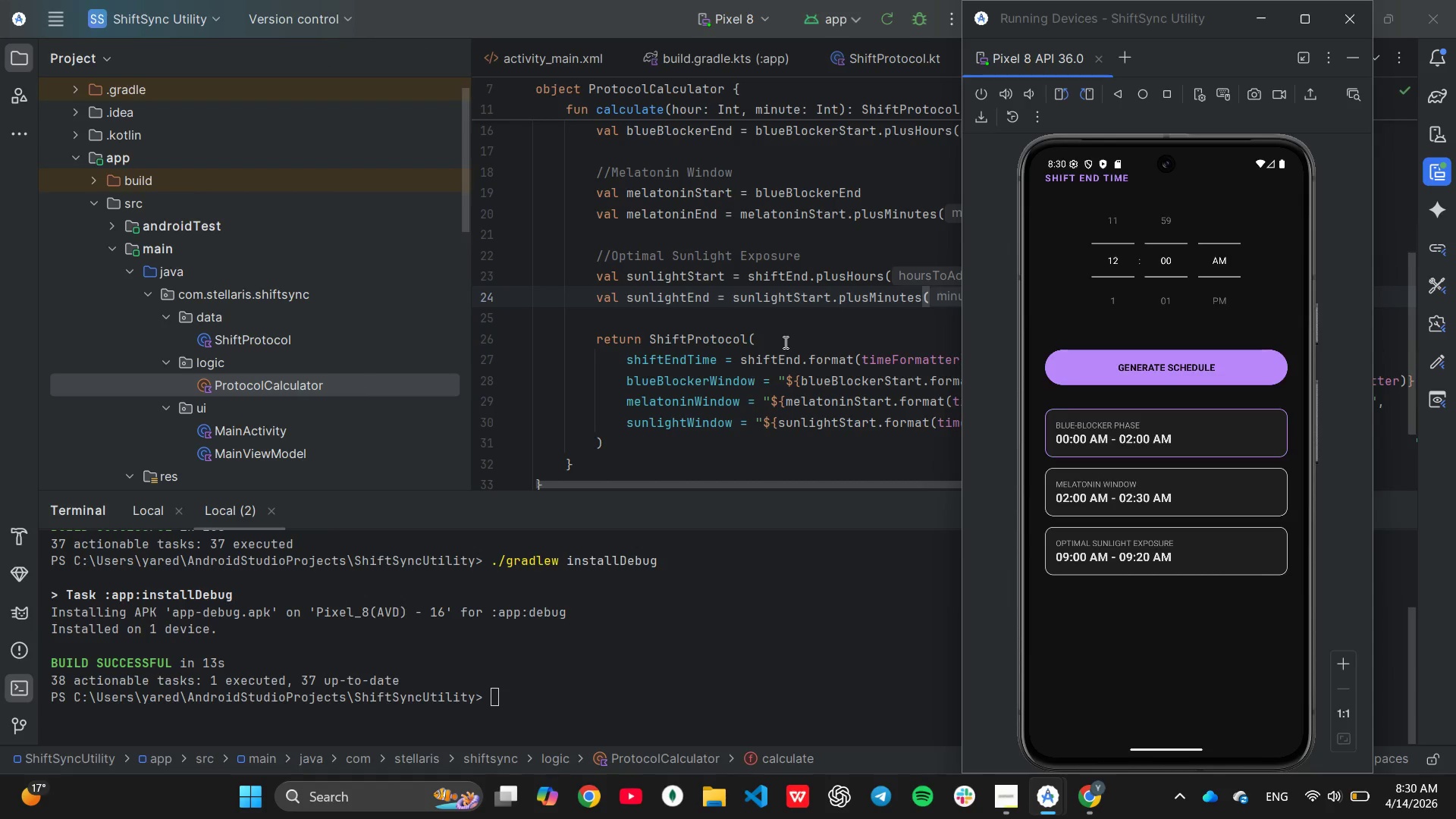 
left_click([792, 336])
 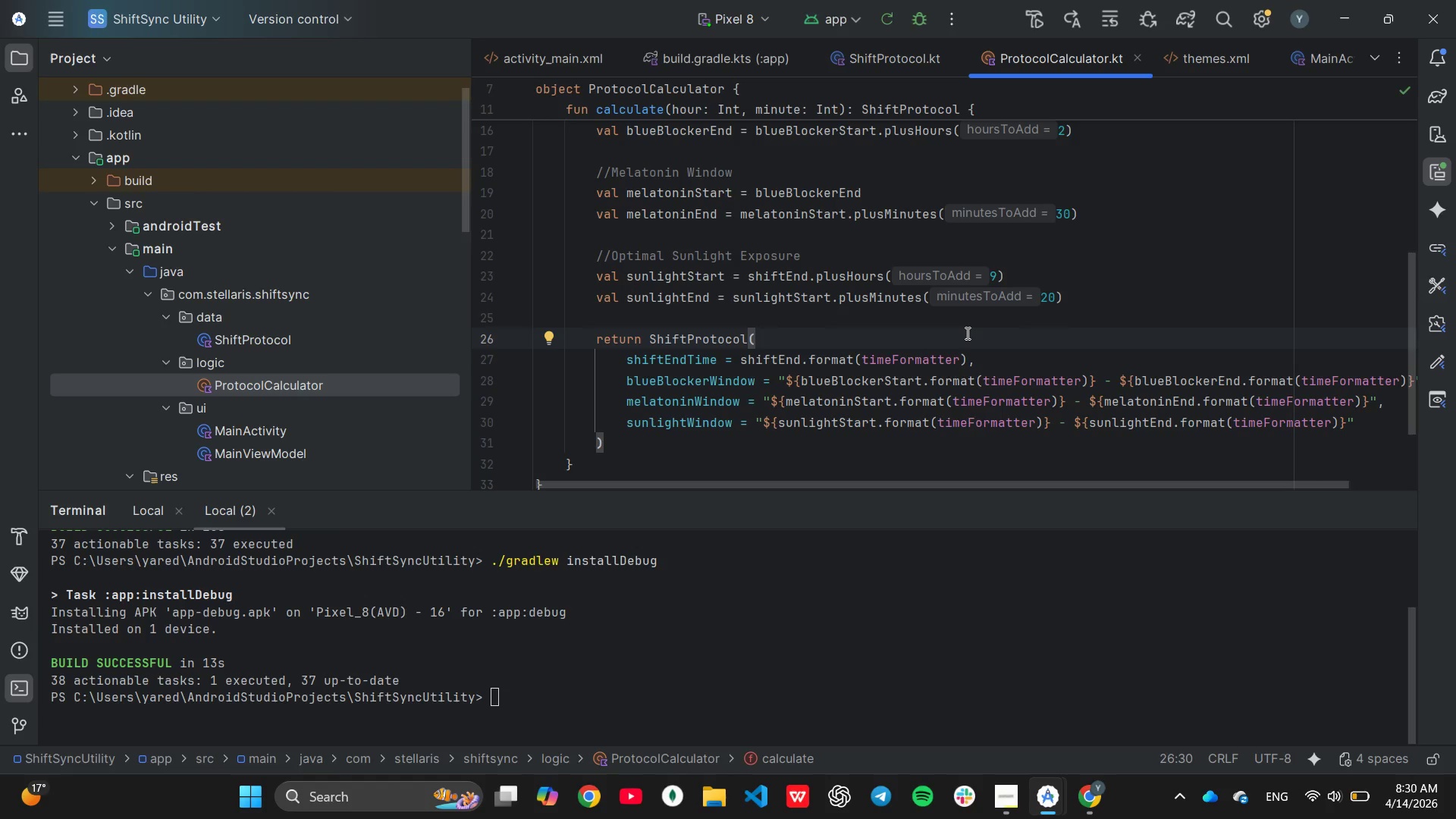 
scroll: coordinate [966, 333], scroll_direction: up, amount: 1.0
 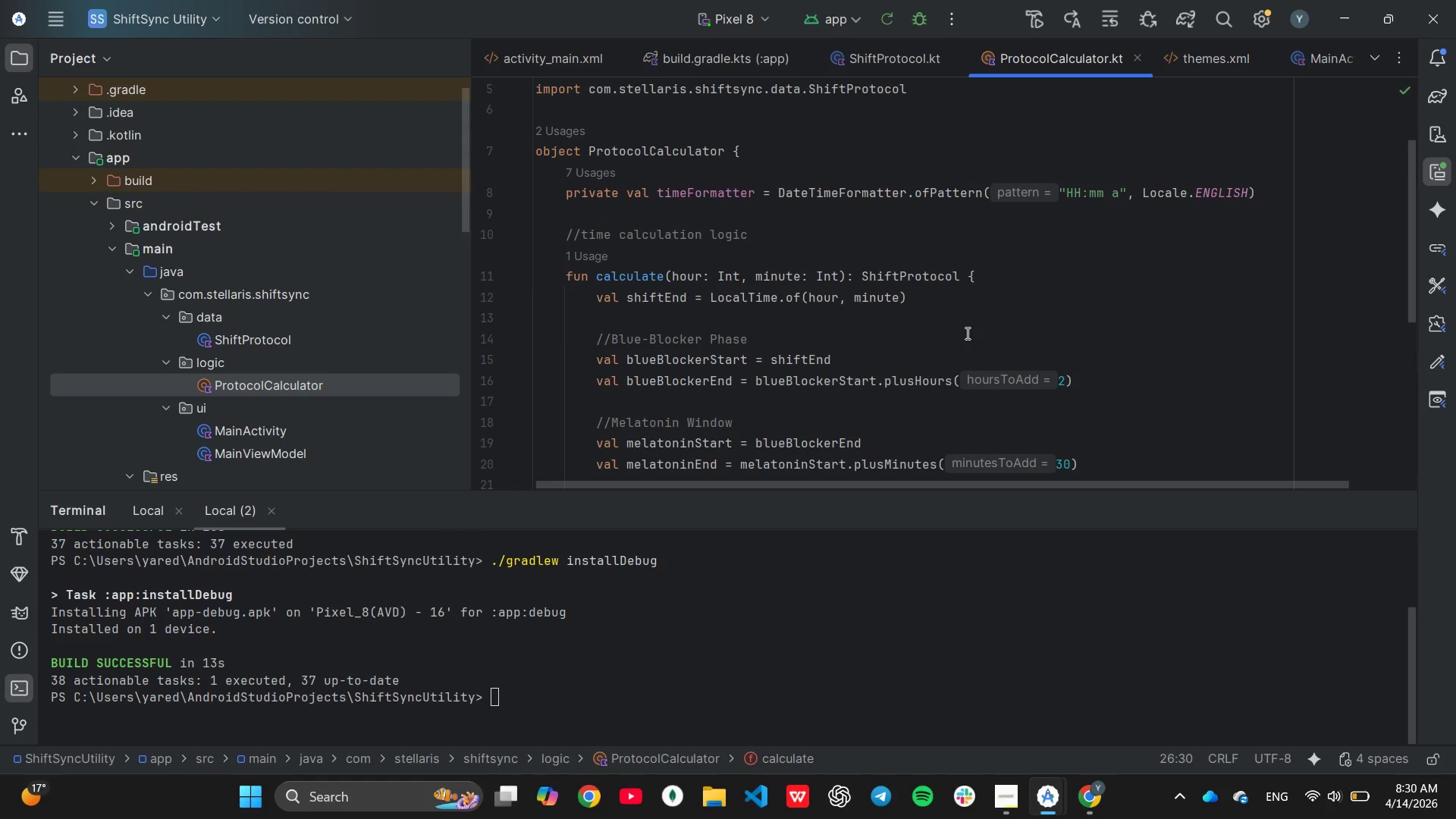 
wait(10.33)
 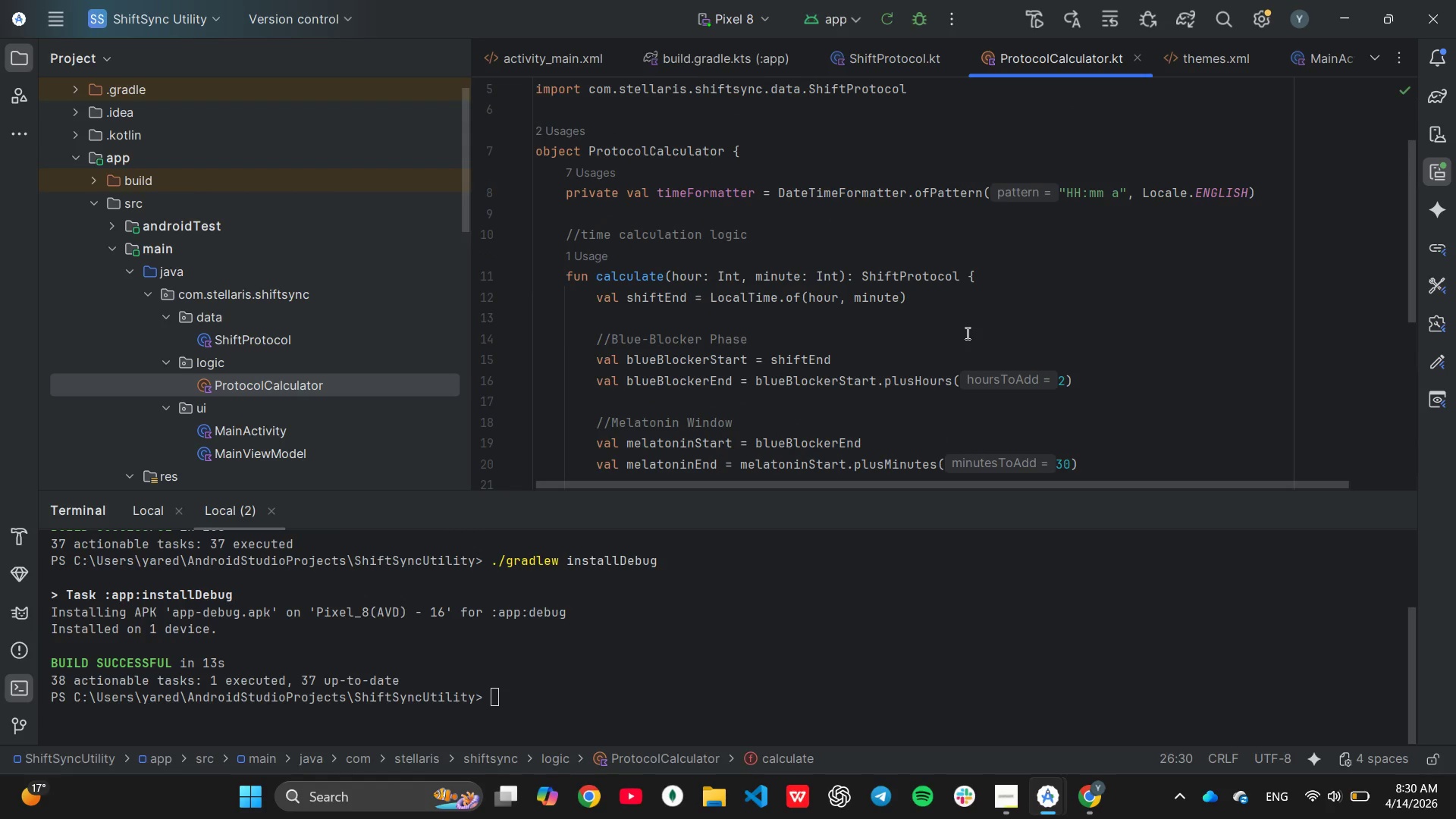 
left_click([1085, 190])
 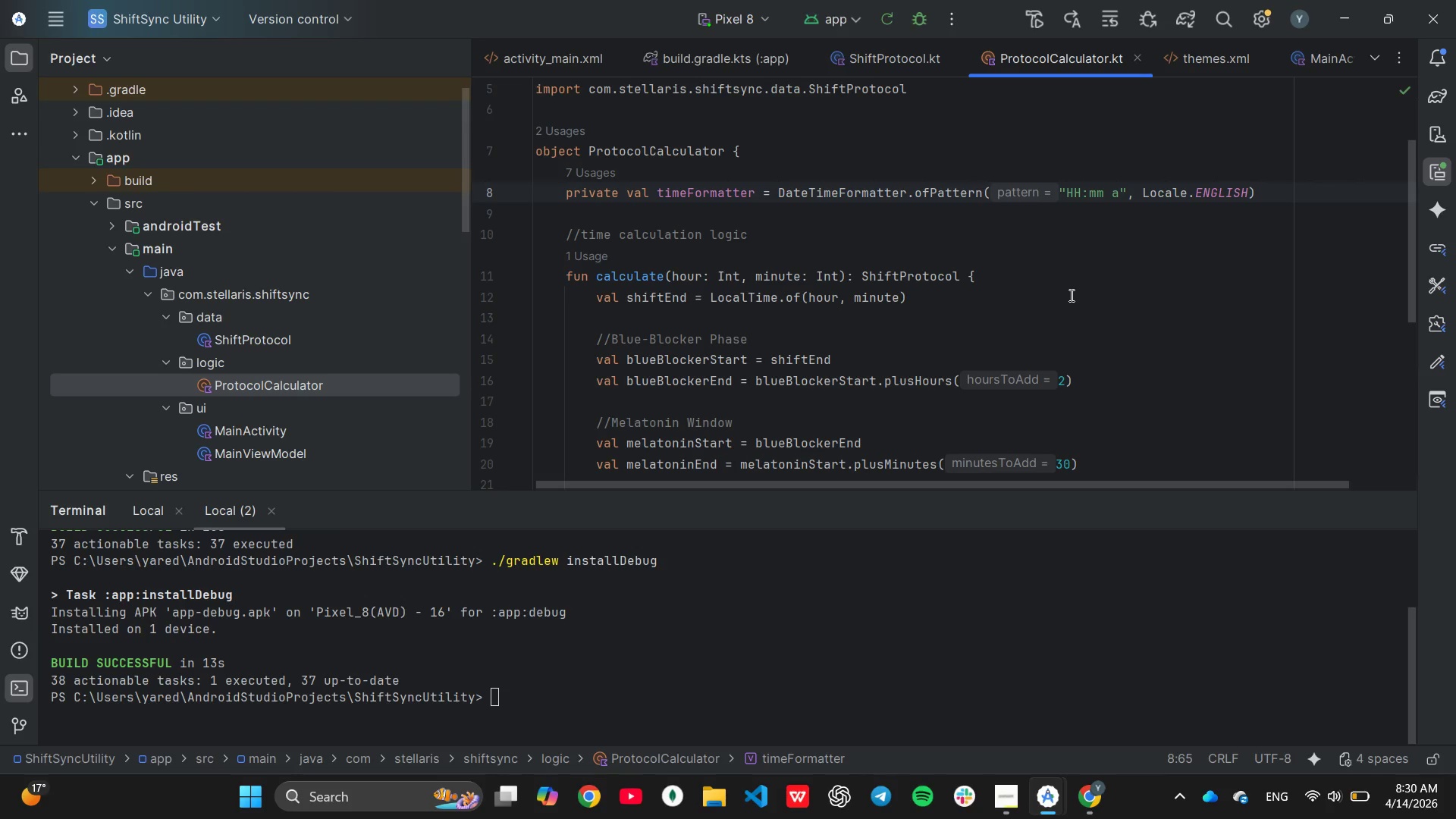 
key(ArrowLeft)
 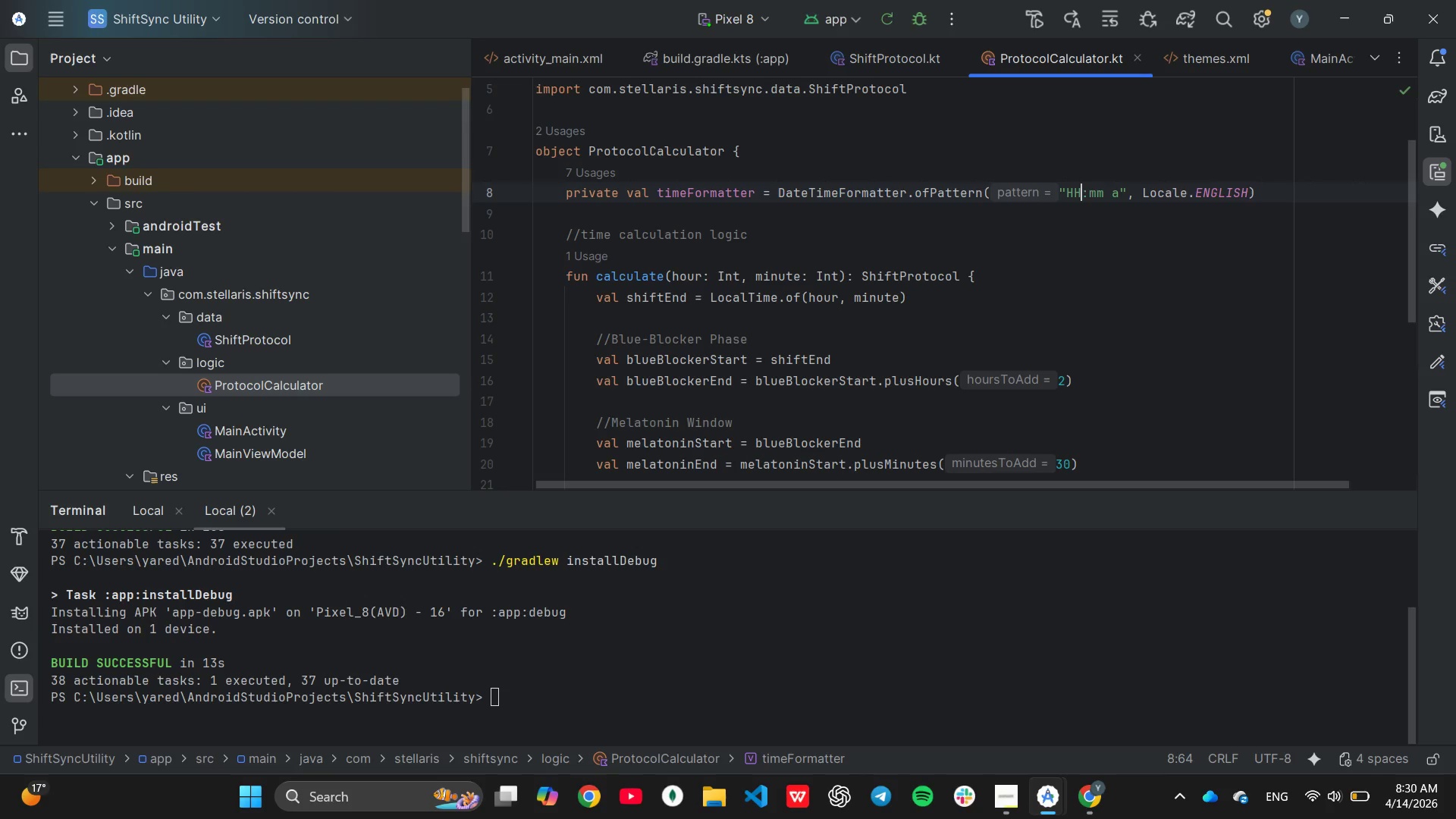 
key(Backspace)
 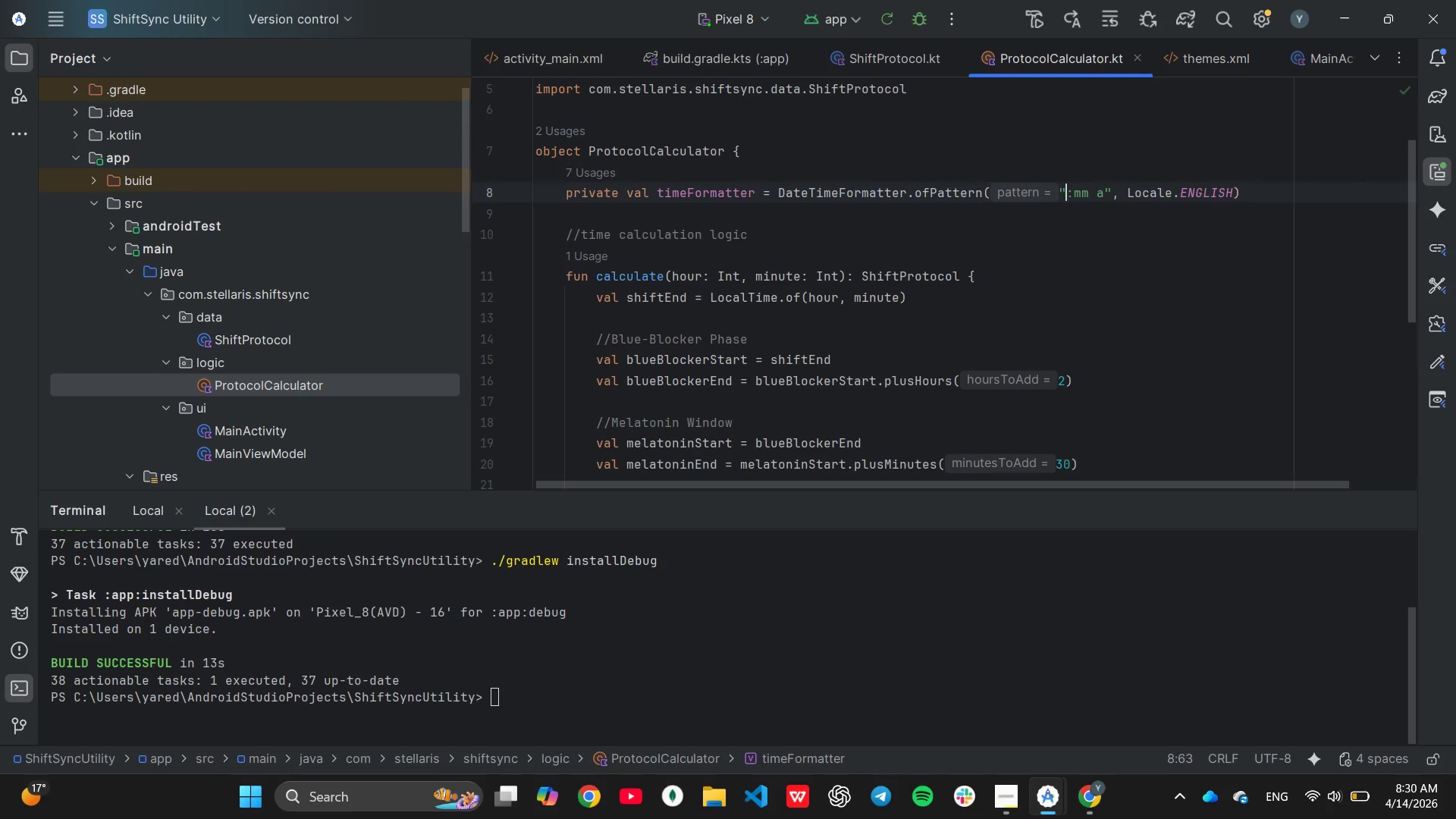 
key(Backspace)
 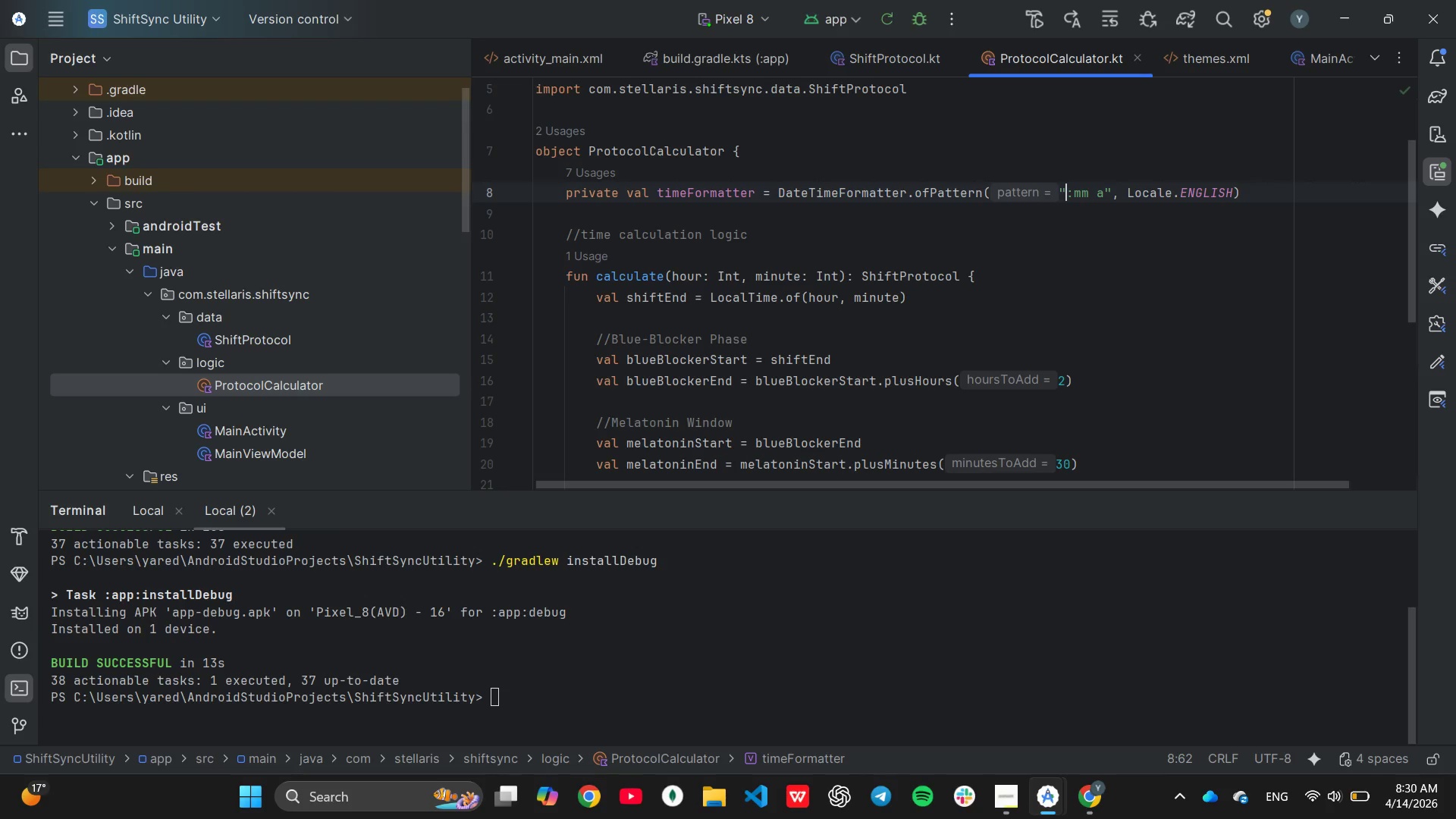 
key(H)
 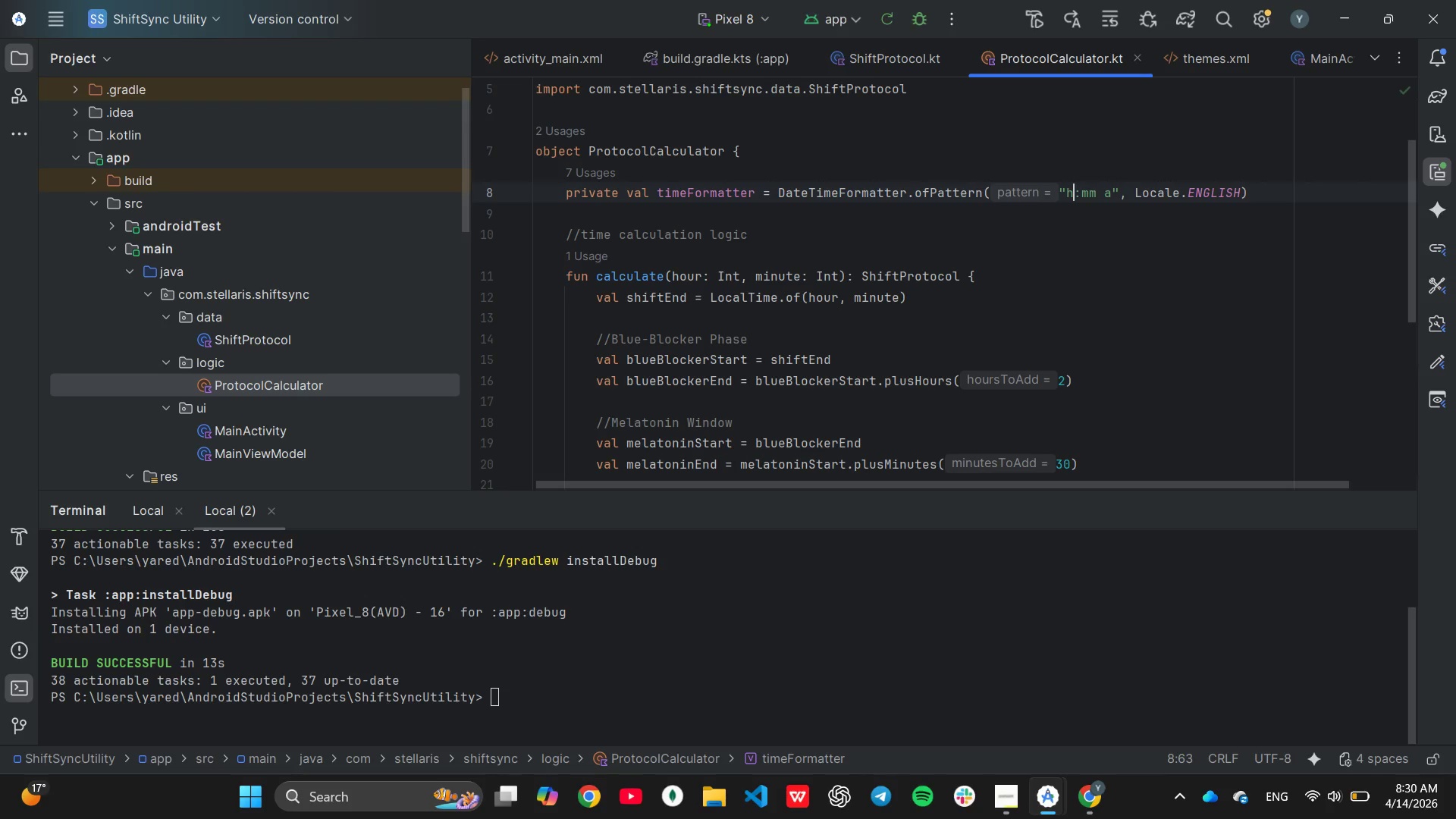 
key(ArrowRight)
 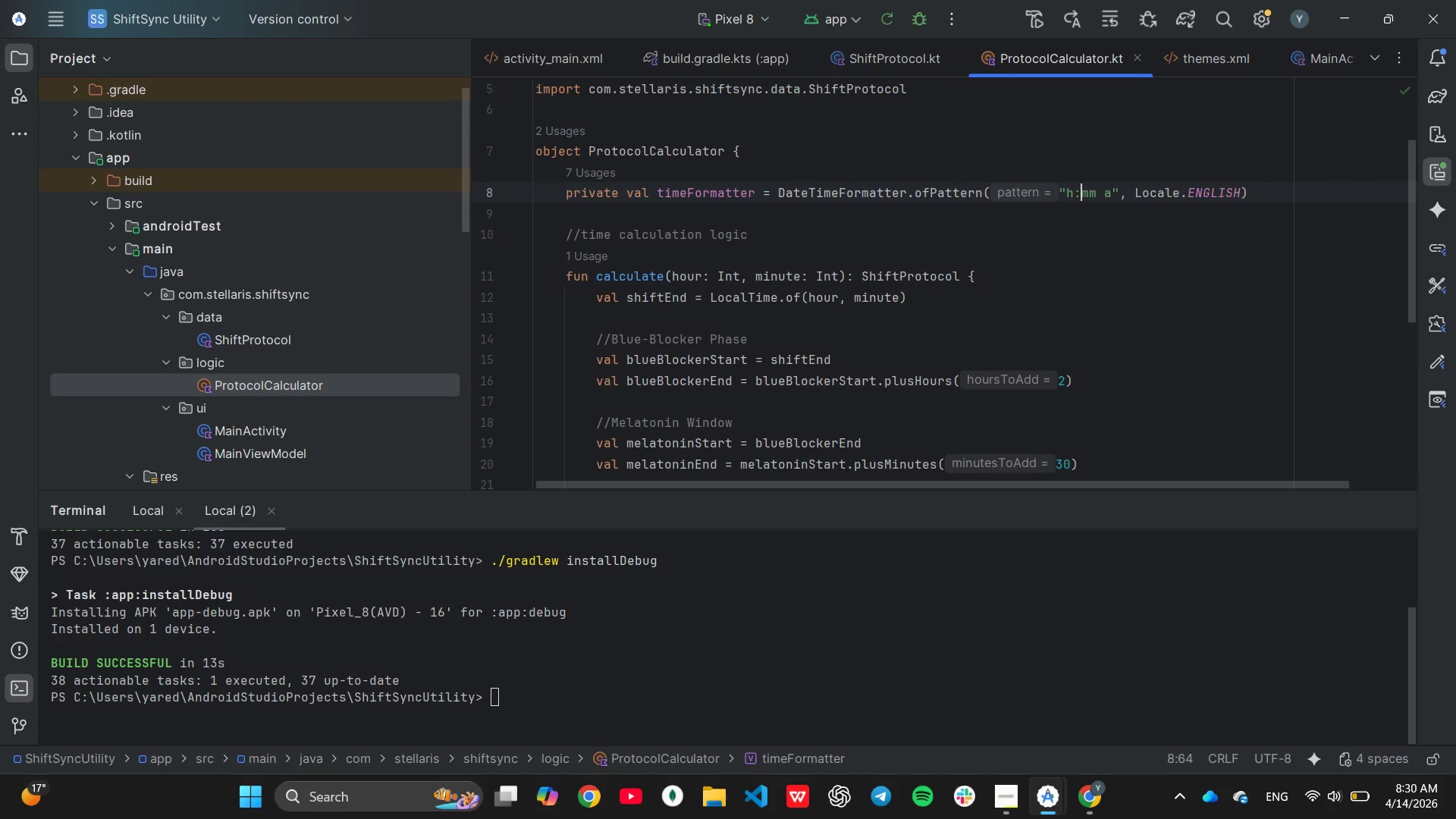 
key(ArrowRight)
 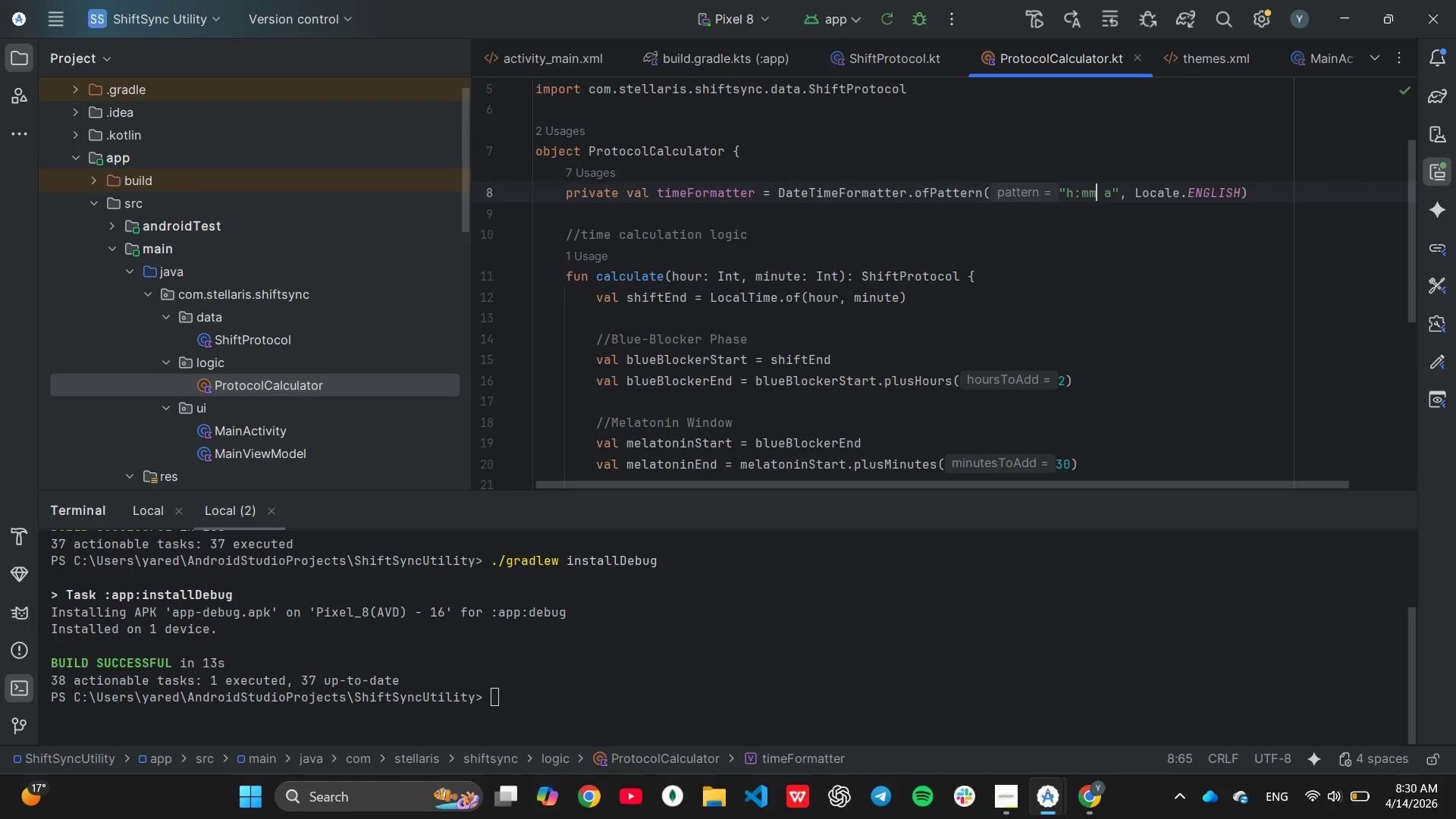 
key(ArrowRight)
 